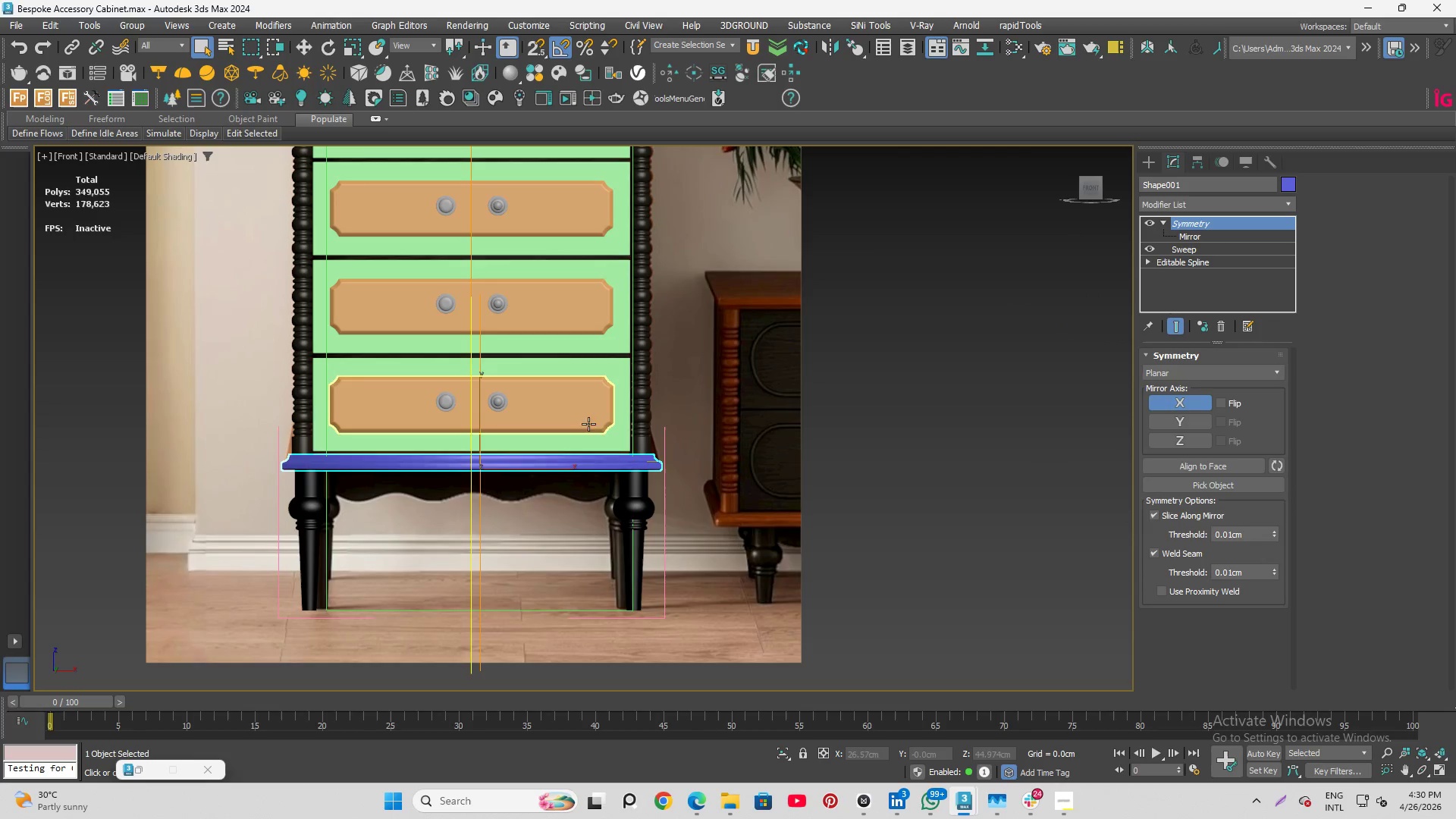 
hold_key(key=ControlLeft, duration=2.28)
left_click([642, 369])
 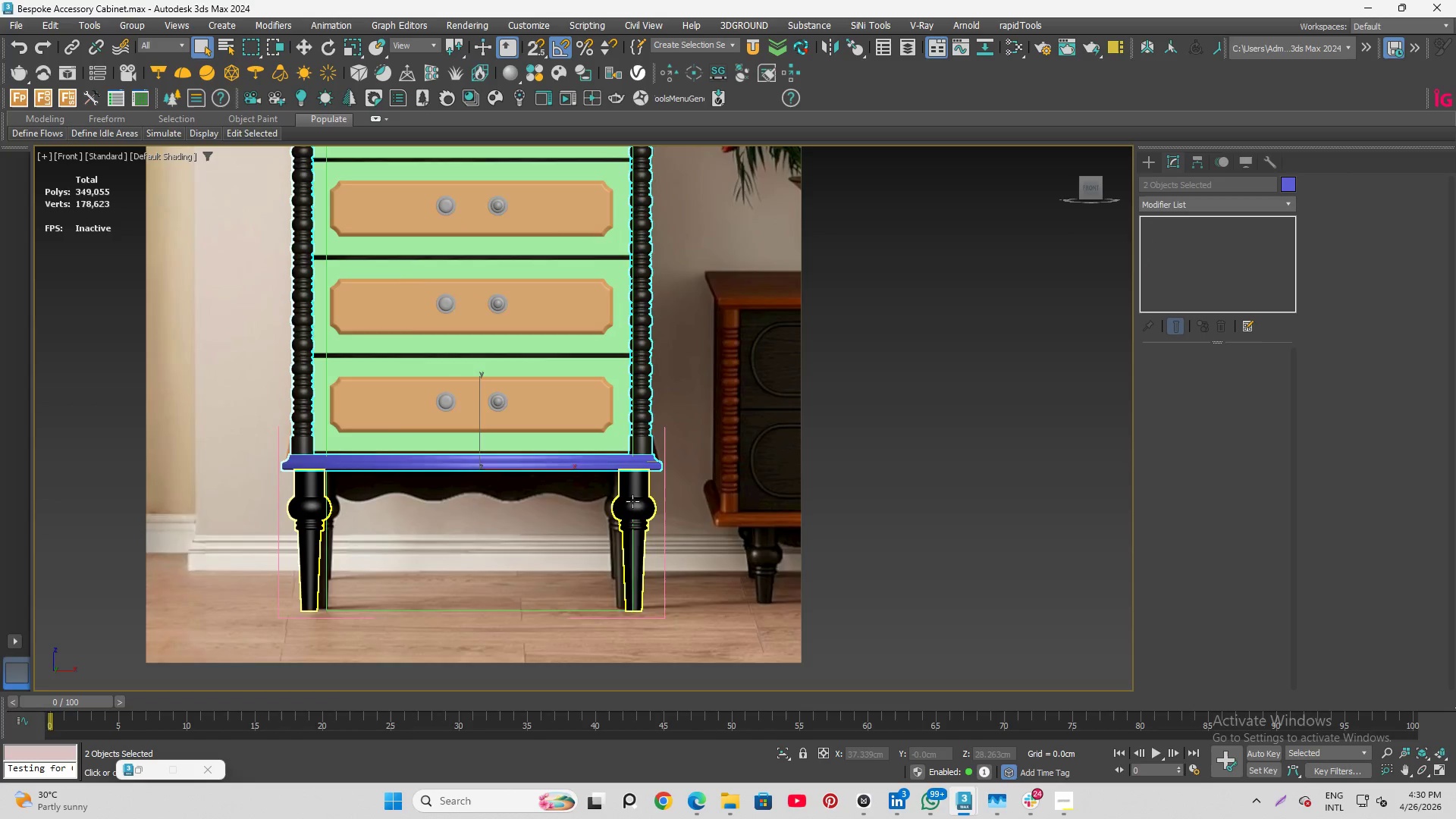 
scroll: coordinate [630, 519], scroll_direction: down, amount: 2.0
 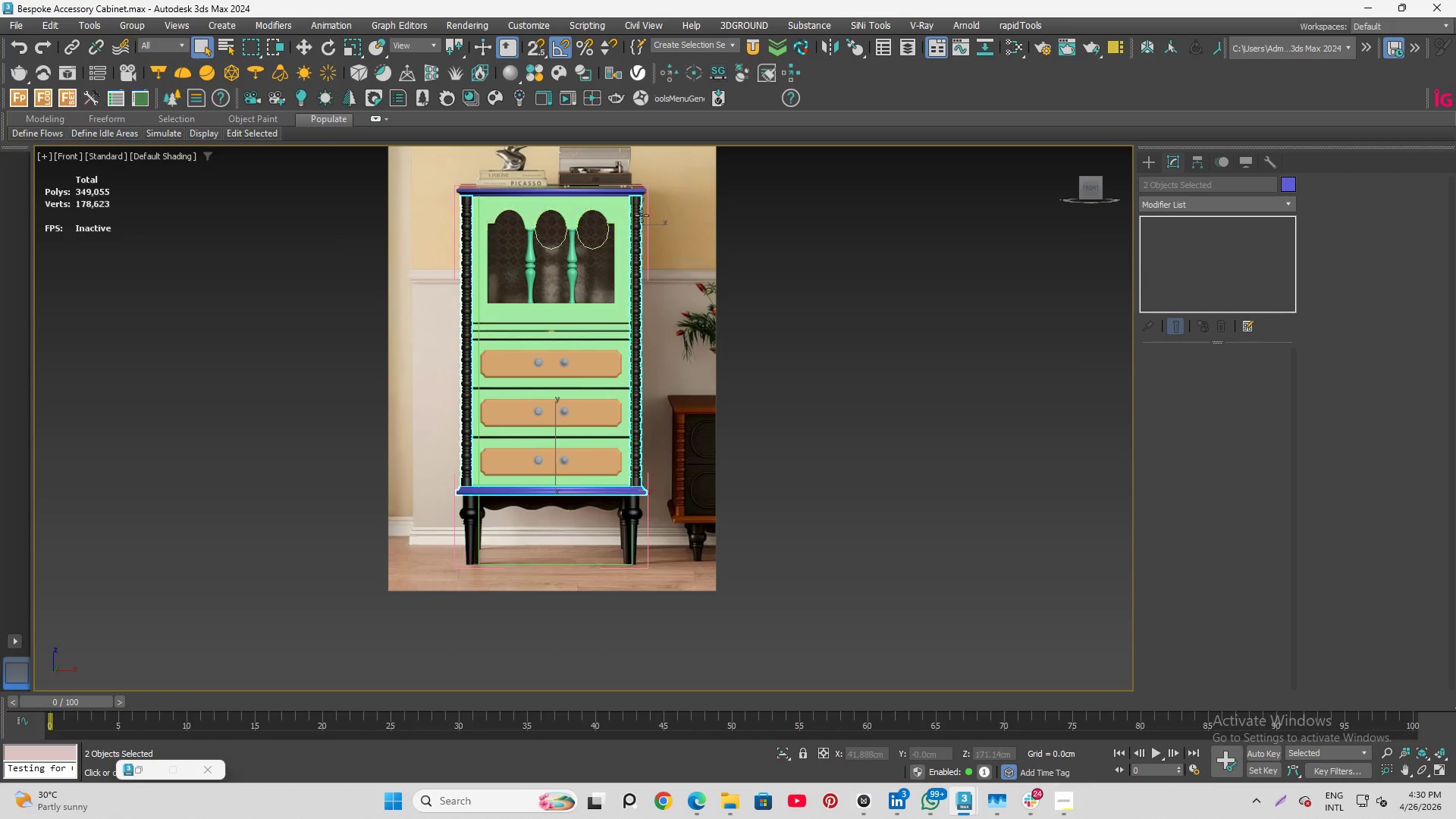 
hold_key(key=ControlLeft, duration=0.83)
 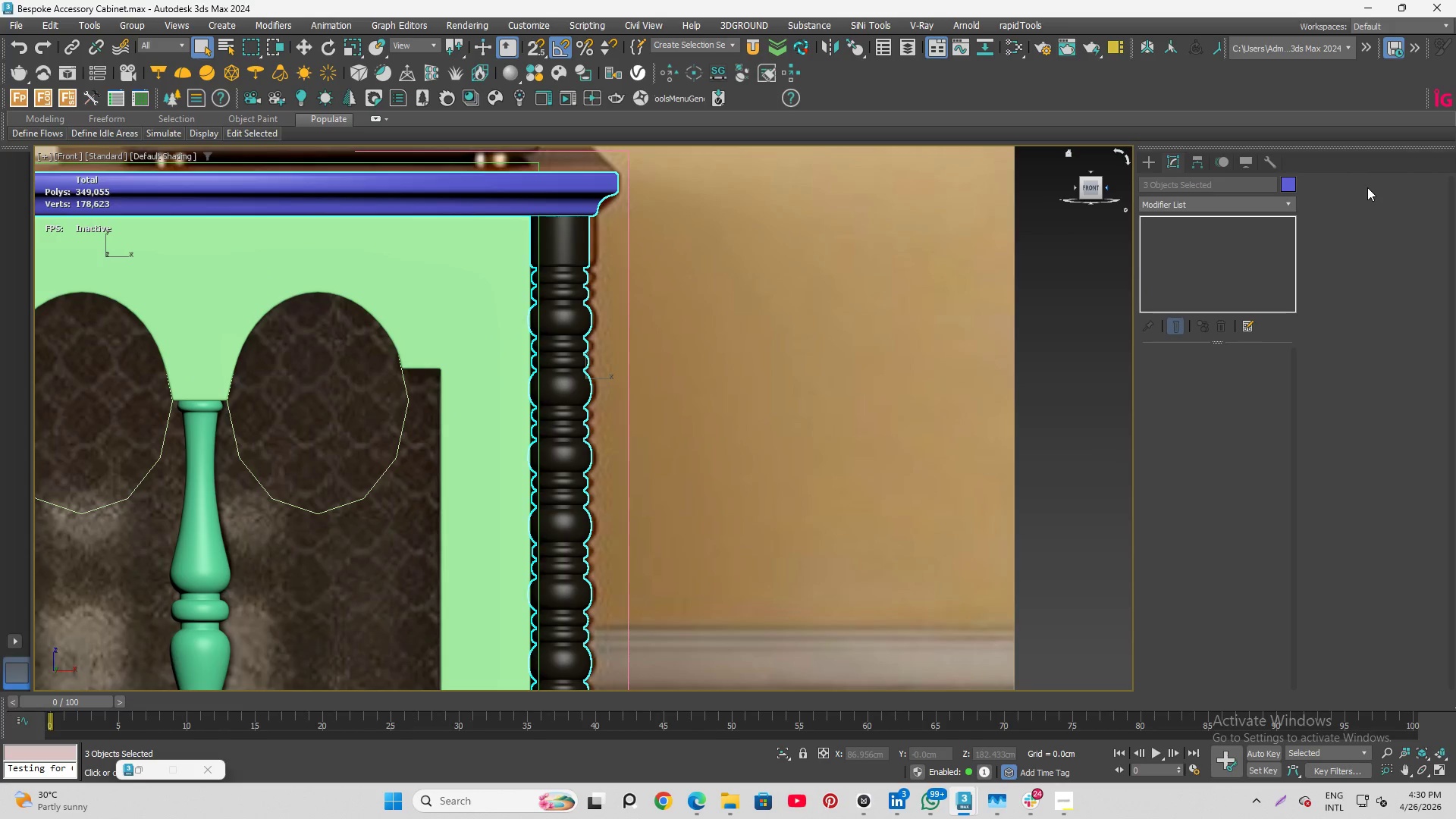 
scroll: coordinate [651, 192], scroll_direction: up, amount: 5.0
 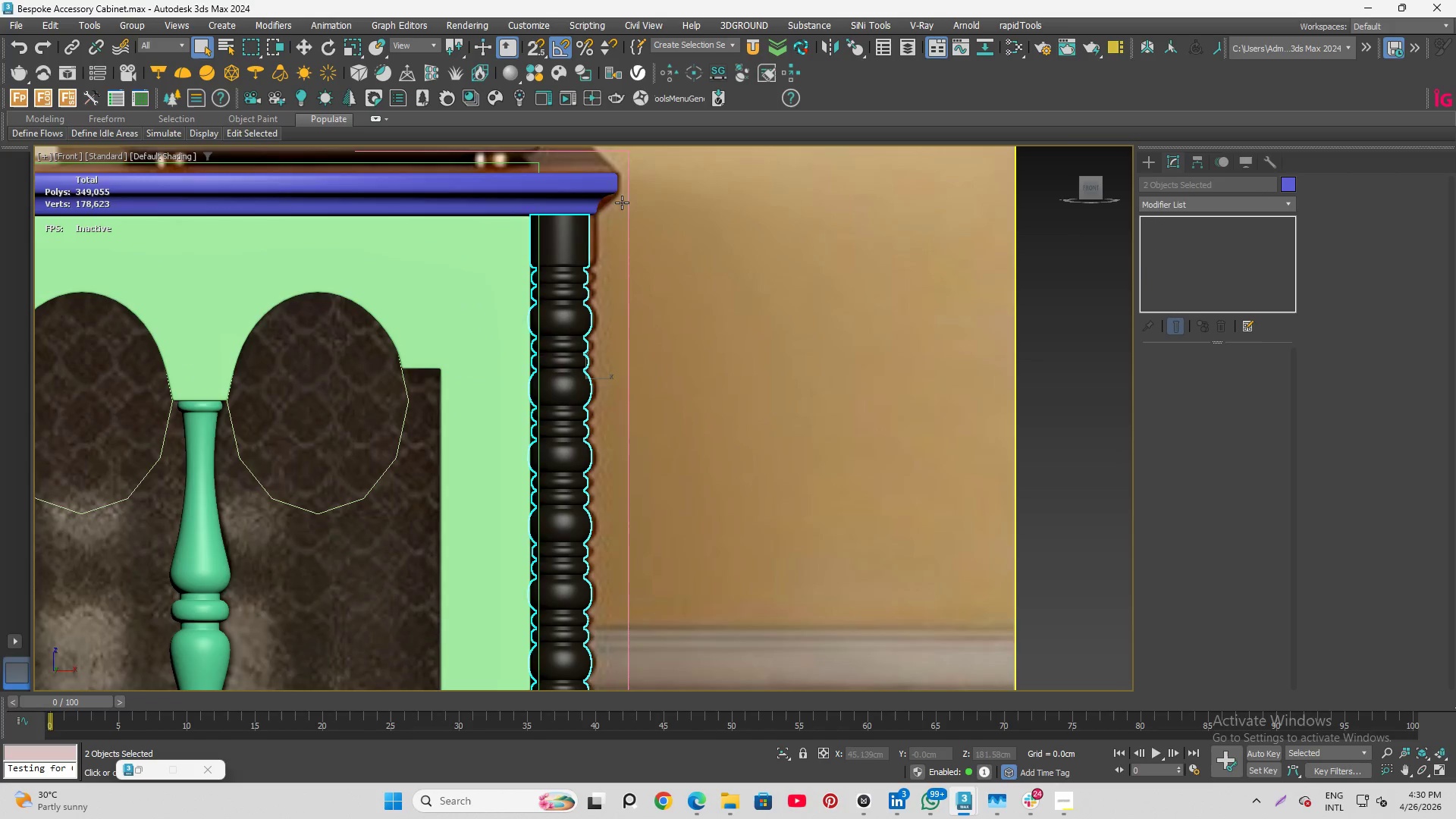 
left_click([595, 194])
 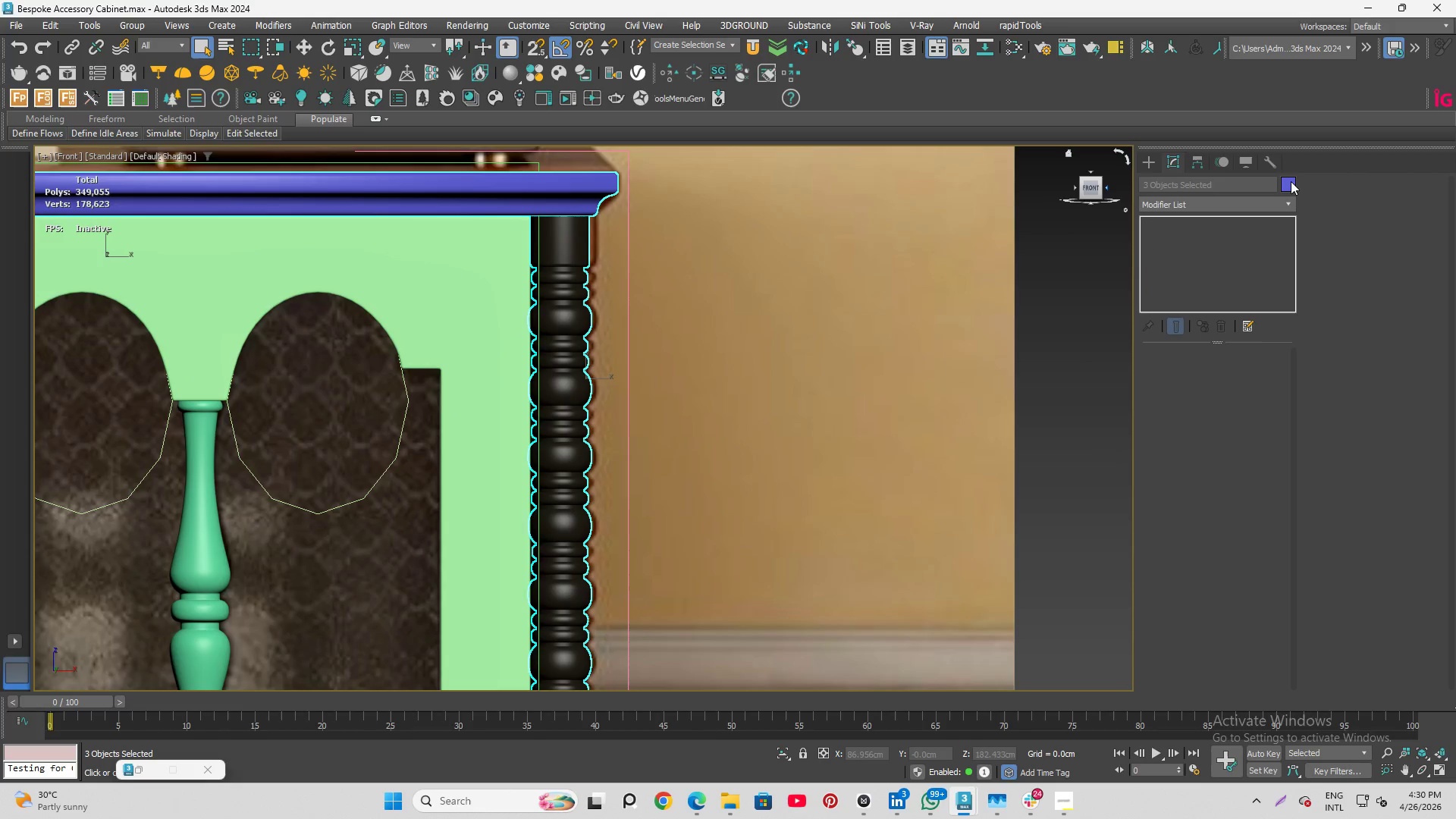 
left_click([1291, 181])
 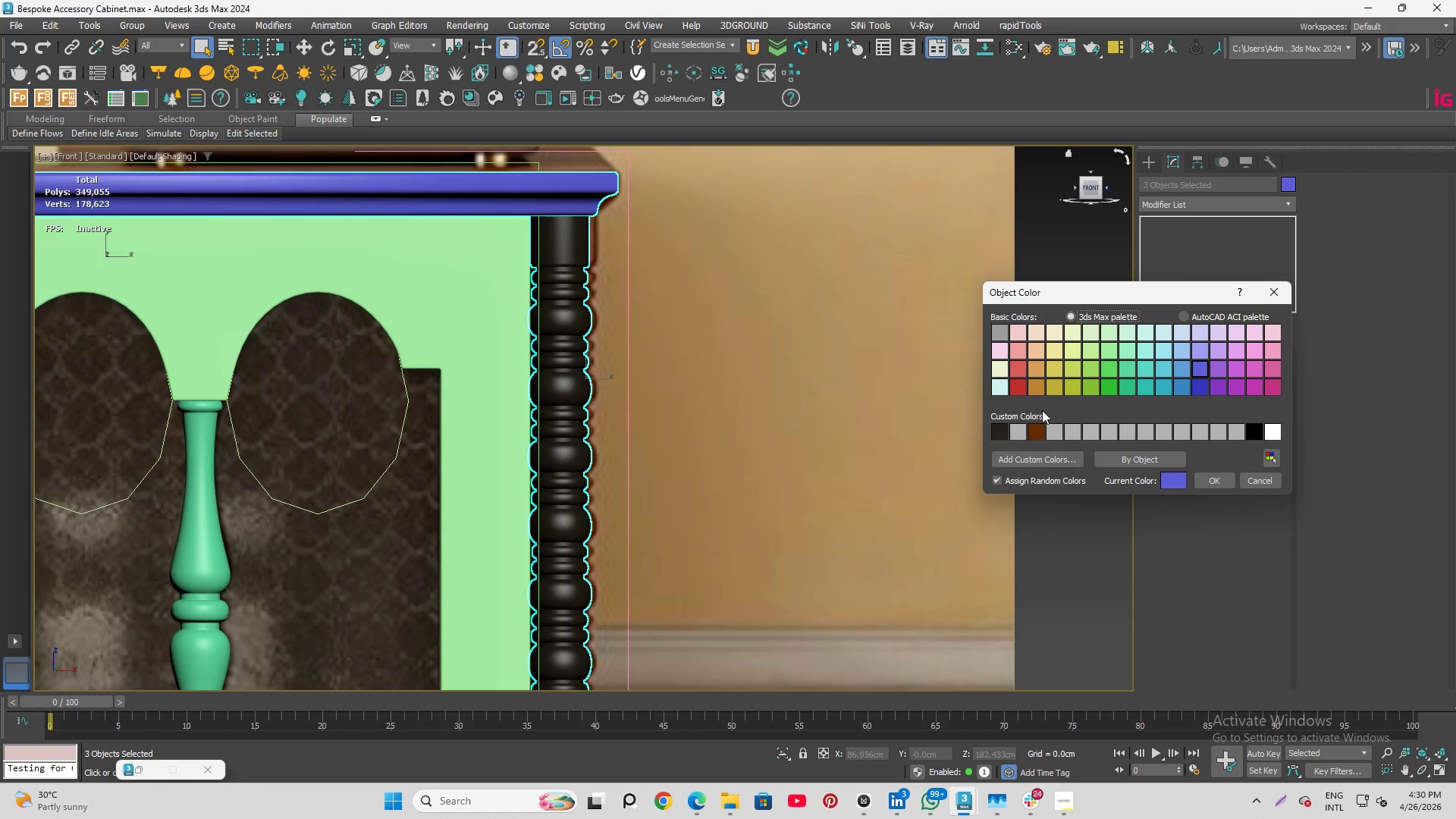 
left_click([1036, 438])
 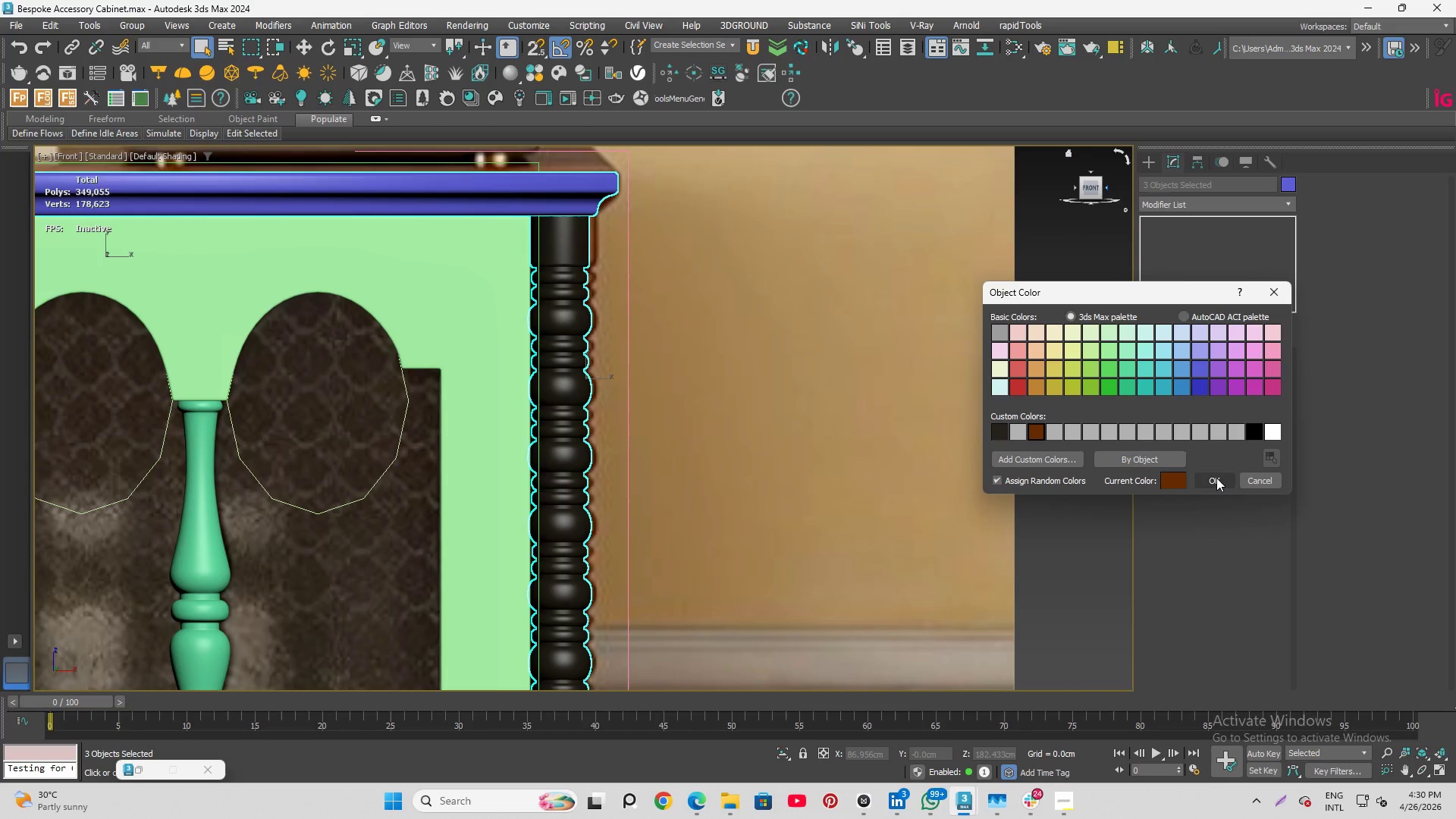 
left_click_drag(start_coordinate=[1219, 482], to_coordinate=[663, 425])
 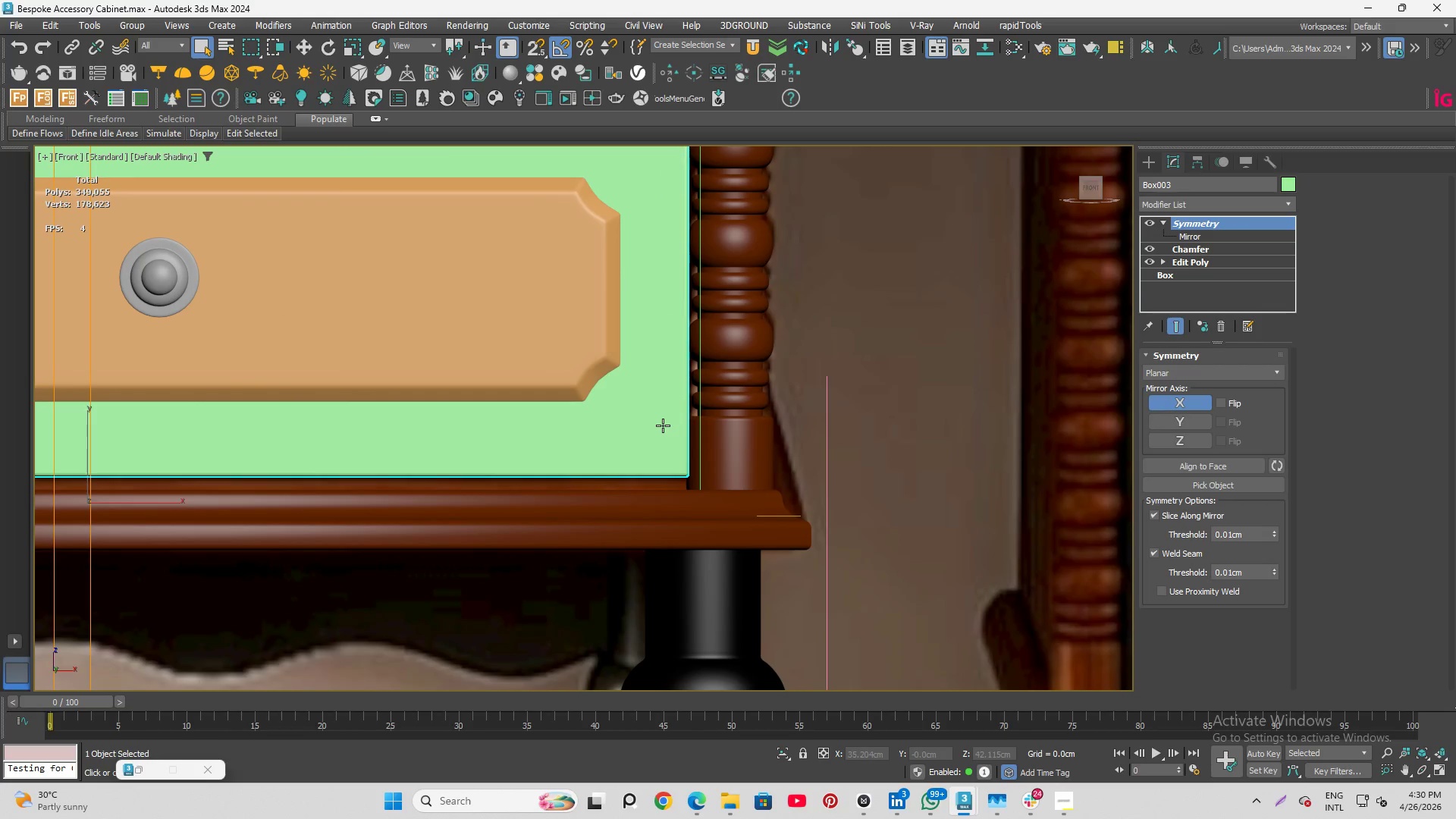 
scroll: coordinate [678, 224], scroll_direction: down, amount: 4.0
 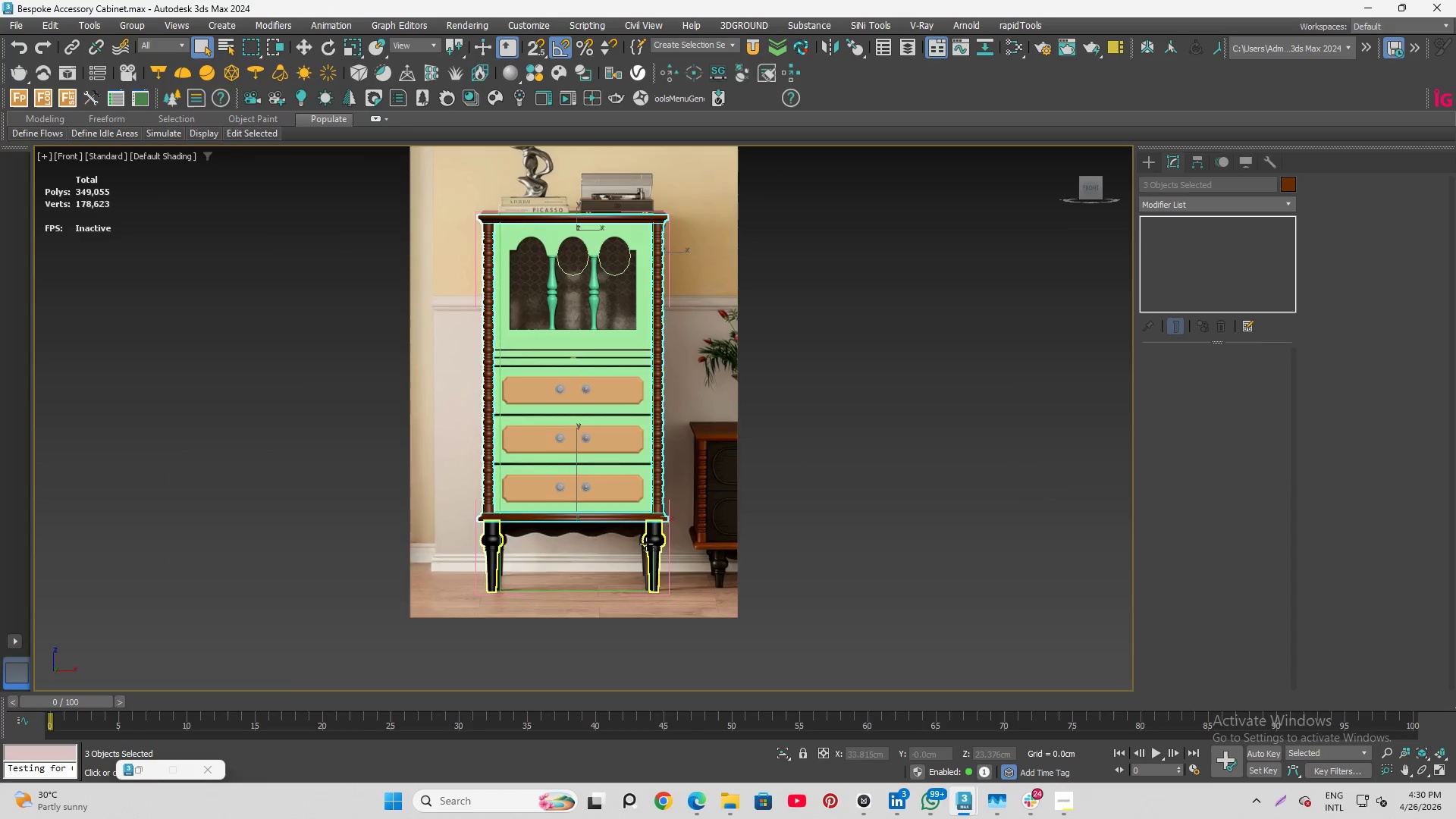 
scroll: coordinate [657, 493], scroll_direction: up, amount: 6.0
 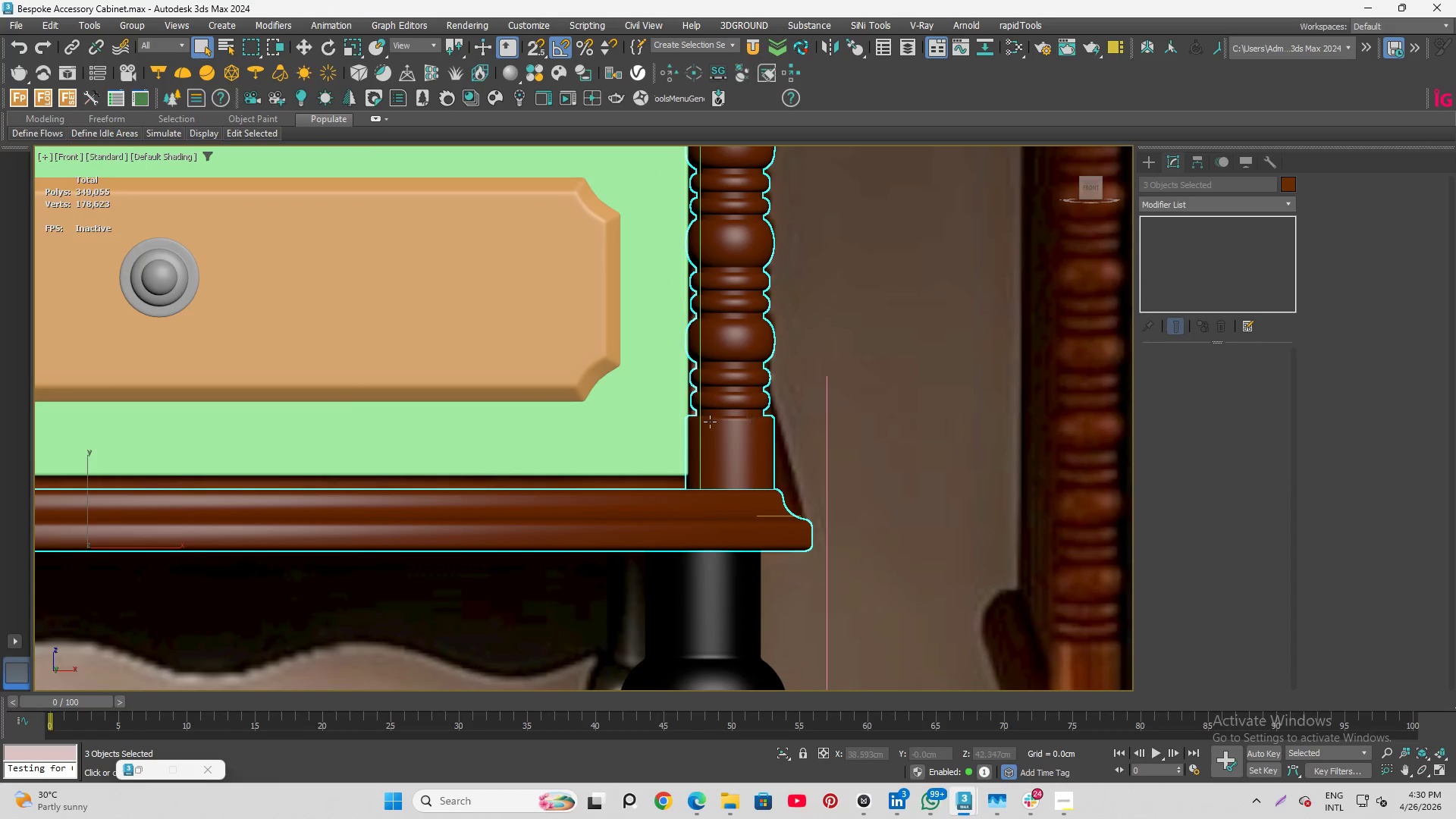 
left_click([663, 425])
 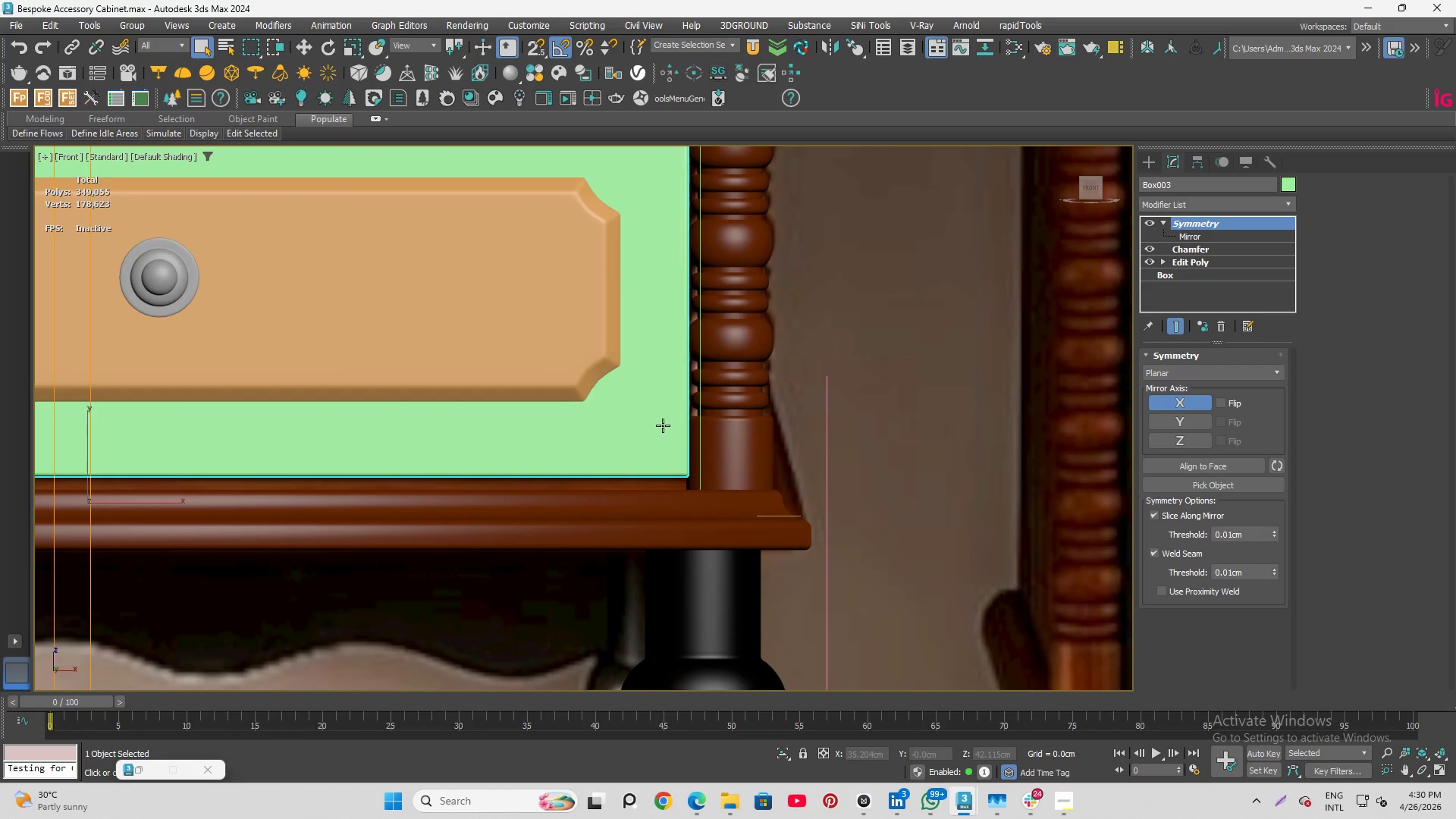 
scroll: coordinate [794, 520], scroll_direction: down, amount: 4.0
 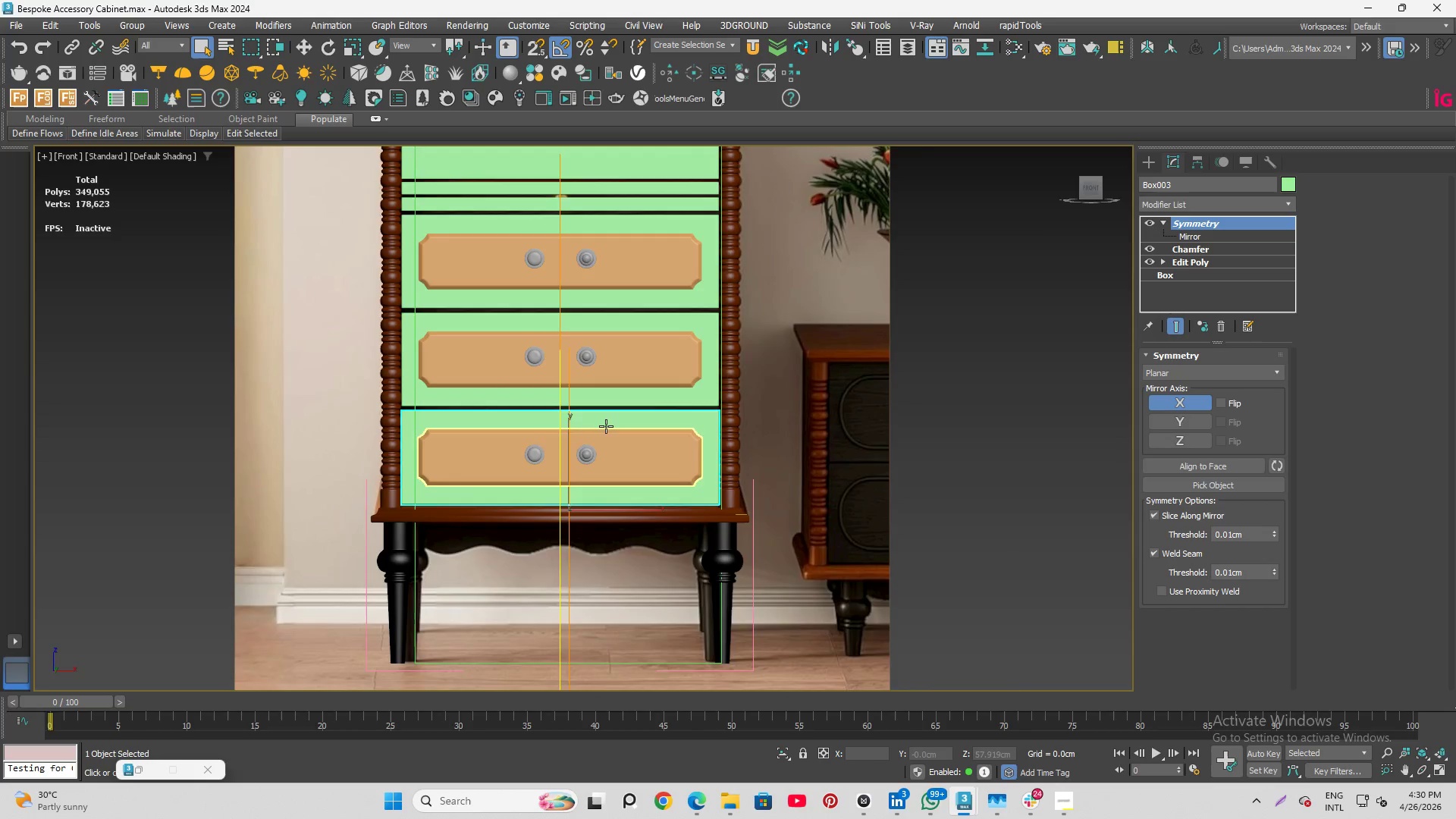 
hold_key(key=ControlLeft, duration=2.41)
scroll: coordinate [606, 426], scroll_direction: up, amount: 1.0
 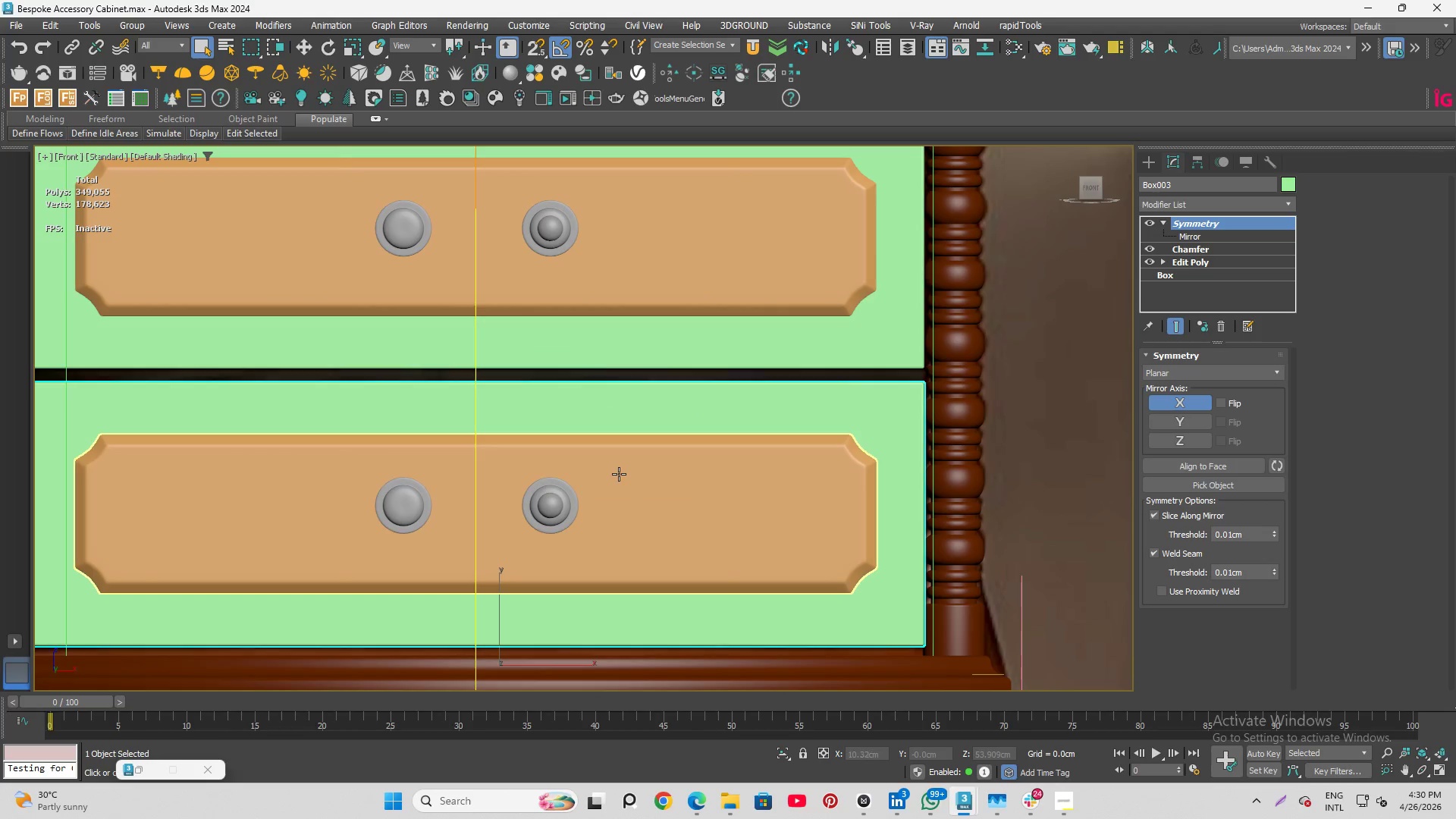 
left_click([619, 474])
 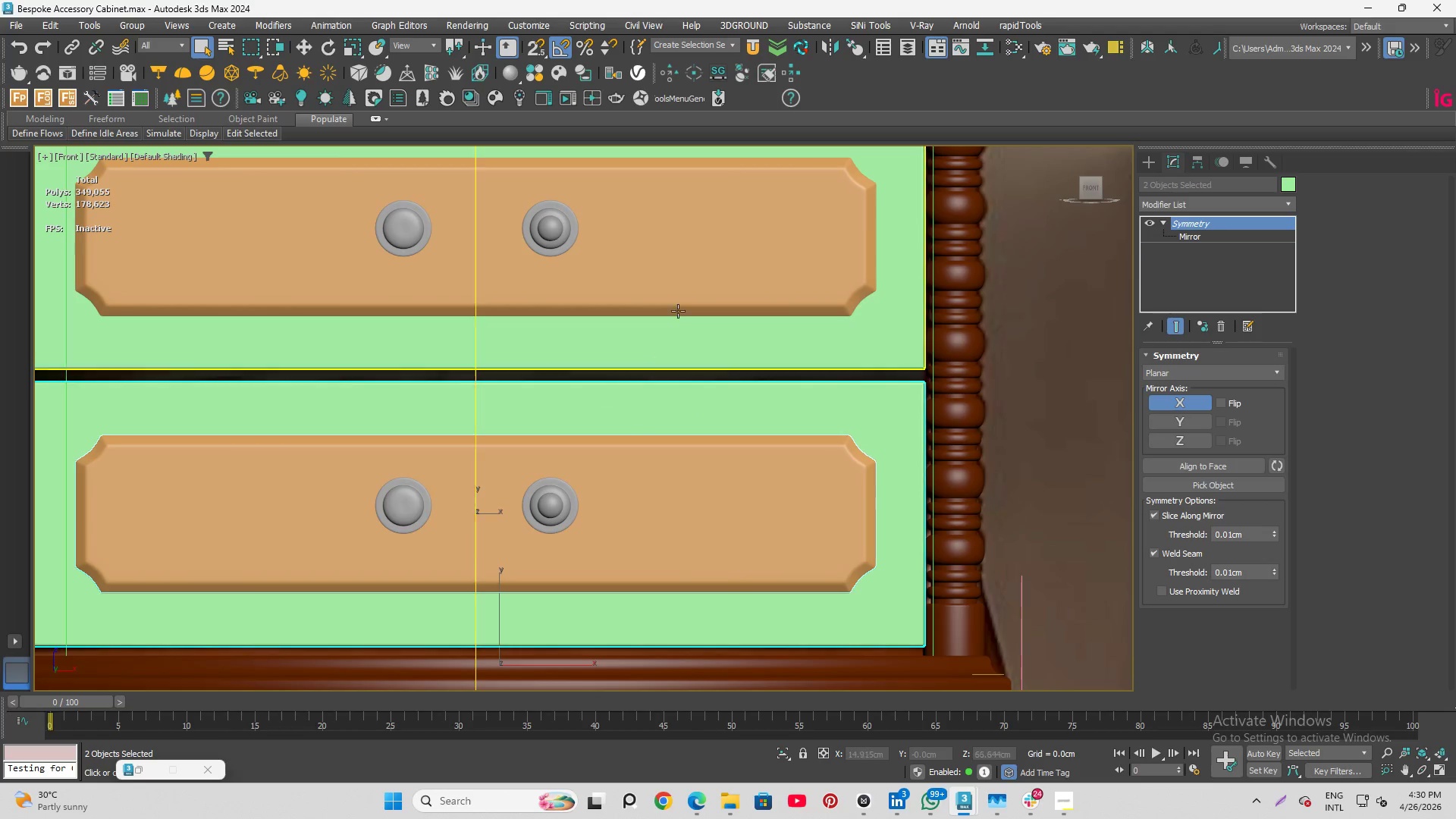 
left_click([691, 284])
 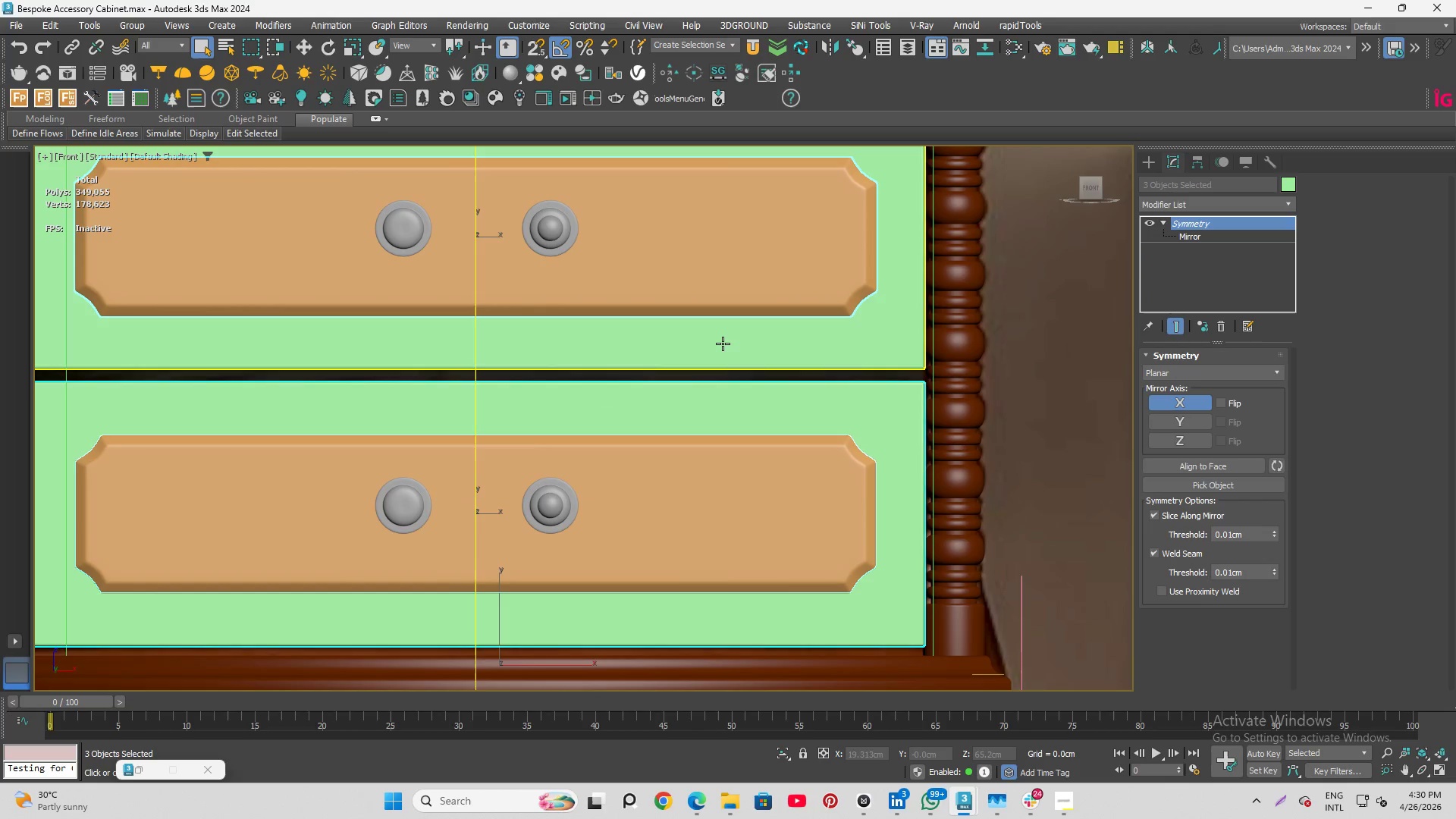 
left_click([723, 344])
 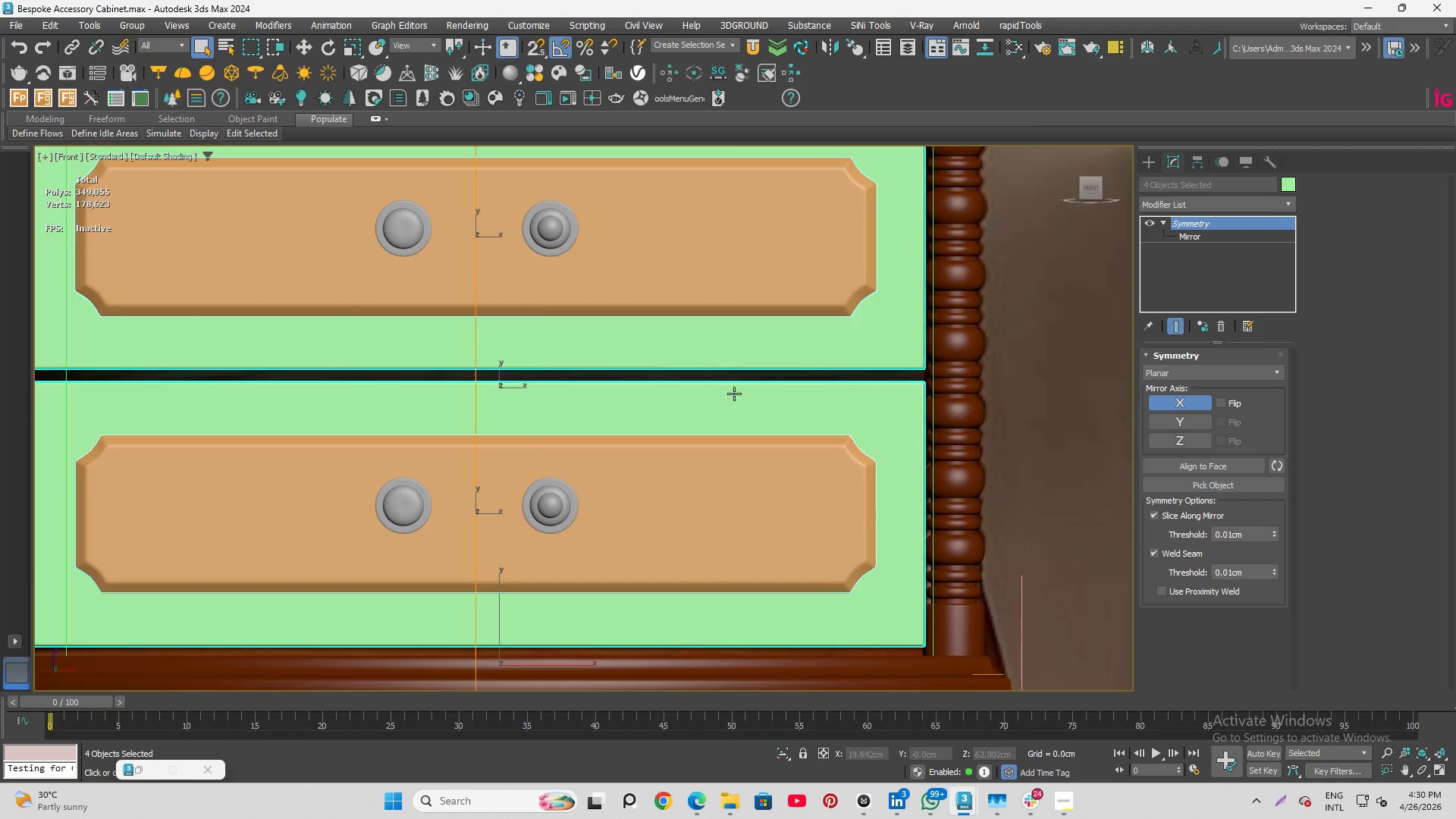 
scroll: coordinate [745, 481], scroll_direction: down, amount: 3.0
 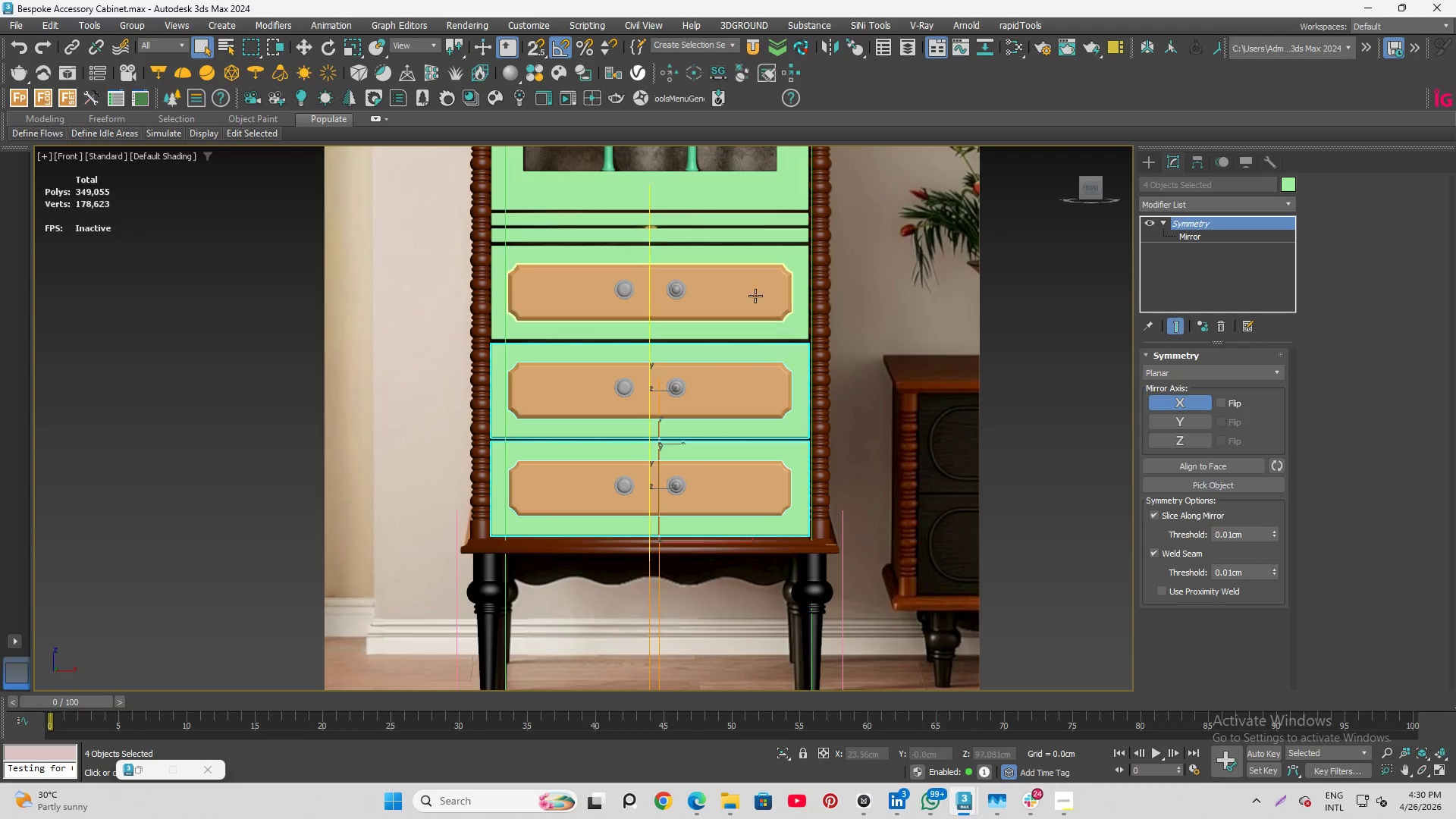 
hold_key(key=ControlLeft, duration=1.64)
left_click([761, 274])
 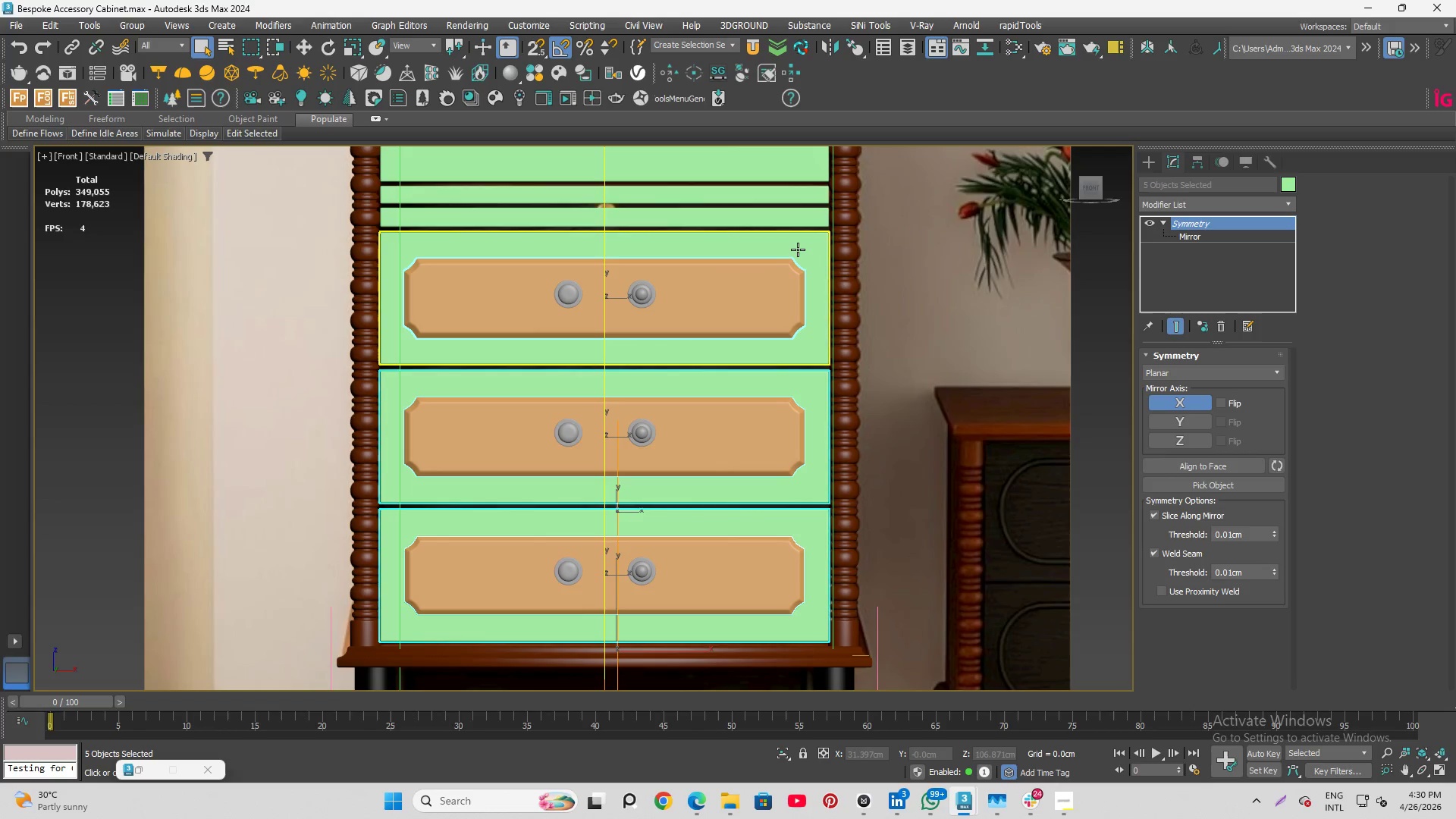 
scroll: coordinate [759, 278], scroll_direction: up, amount: 1.0
 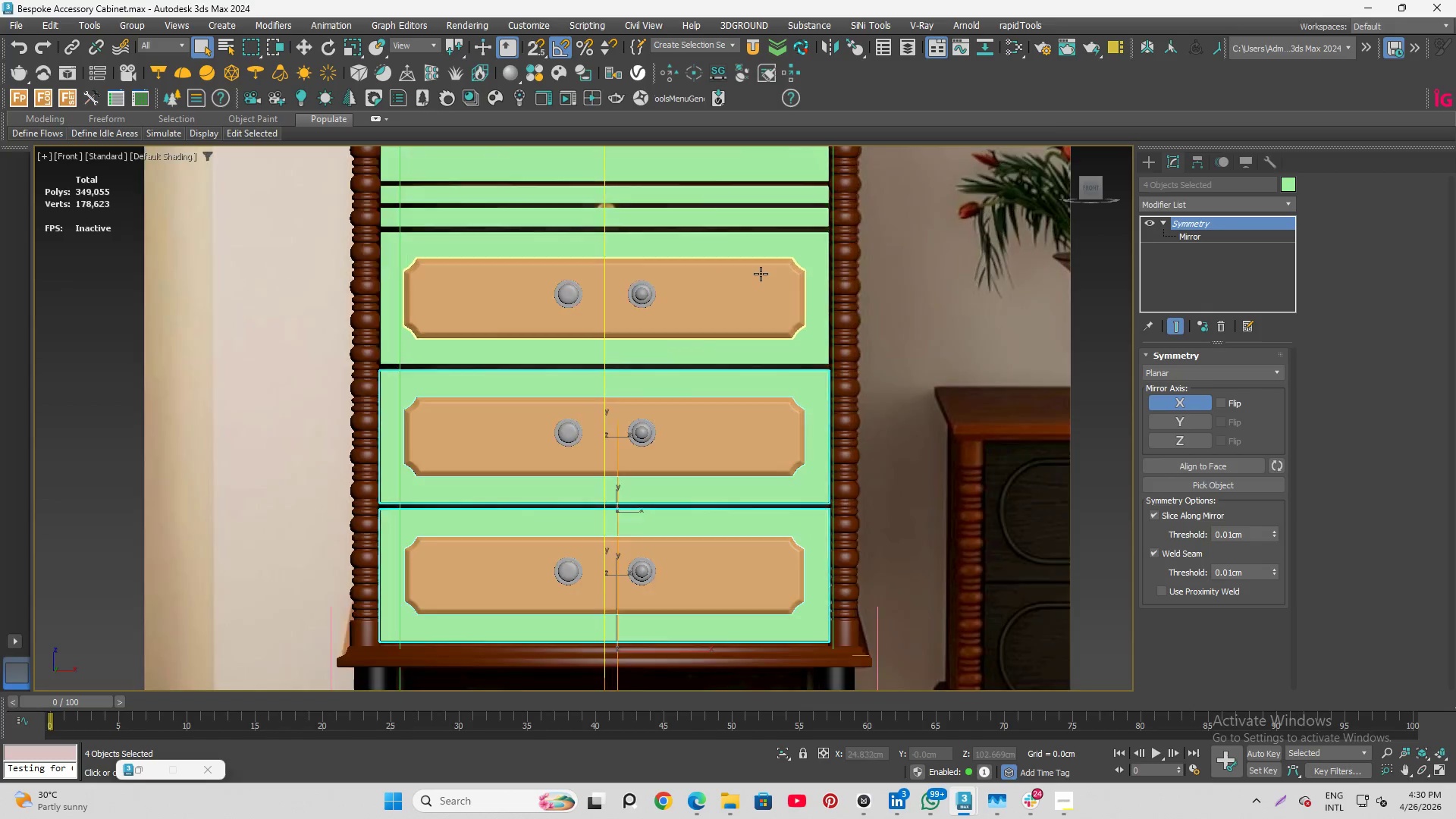 
left_click([798, 249])
 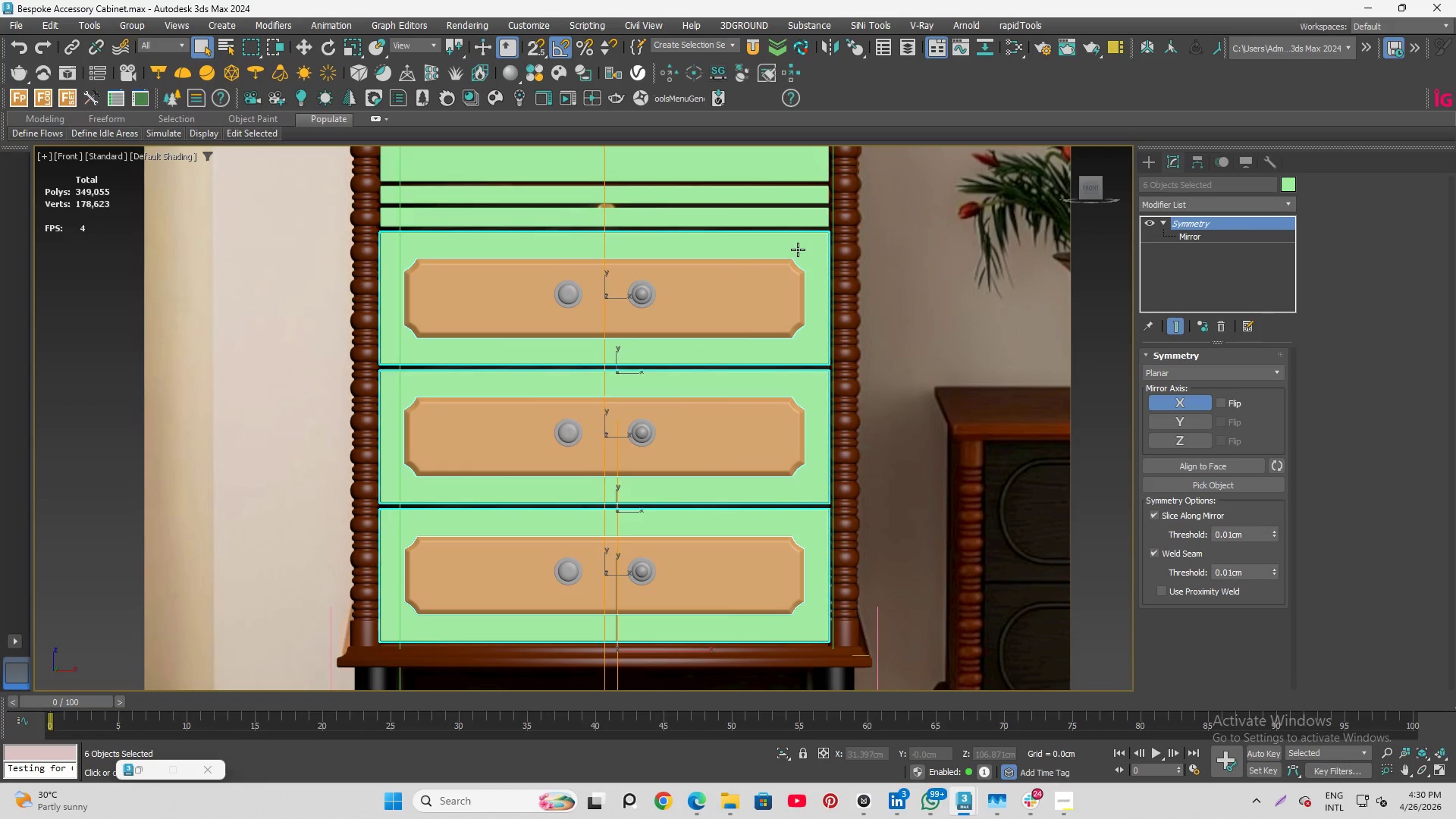 
scroll: coordinate [756, 430], scroll_direction: down, amount: 2.0
 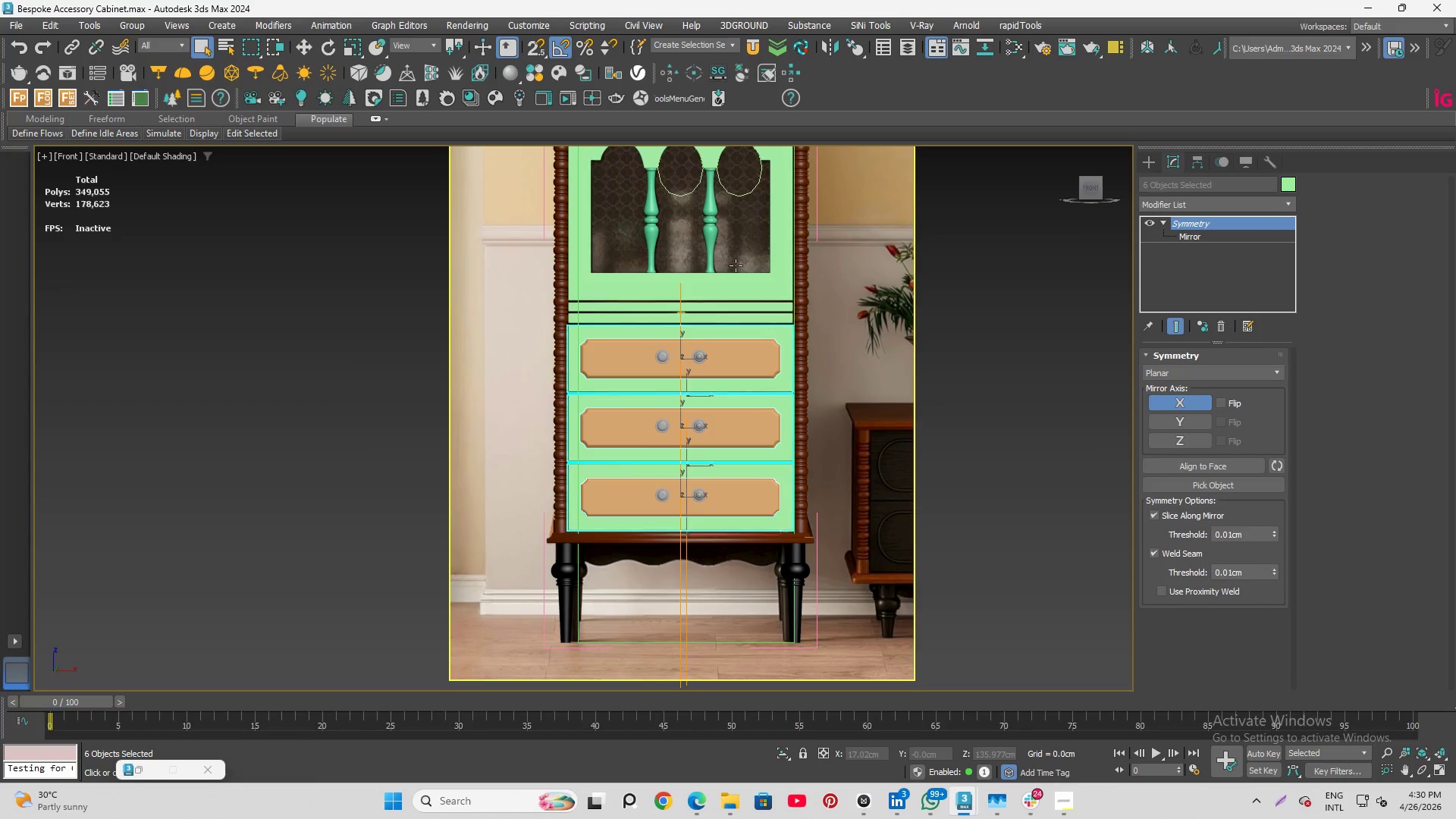 
hold_key(key=ControlLeft, duration=2.05)
left_click([752, 291])
 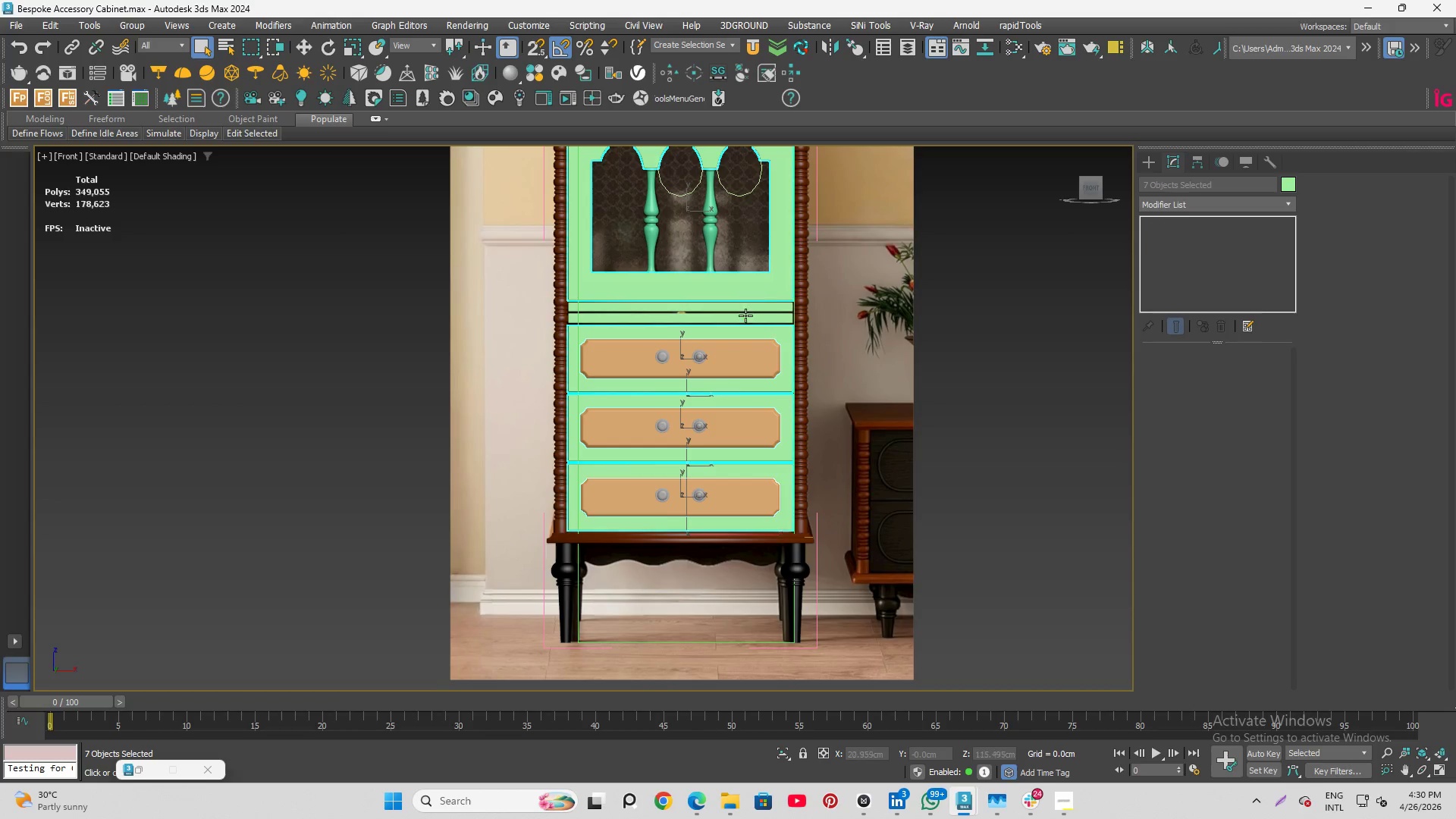 
scroll: coordinate [740, 298], scroll_direction: up, amount: 1.0
 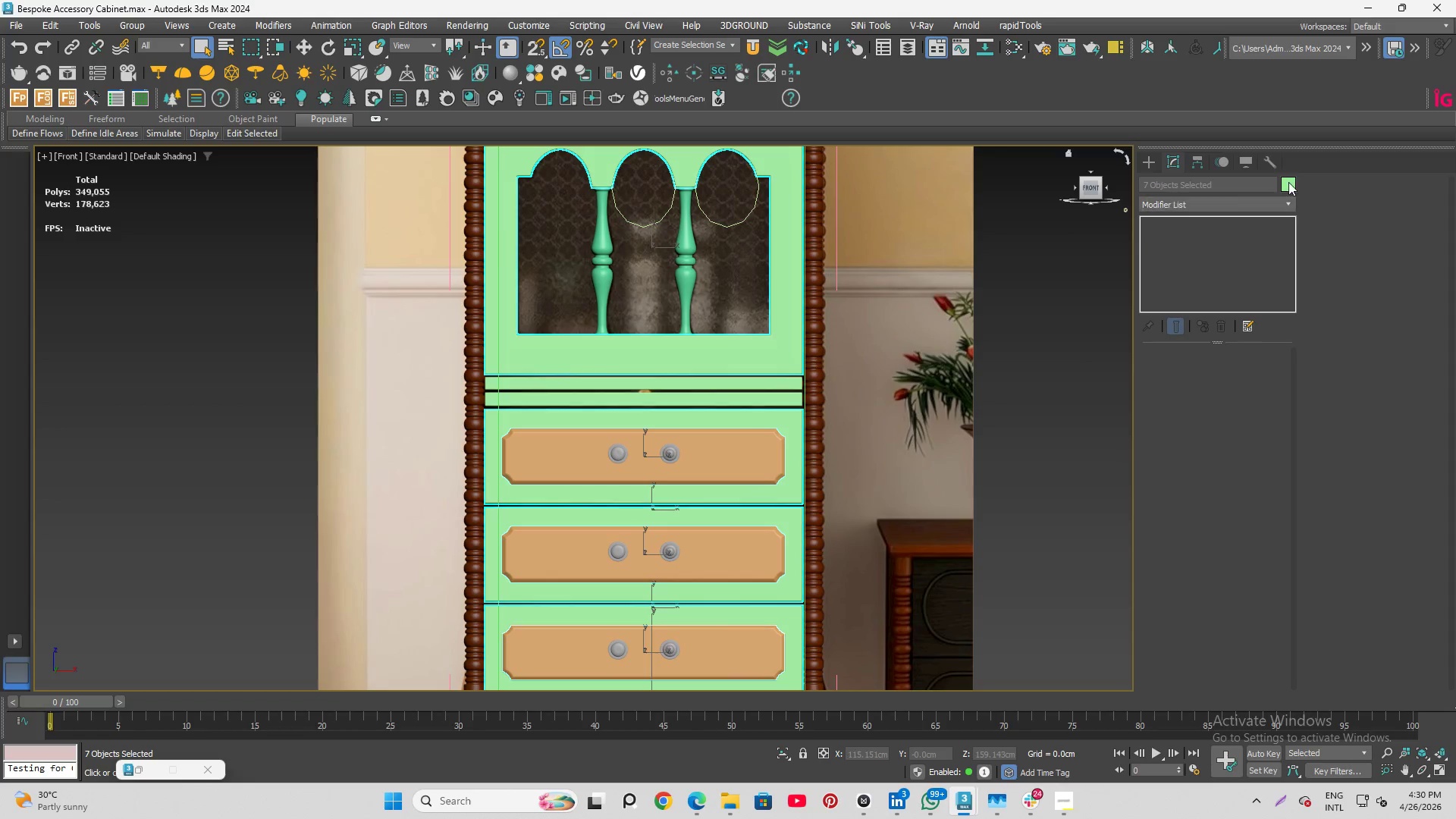 
left_click([1288, 182])
 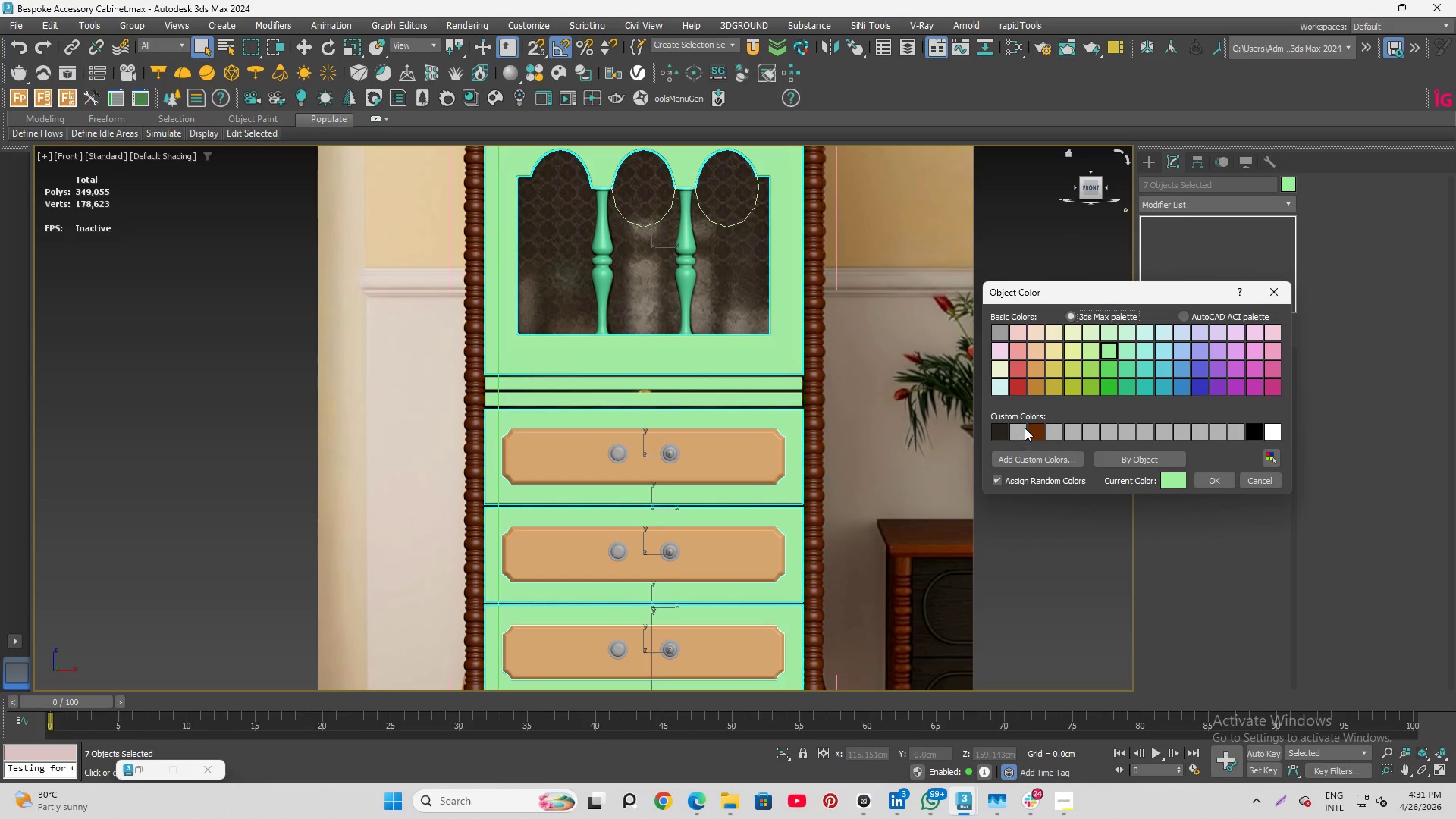 
left_click([999, 431])
 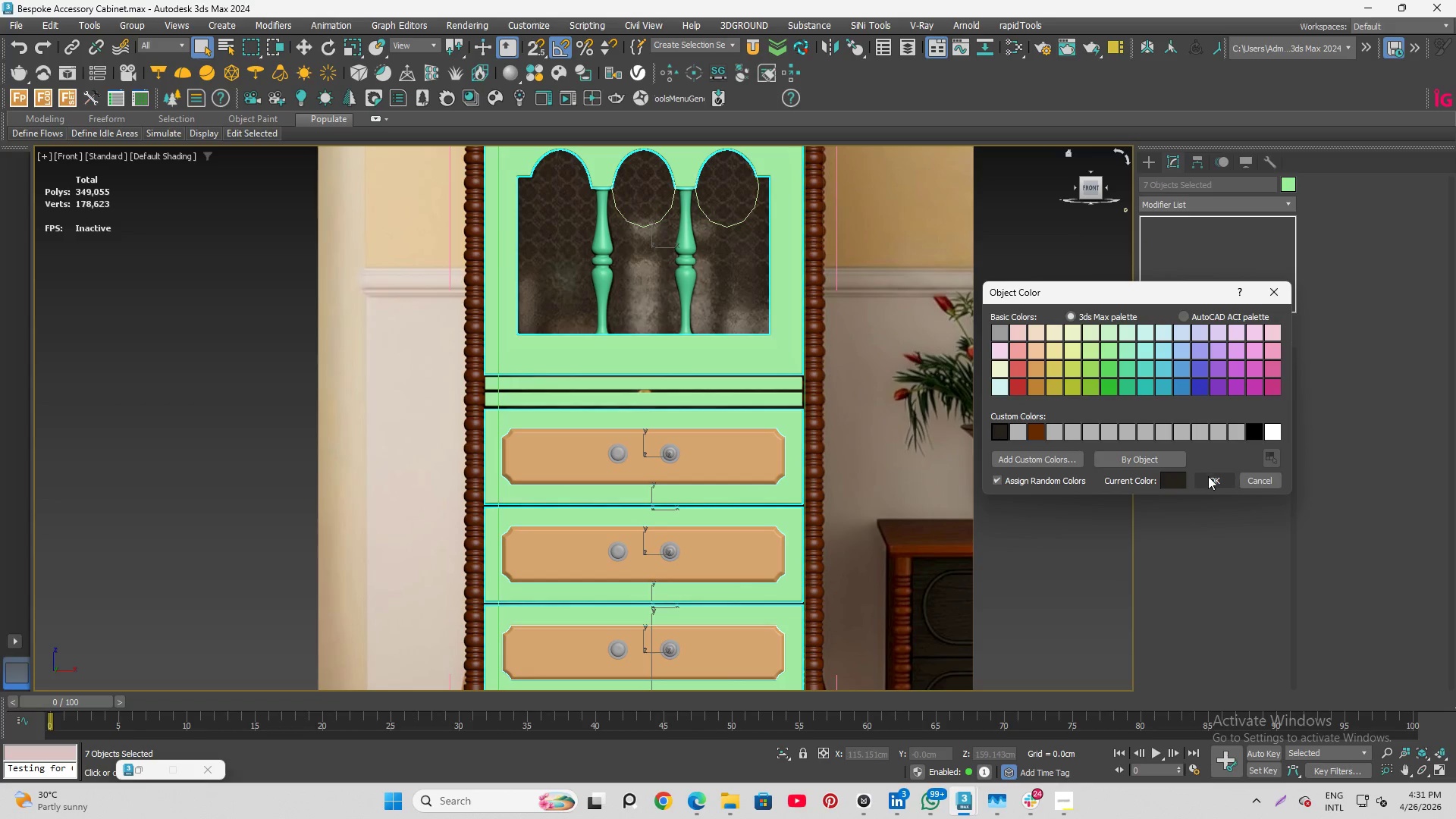 
left_click([1208, 477])
 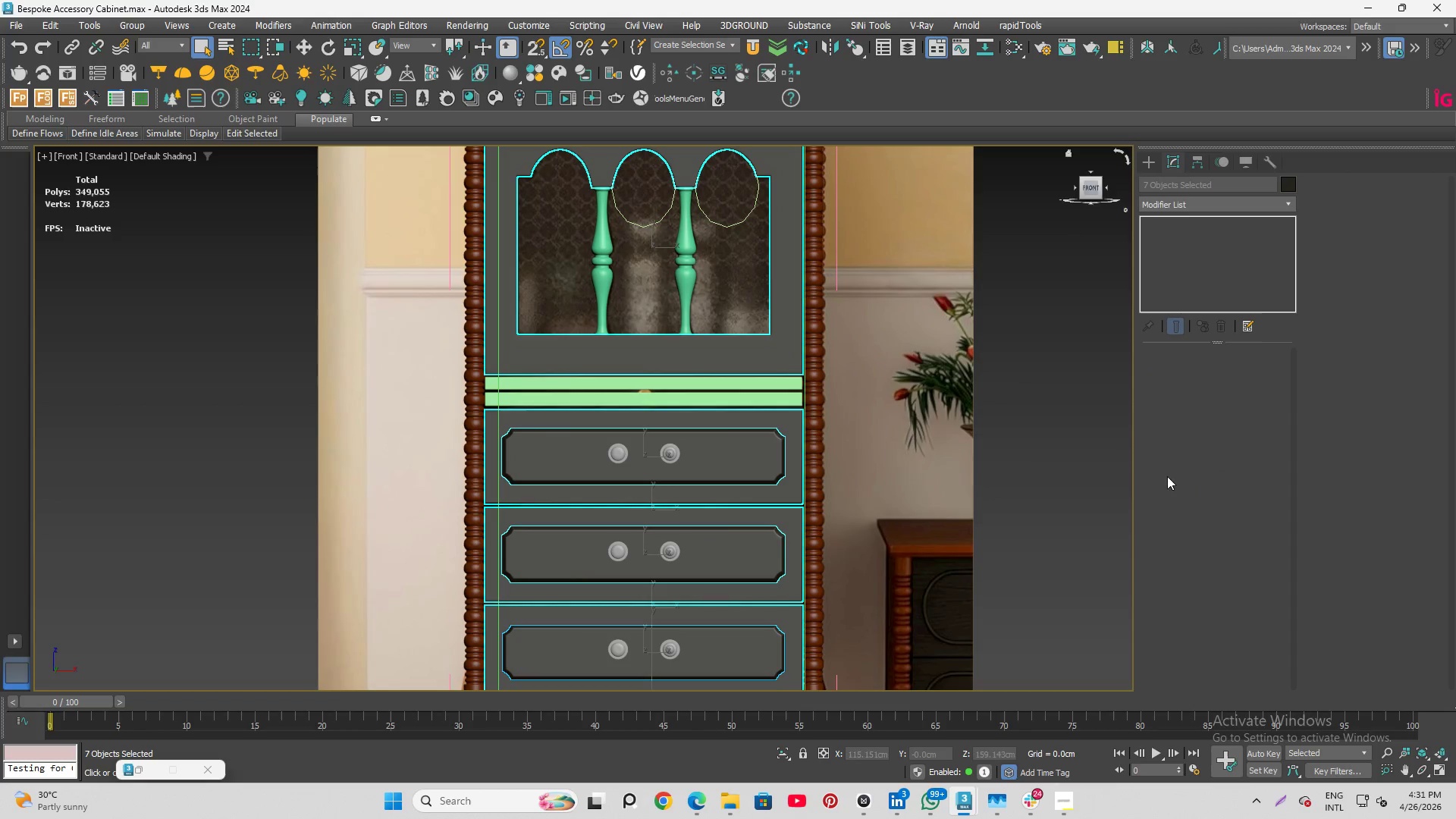 
scroll: coordinate [781, 445], scroll_direction: up, amount: 4.0
 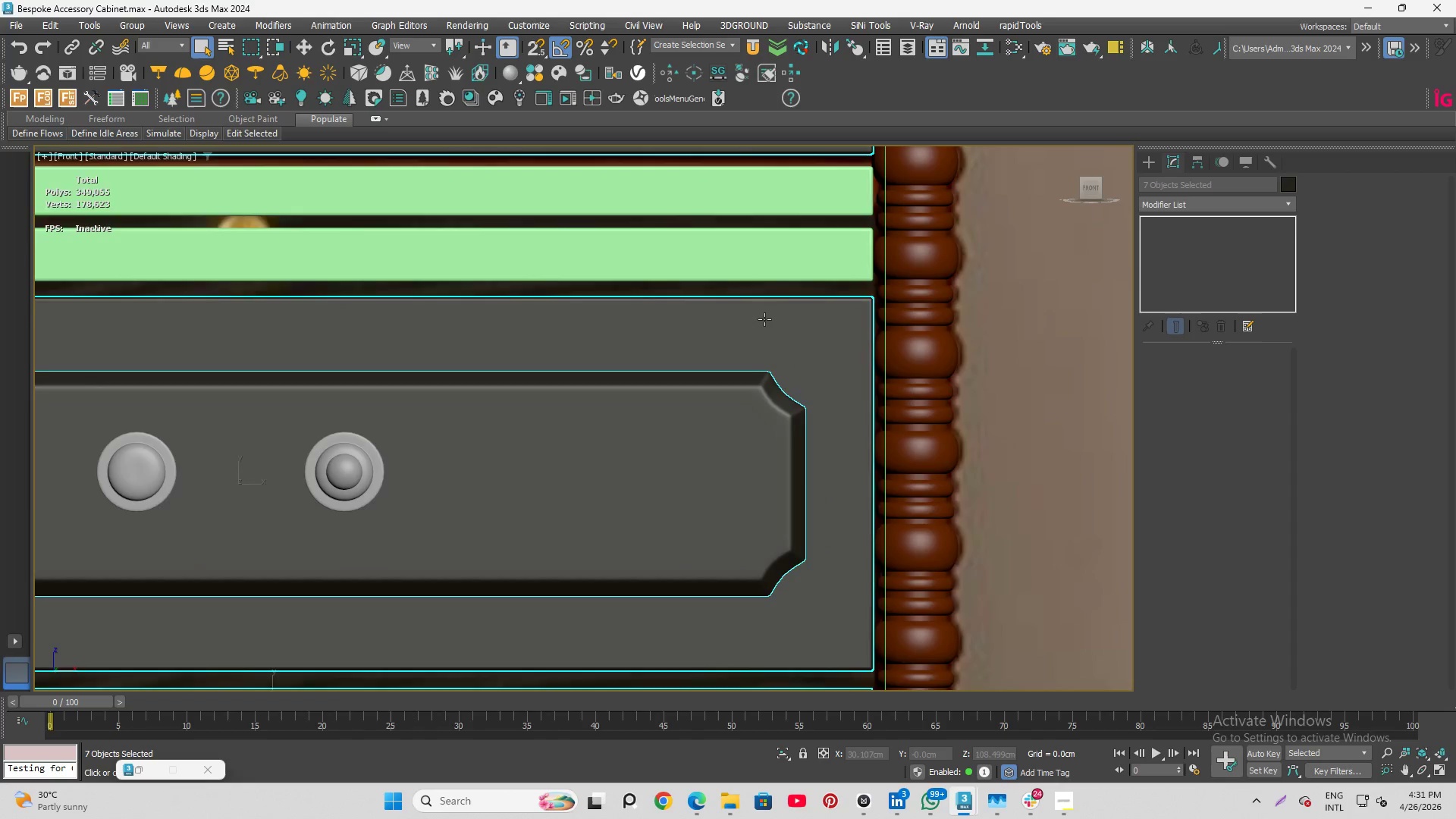 
scroll: coordinate [764, 319], scroll_direction: down, amount: 3.0
 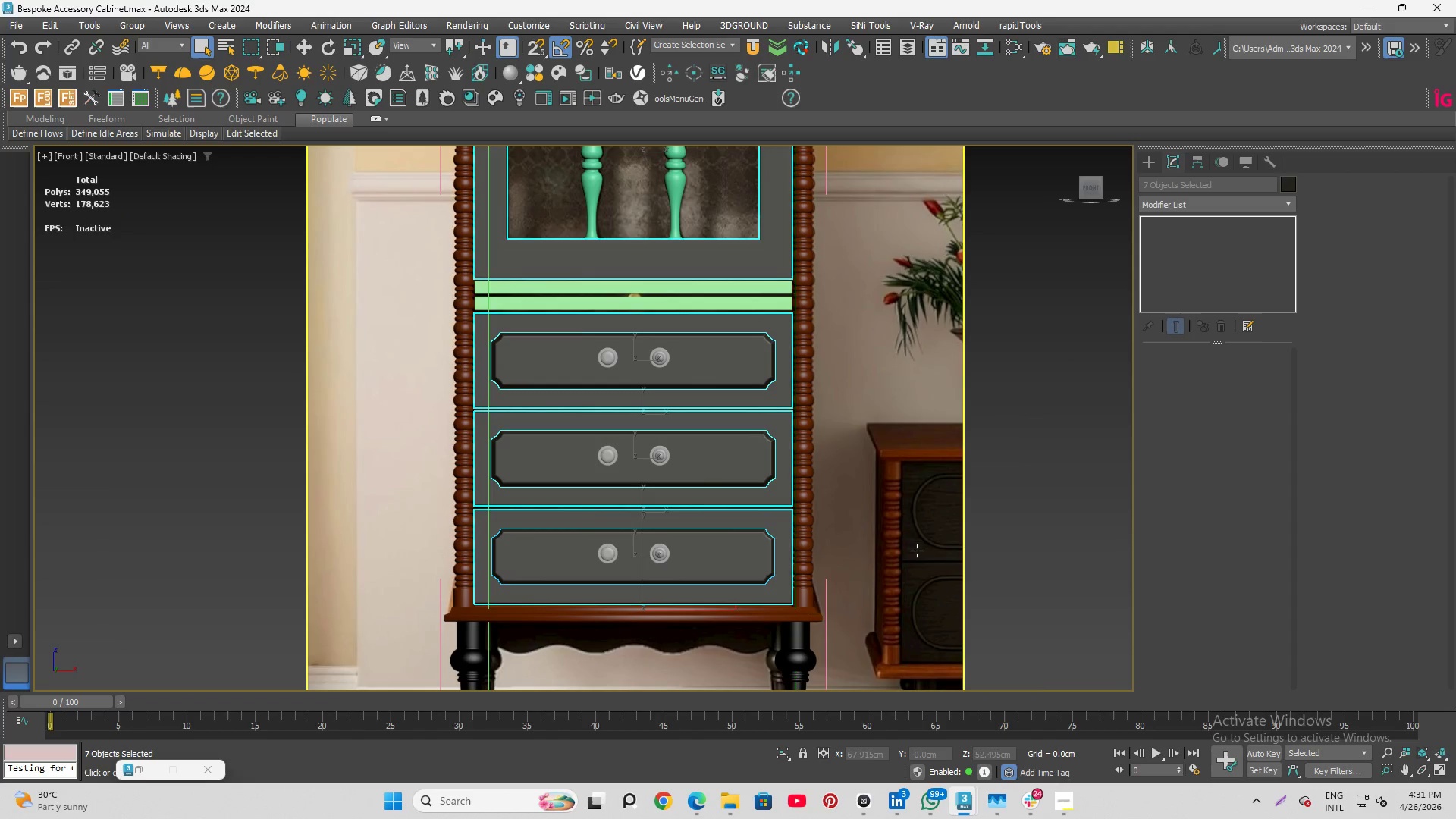 
scroll: coordinate [748, 403], scroll_direction: up, amount: 2.0
 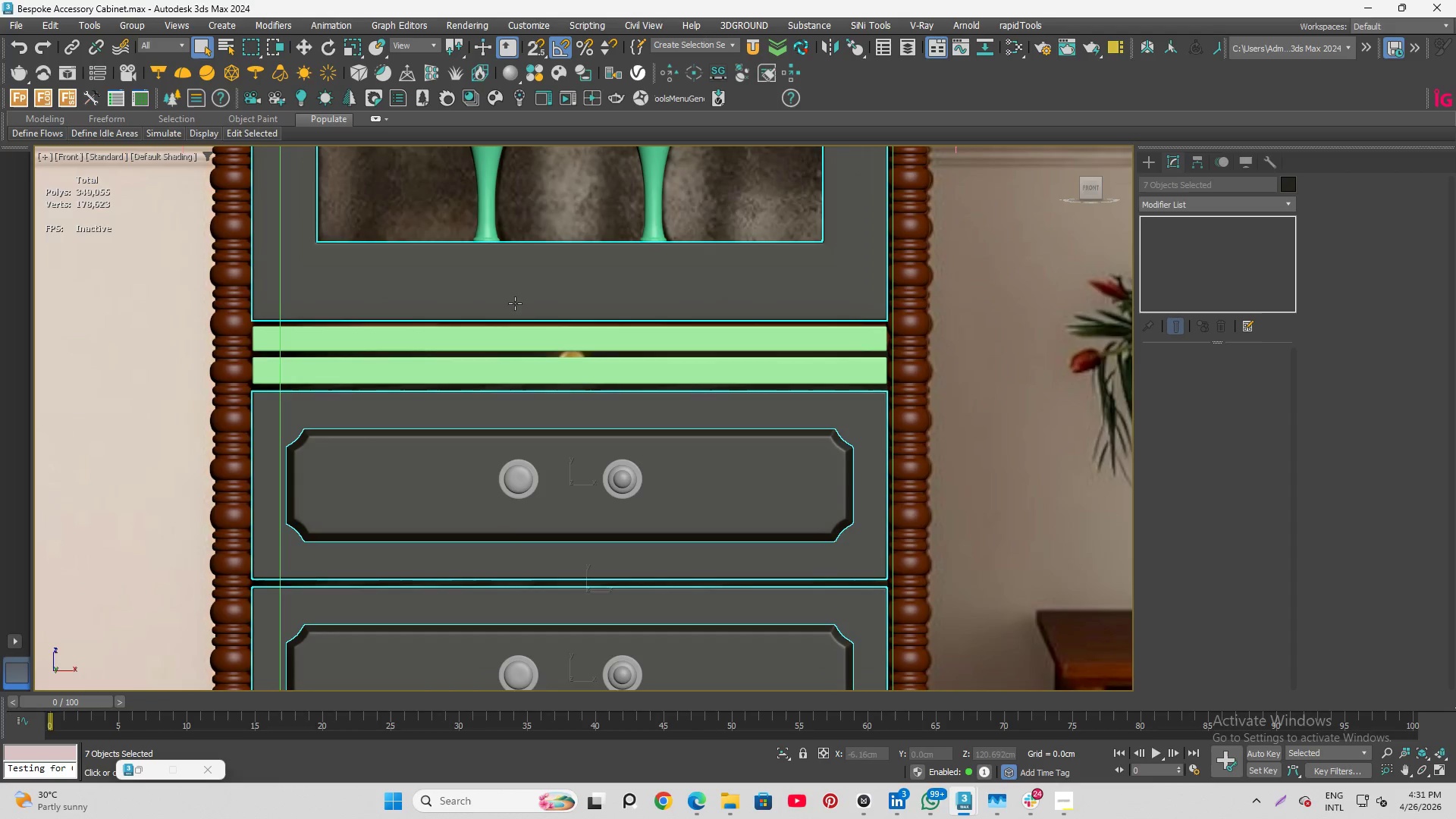 
left_click([582, 394])
 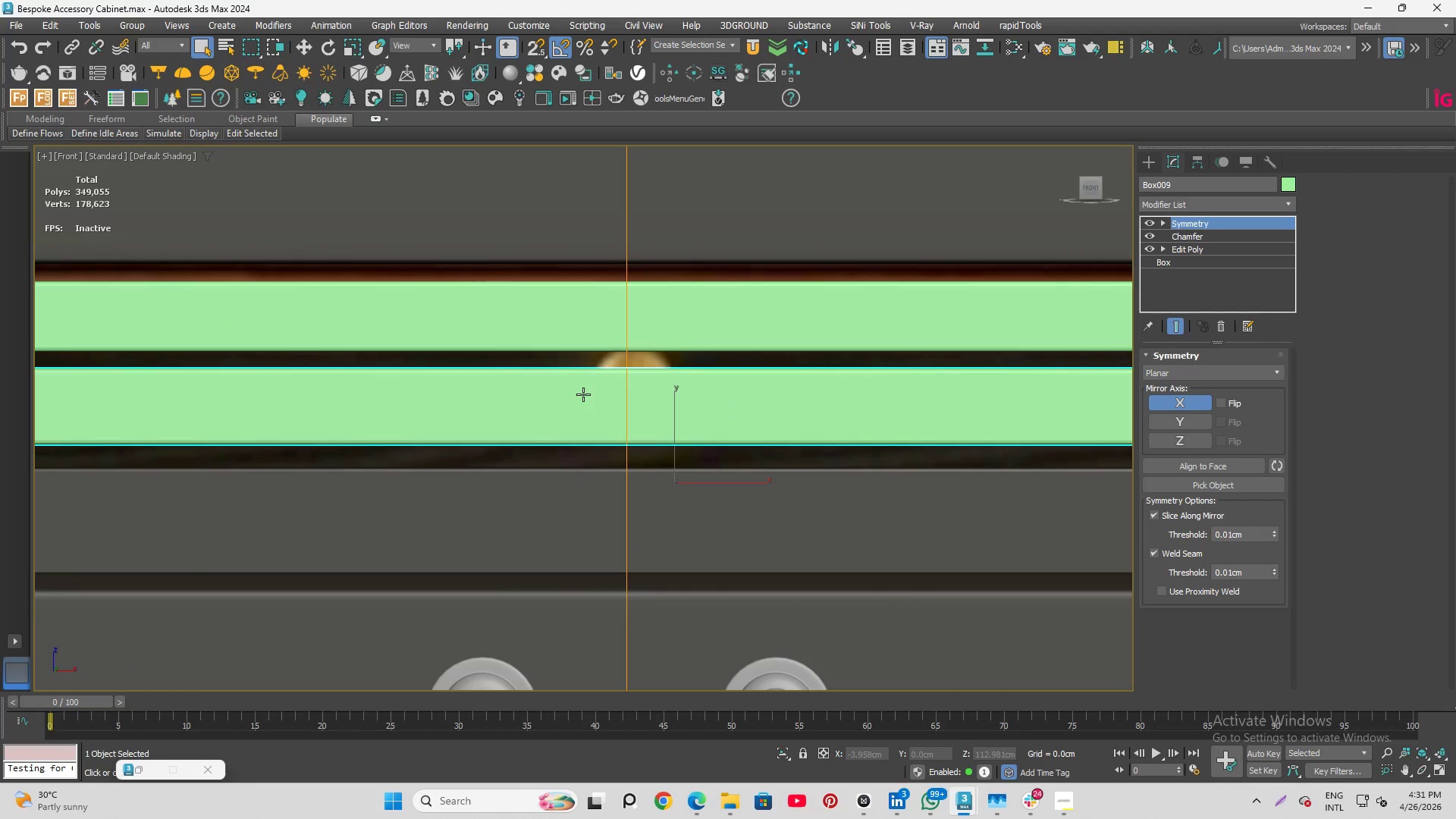 
scroll: coordinate [547, 362], scroll_direction: up, amount: 3.0
 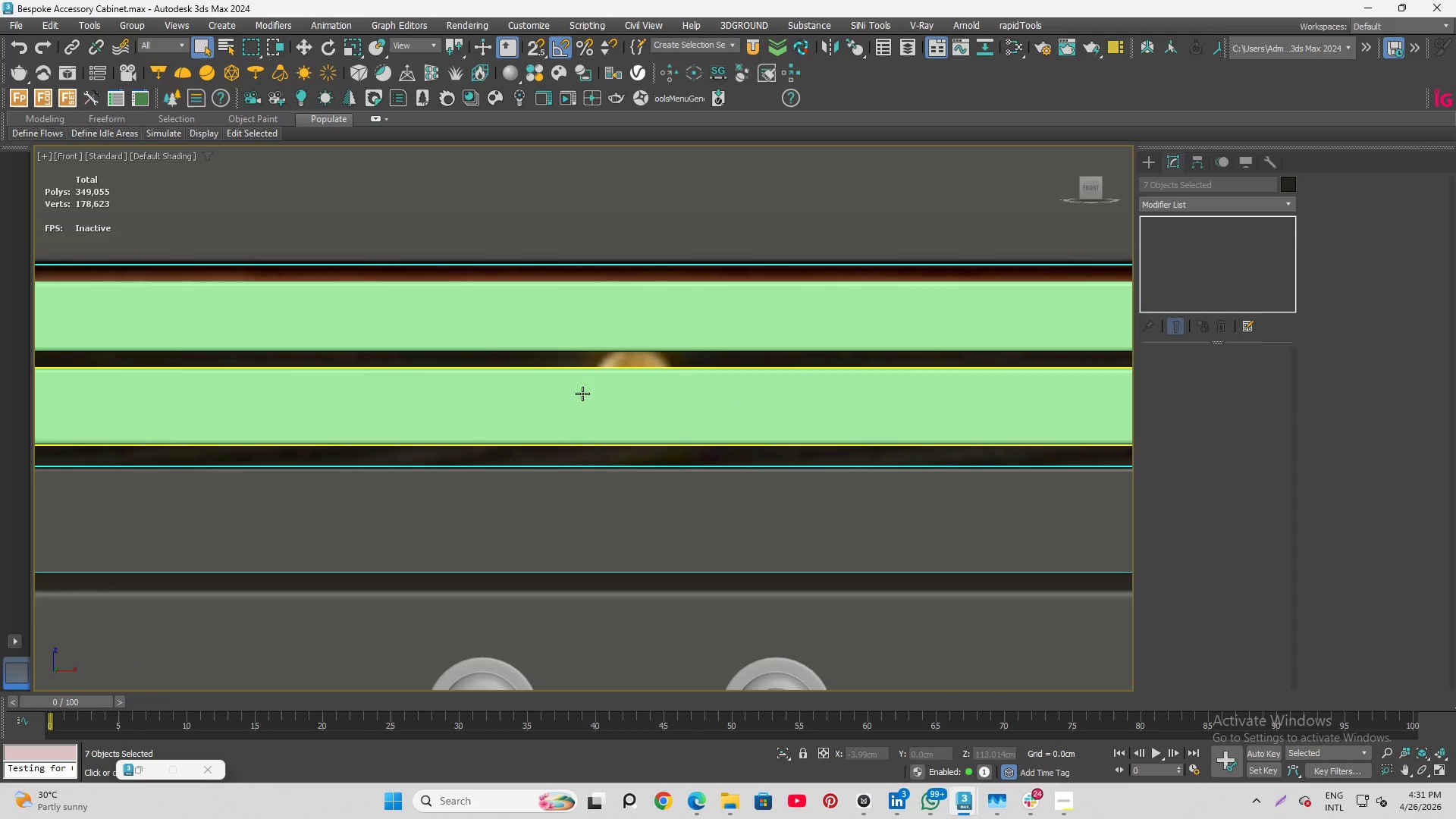 
key(Delete)
 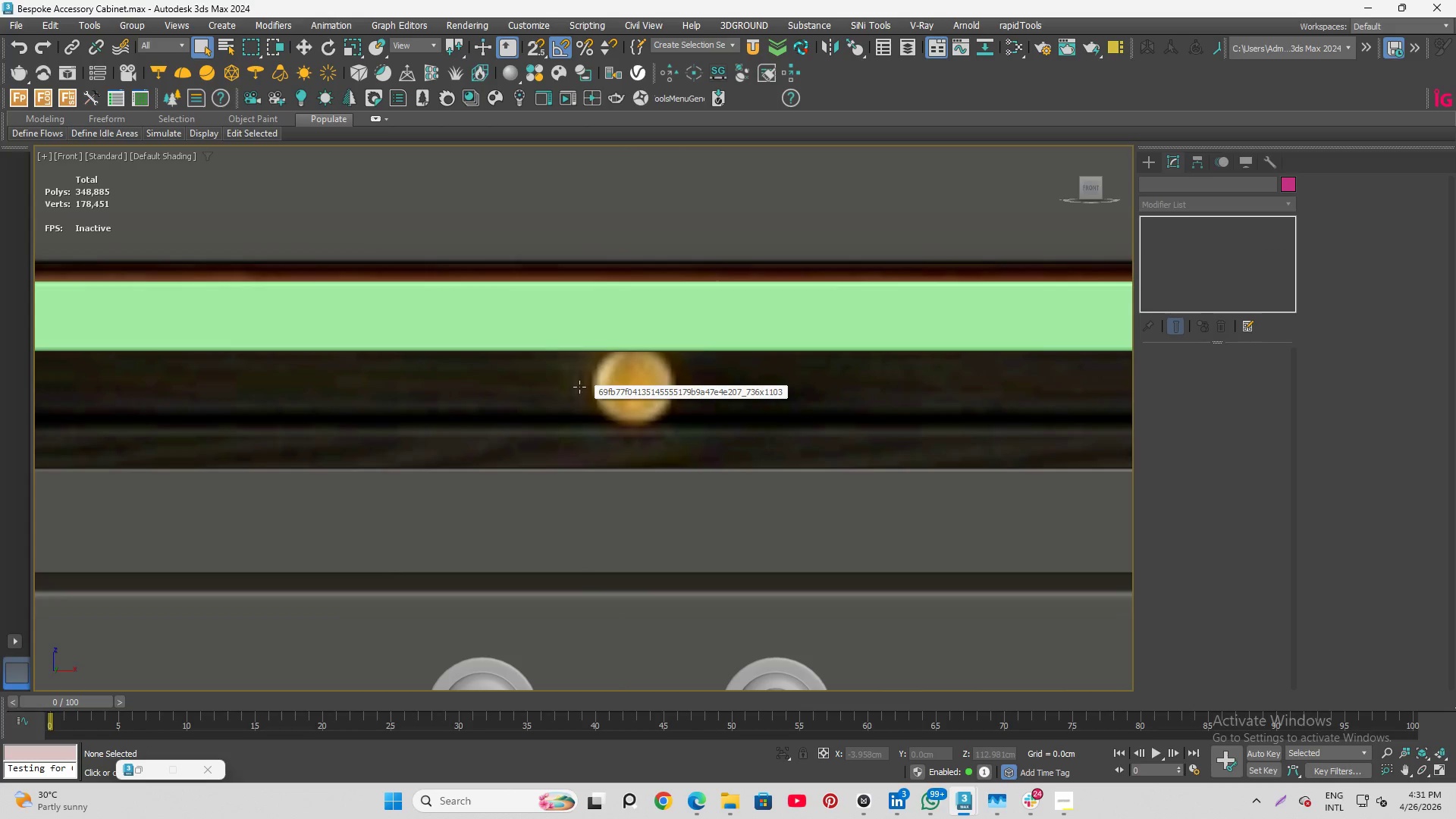 
key(Control+Z)
 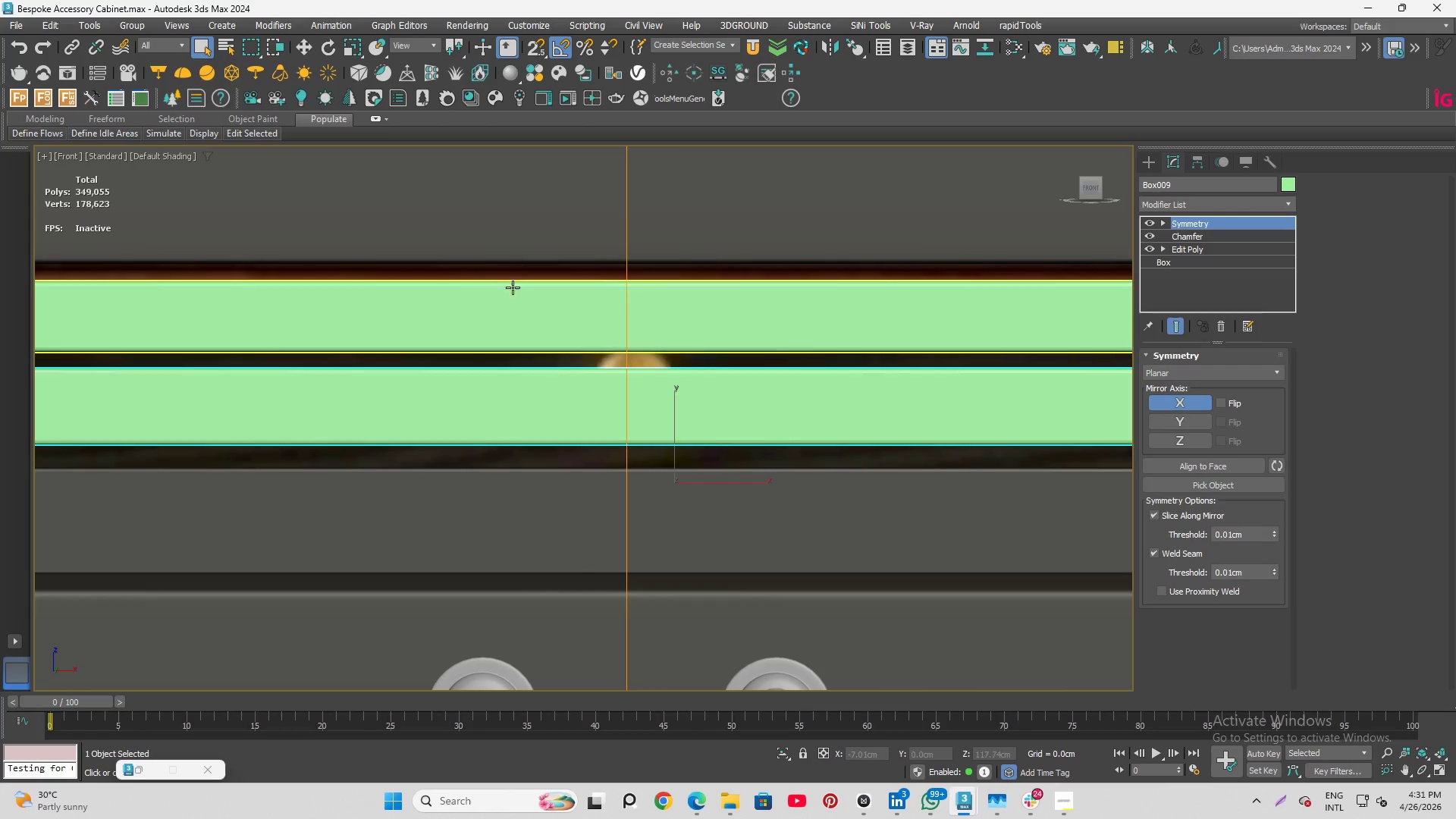 
left_click([514, 294])
 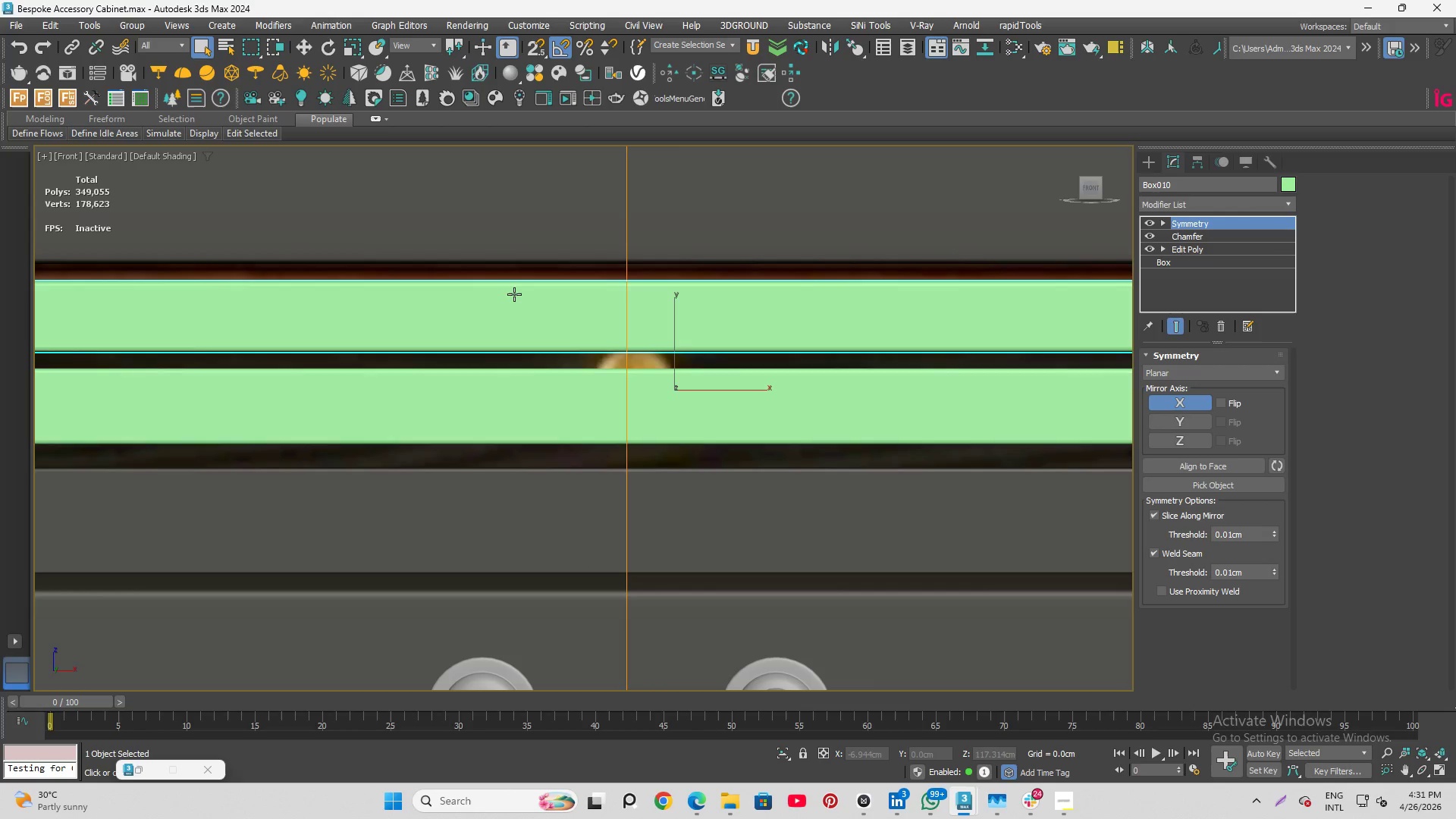 
key(Delete)
 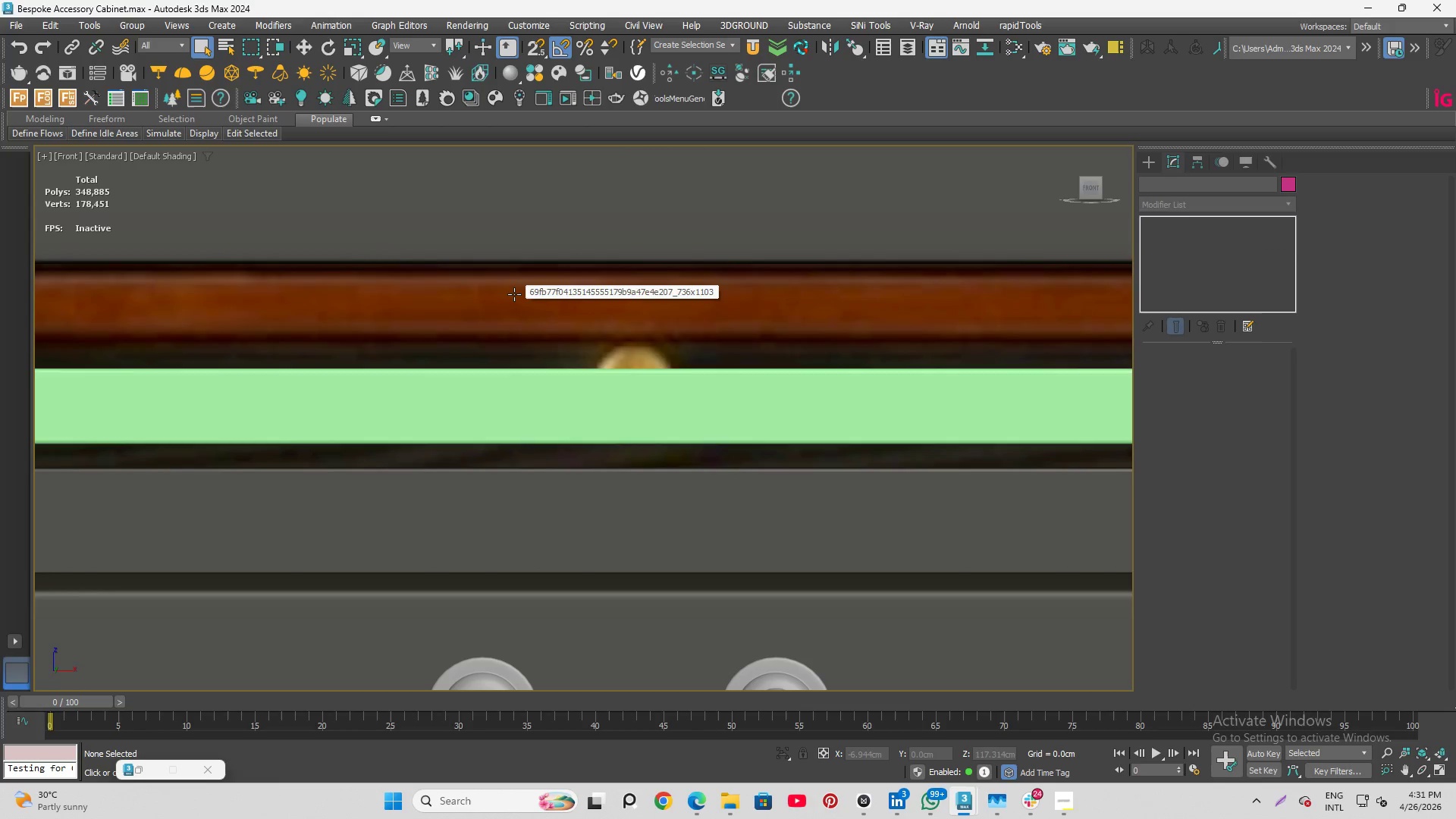 
key(Control+Z)
 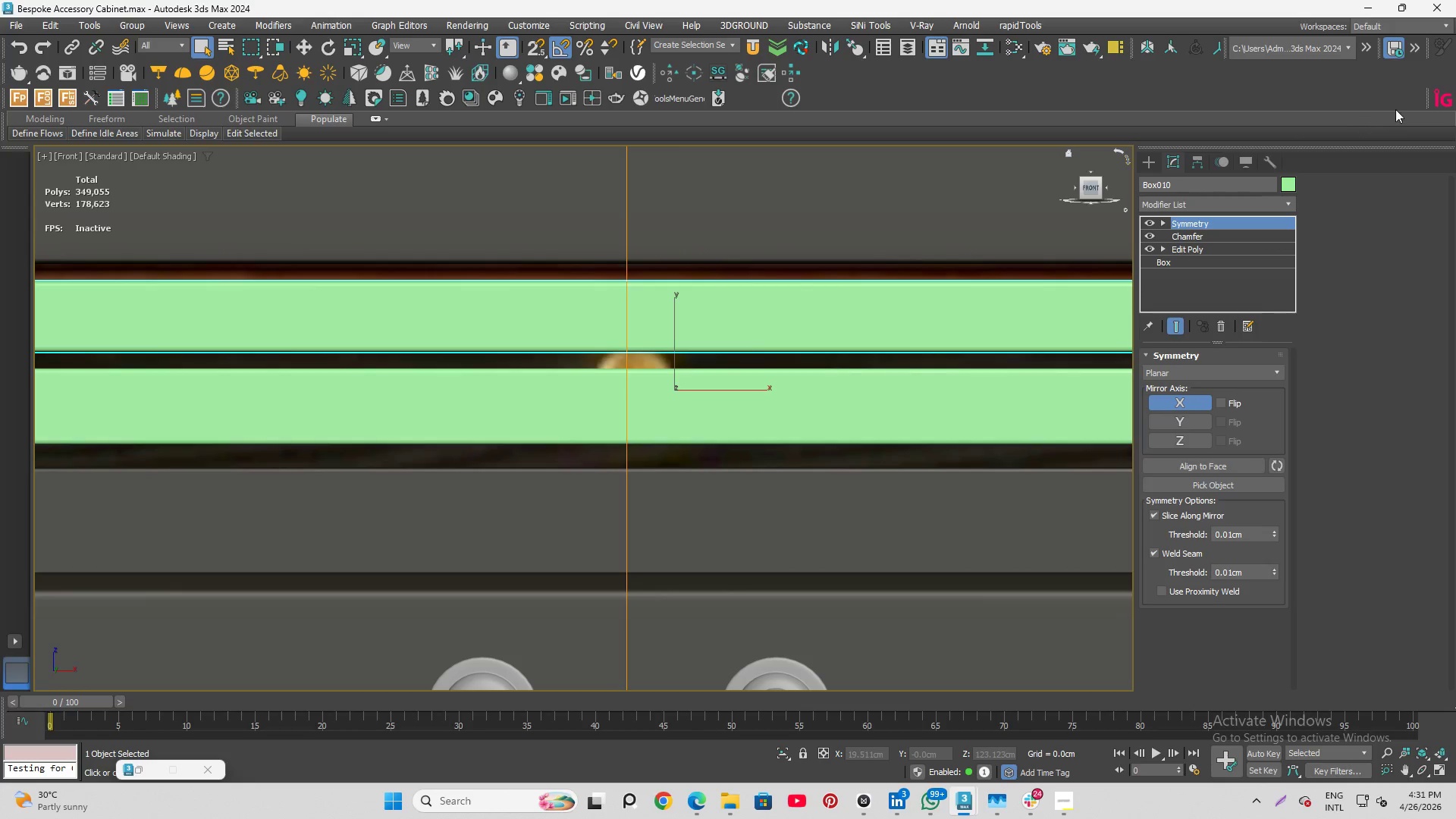 
wait(5.08)
 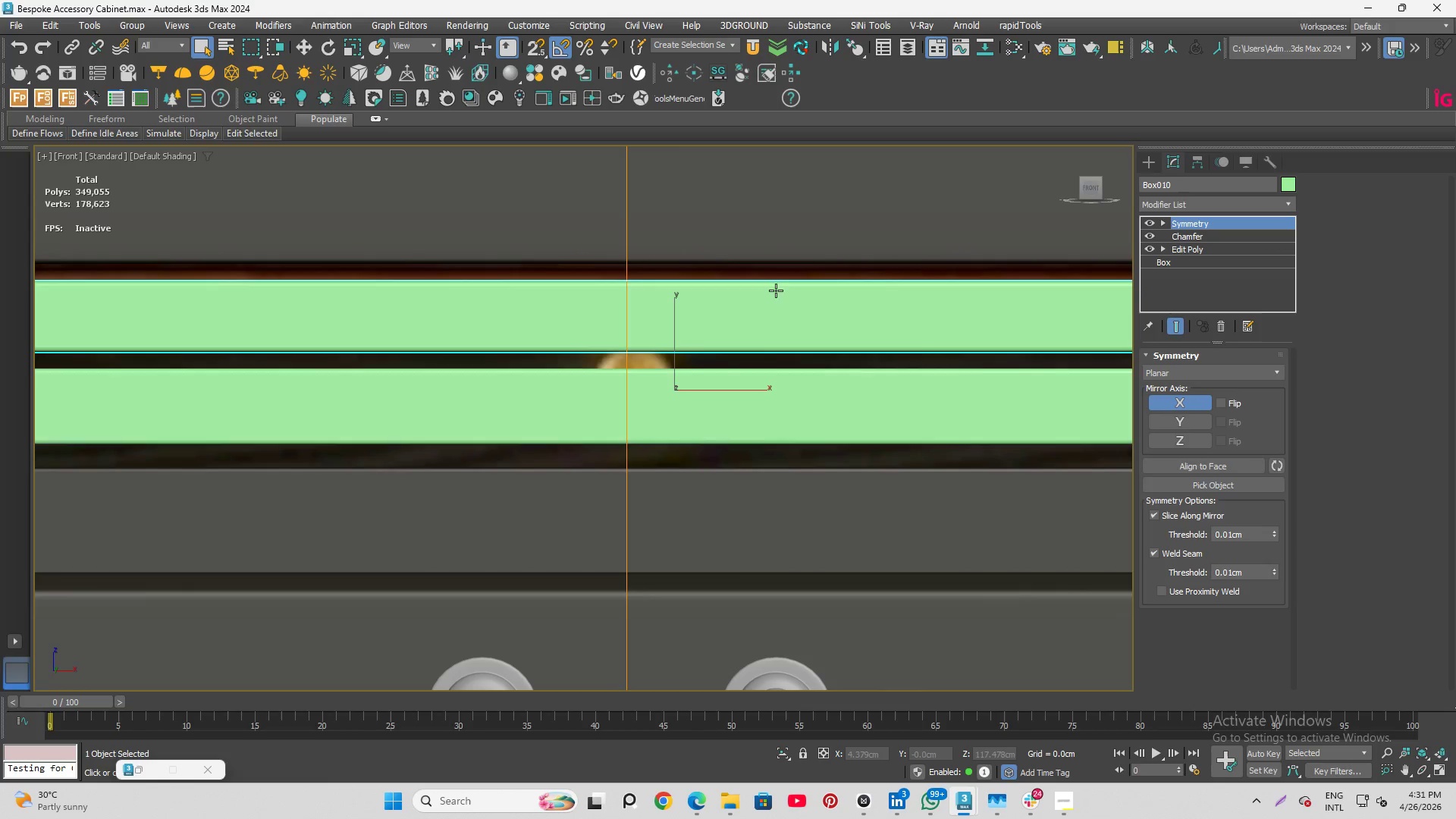 
left_click([1291, 186])
 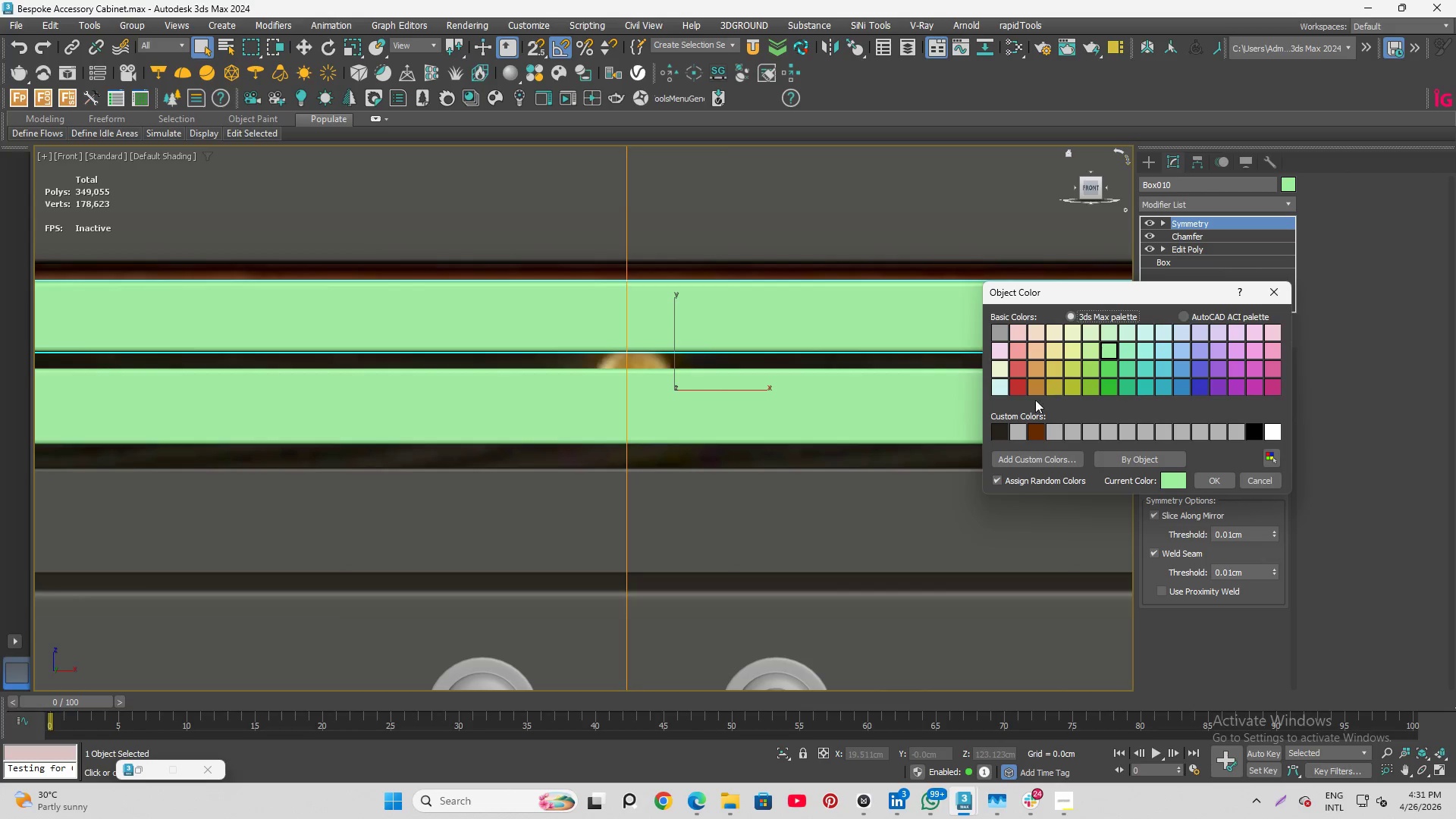 
left_click([1034, 421])
 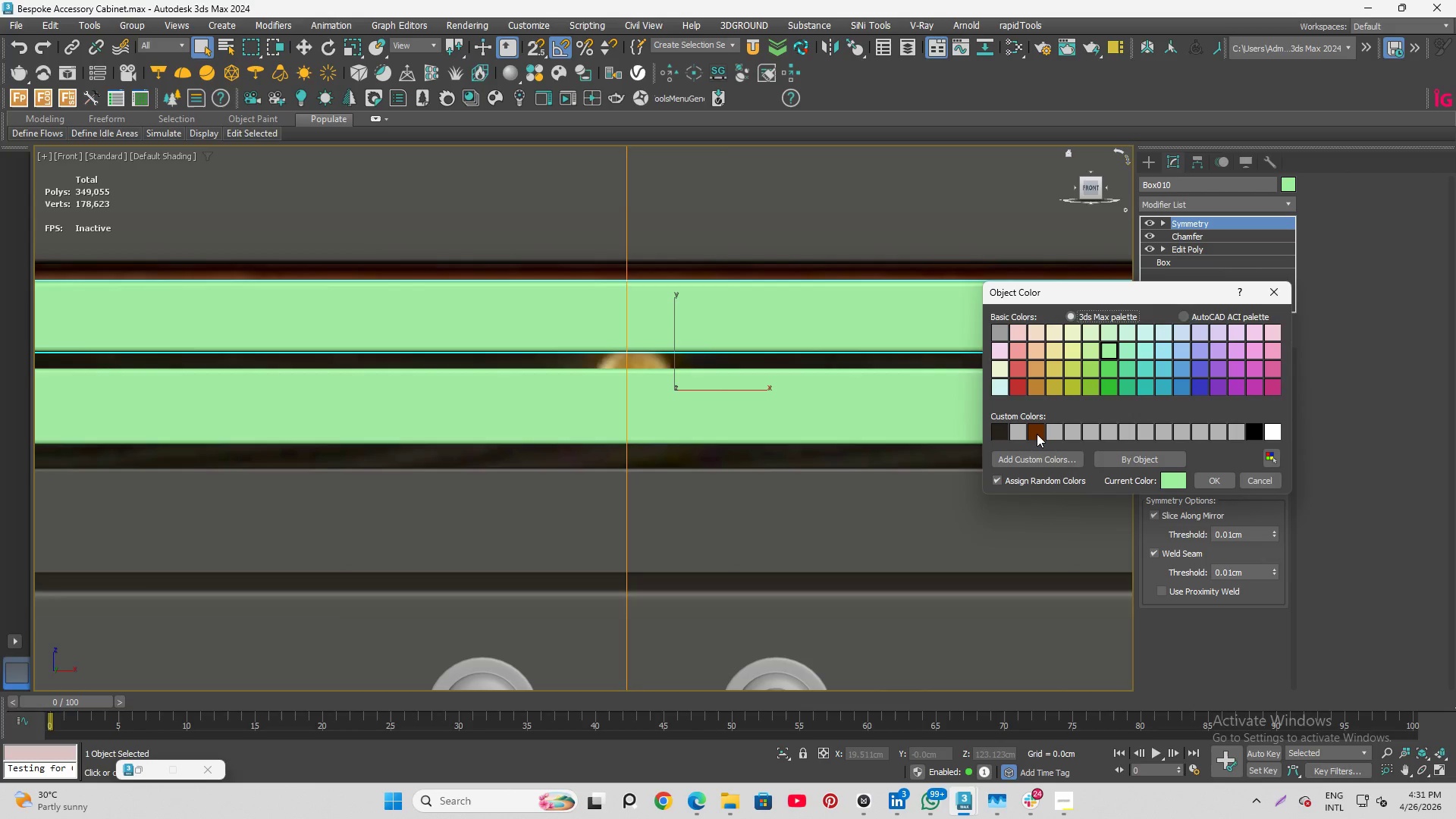 
left_click([1037, 434])
 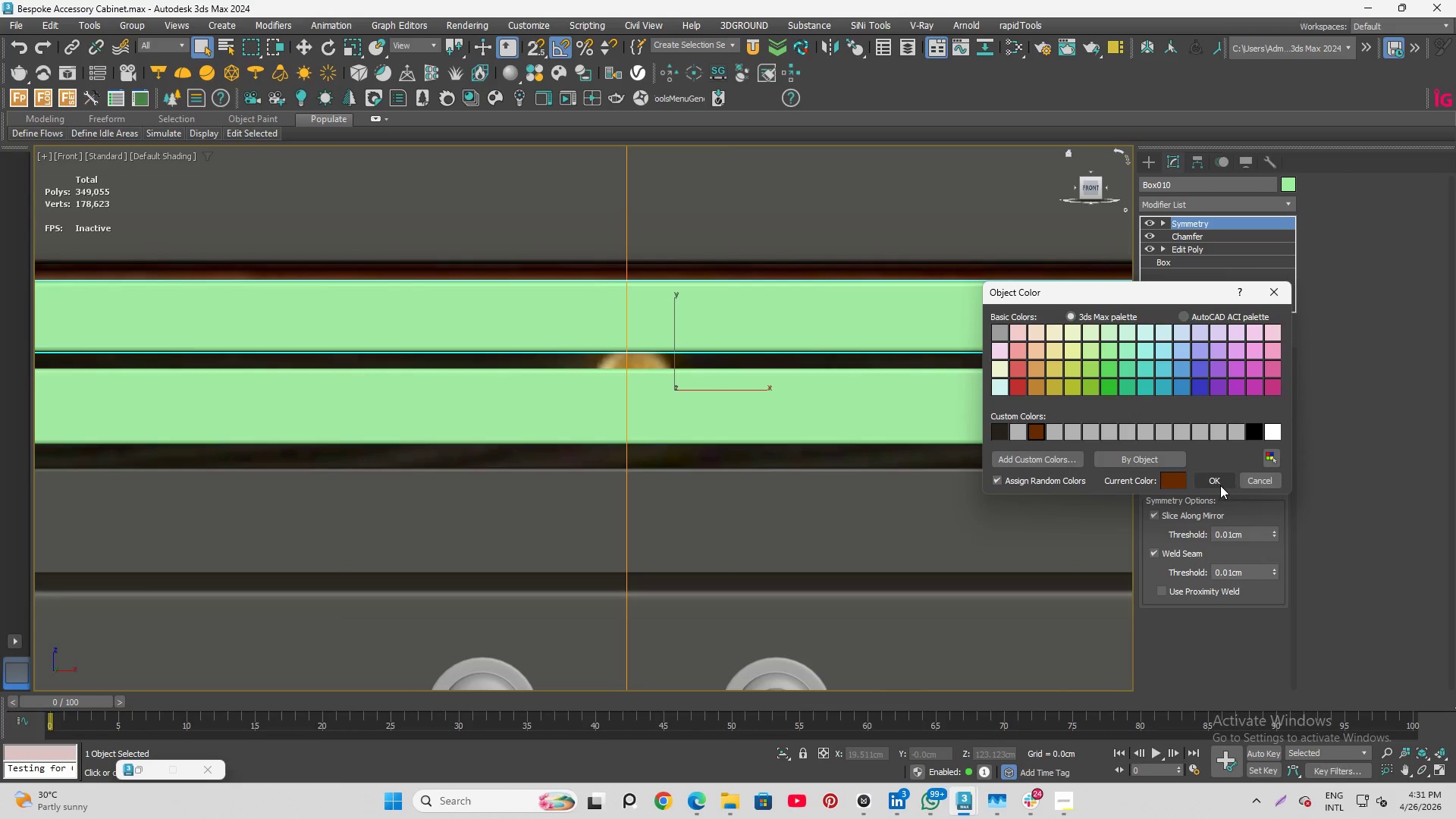 
left_click([1220, 483])
 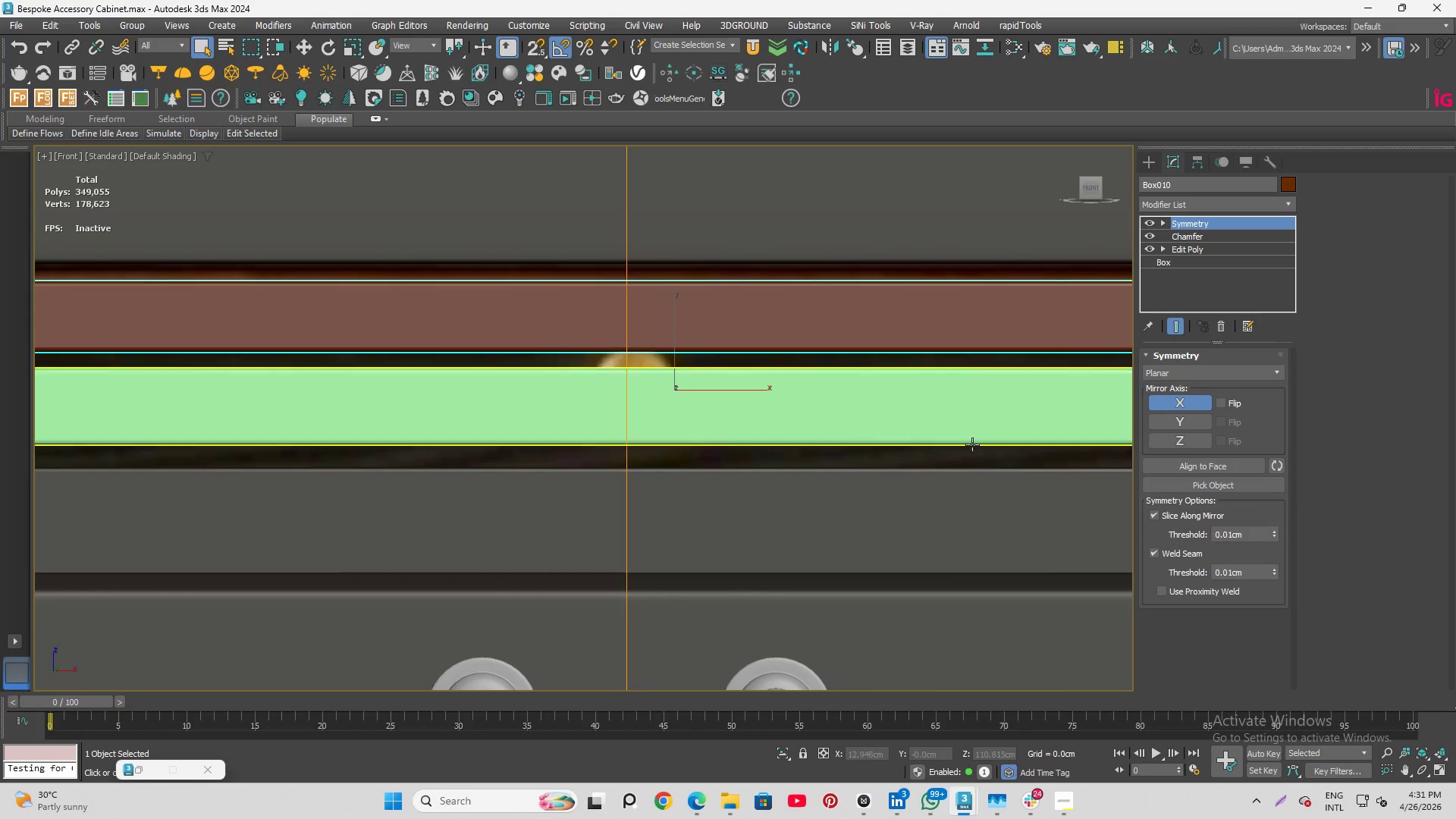 
left_click([972, 441])
 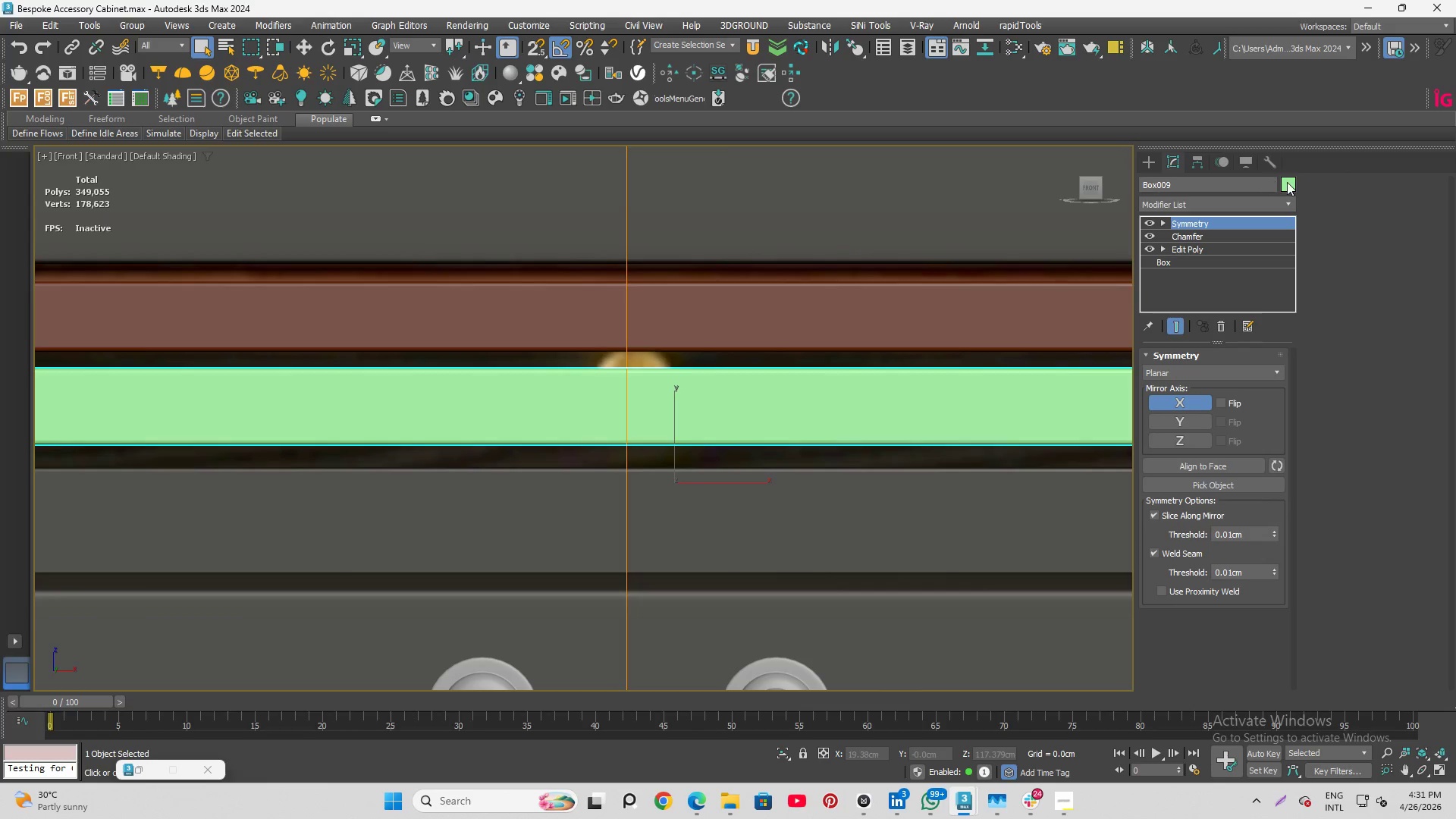 
left_click([1290, 182])
 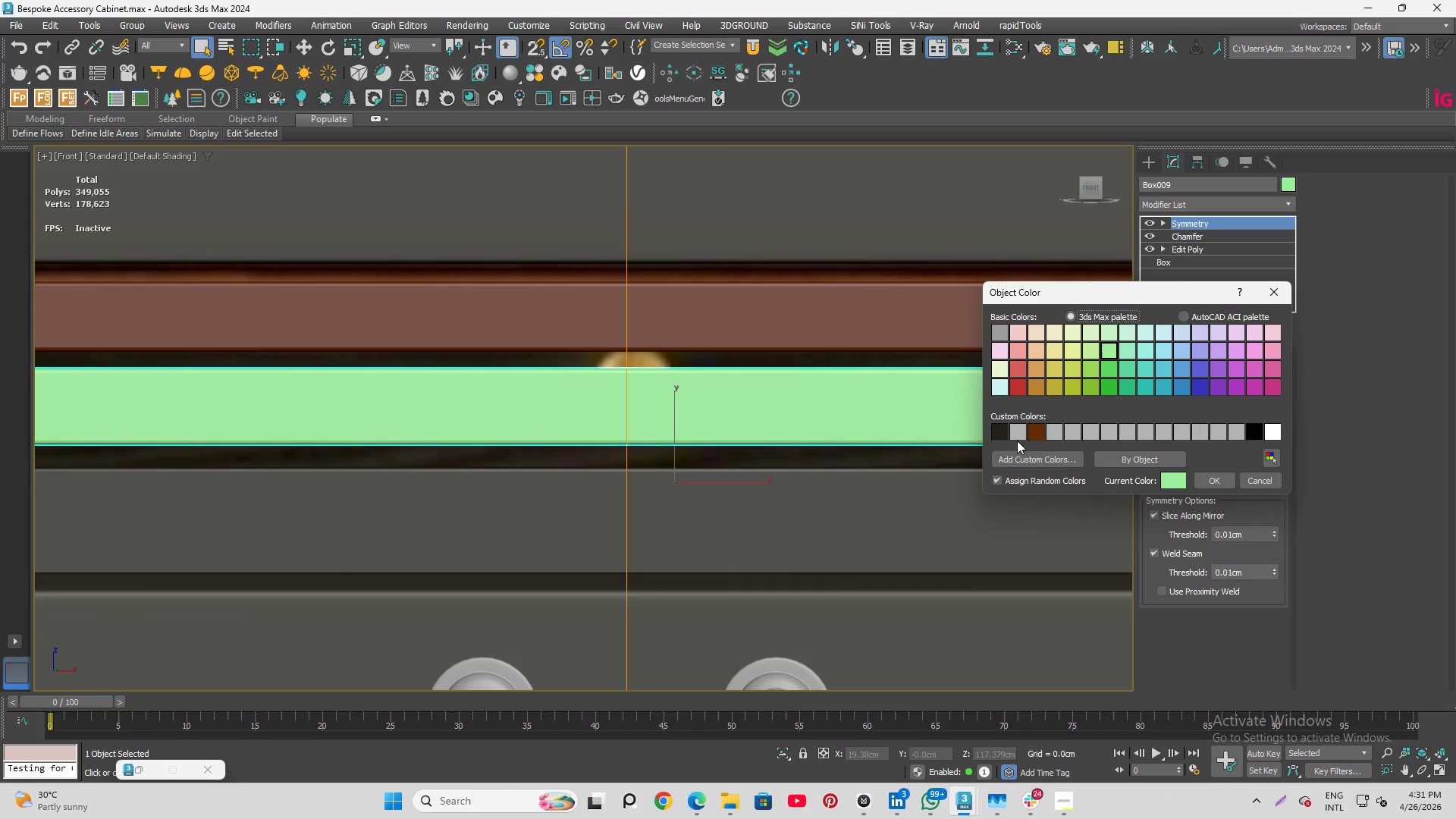 
left_click([1000, 432])
 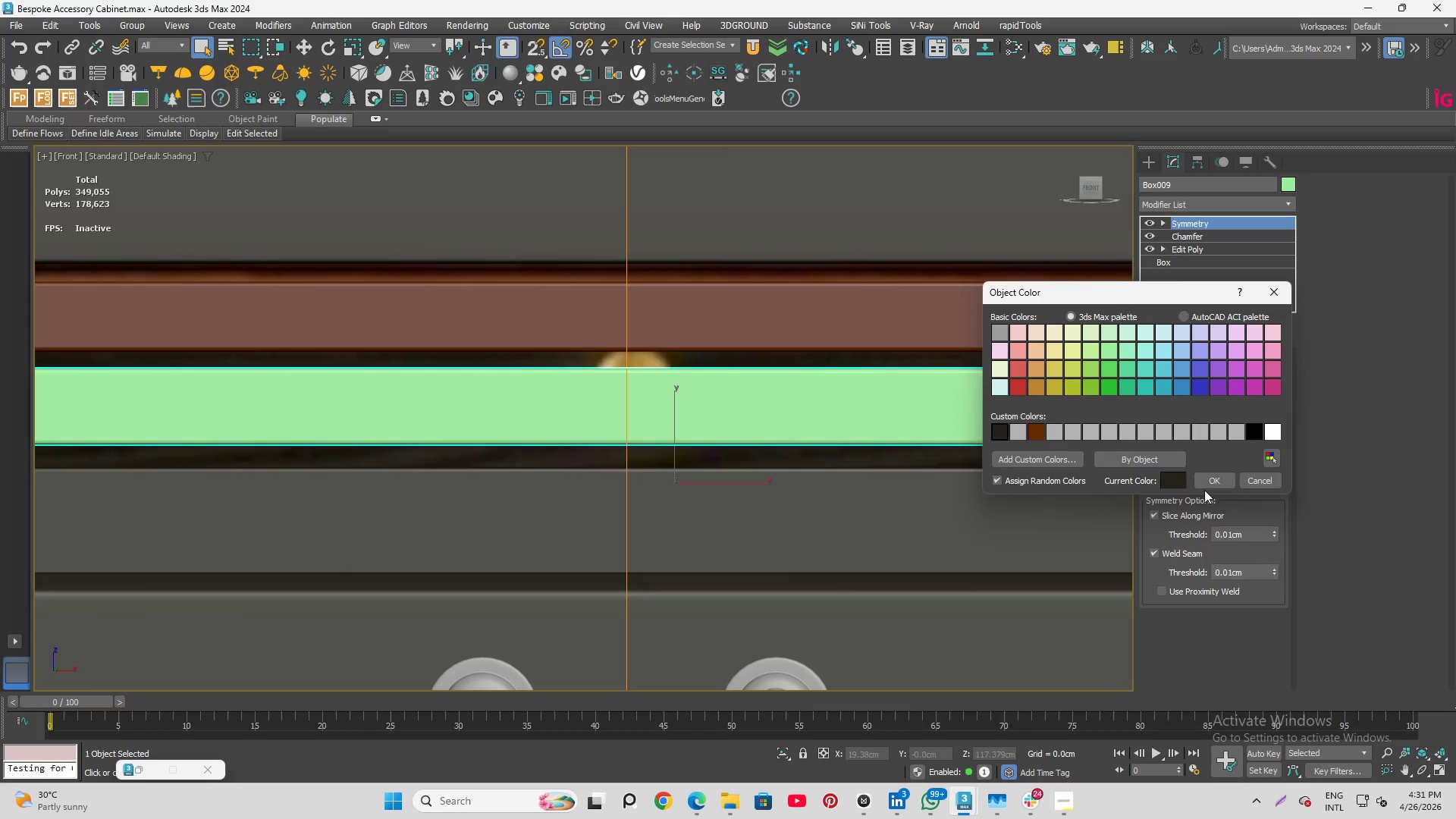 
left_click([1210, 481])
 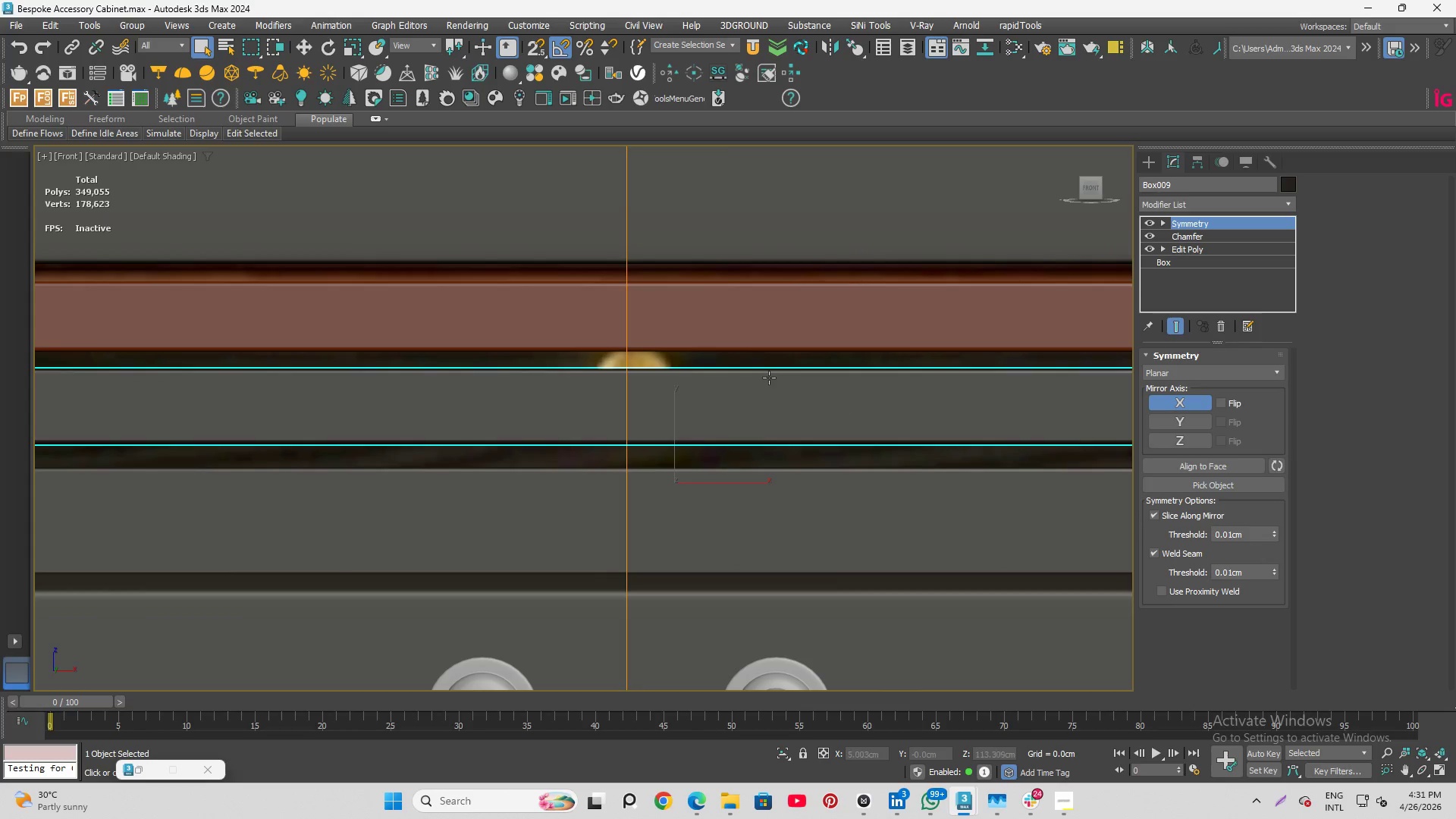 
scroll: coordinate [753, 388], scroll_direction: down, amount: 6.0
 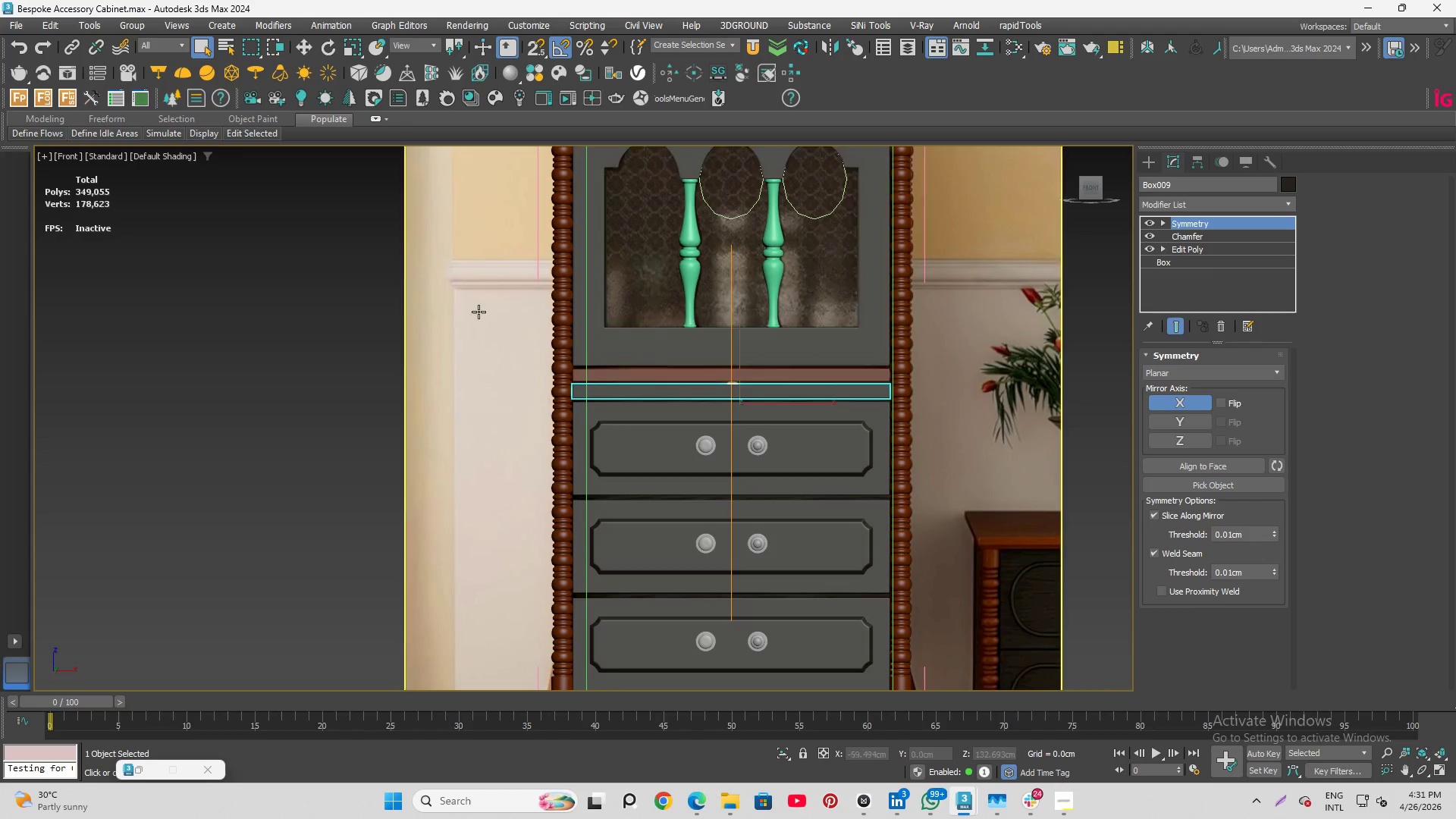 
left_click([413, 313])
 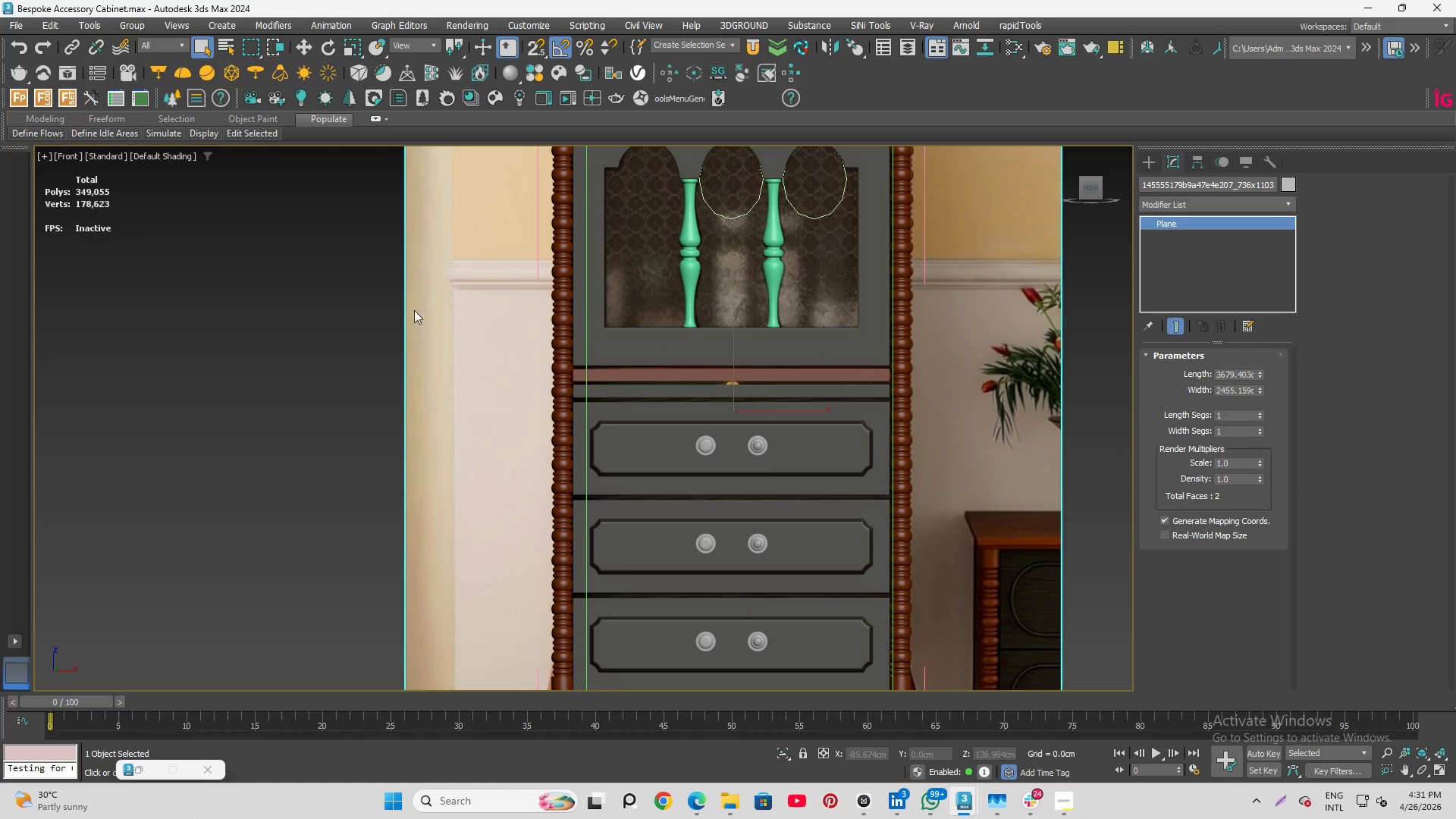 
scroll: coordinate [554, 380], scroll_direction: down, amount: 1.0
 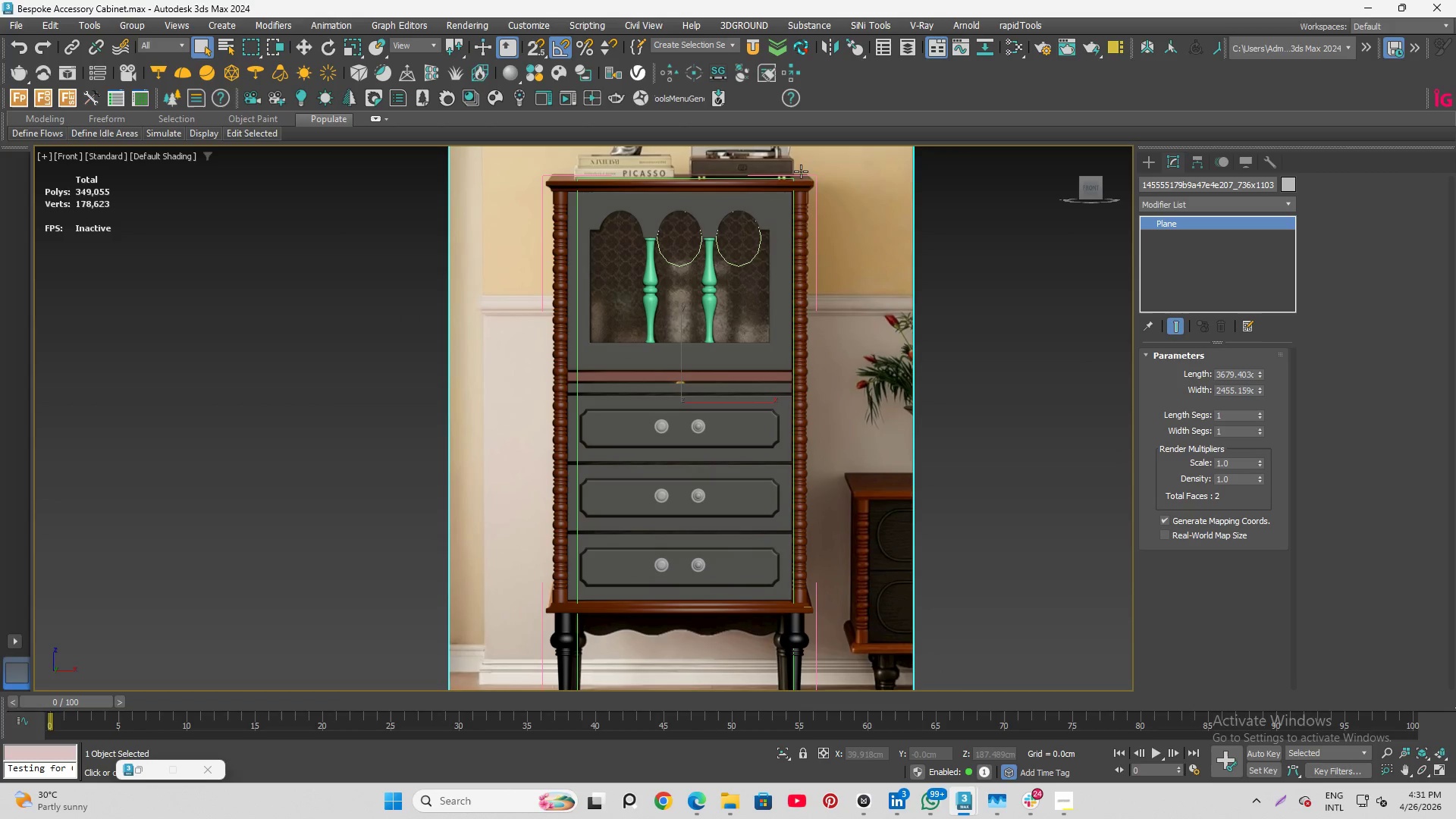 
left_click([714, 281])
 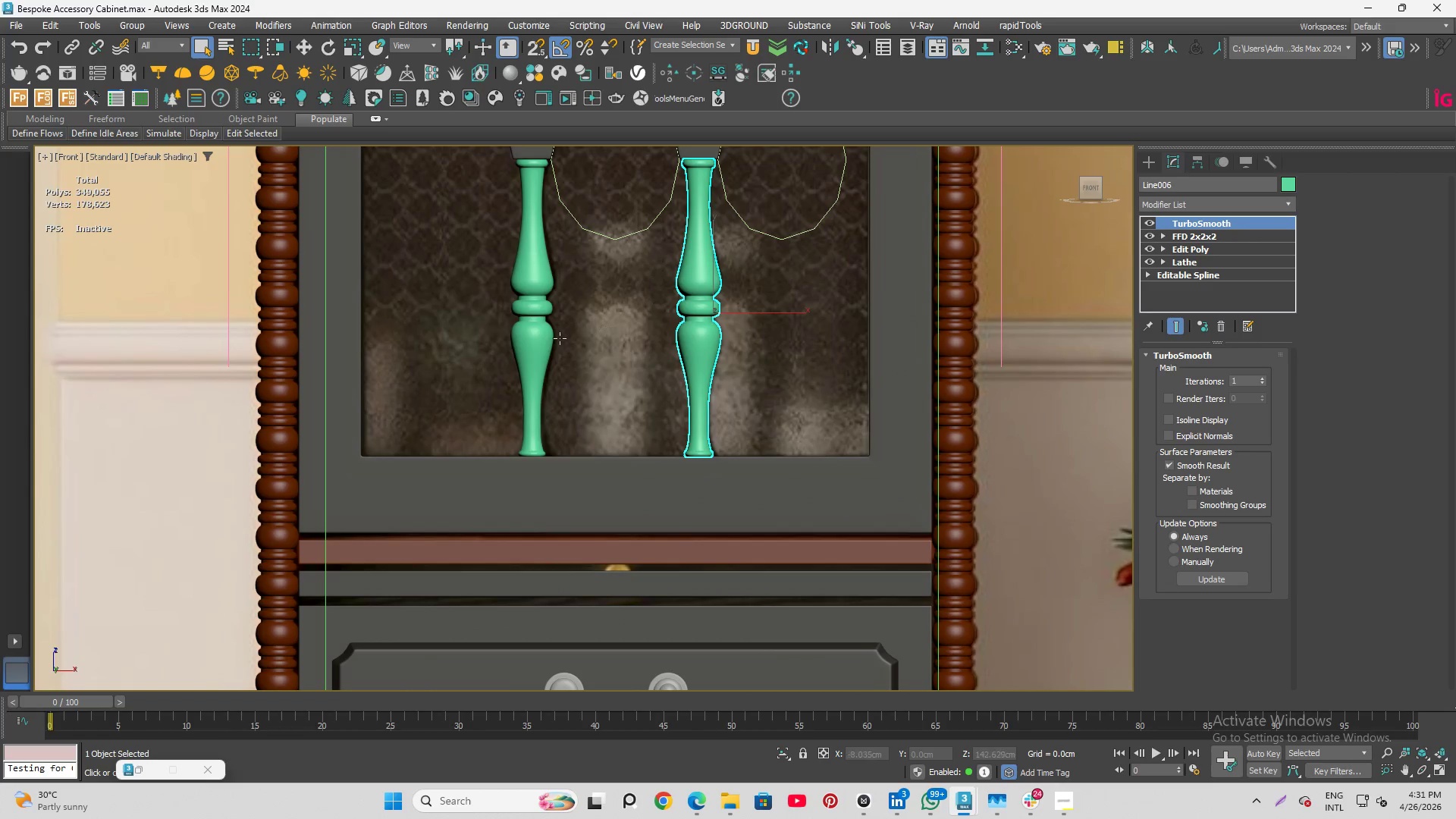 
scroll: coordinate [714, 281], scroll_direction: up, amount: 3.0
 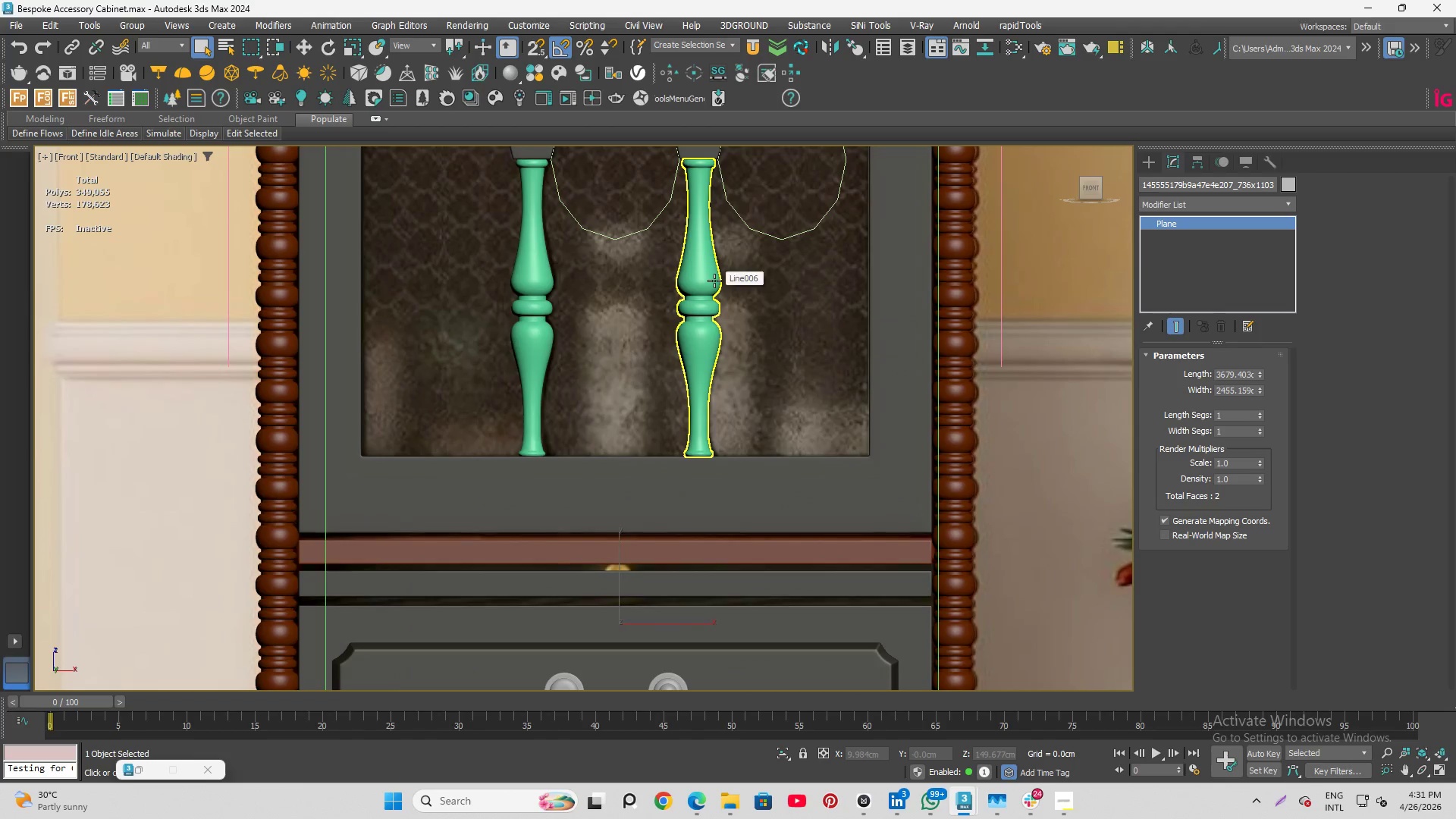 
hold_key(key=ControlLeft, duration=0.7)
left_click([525, 340])
 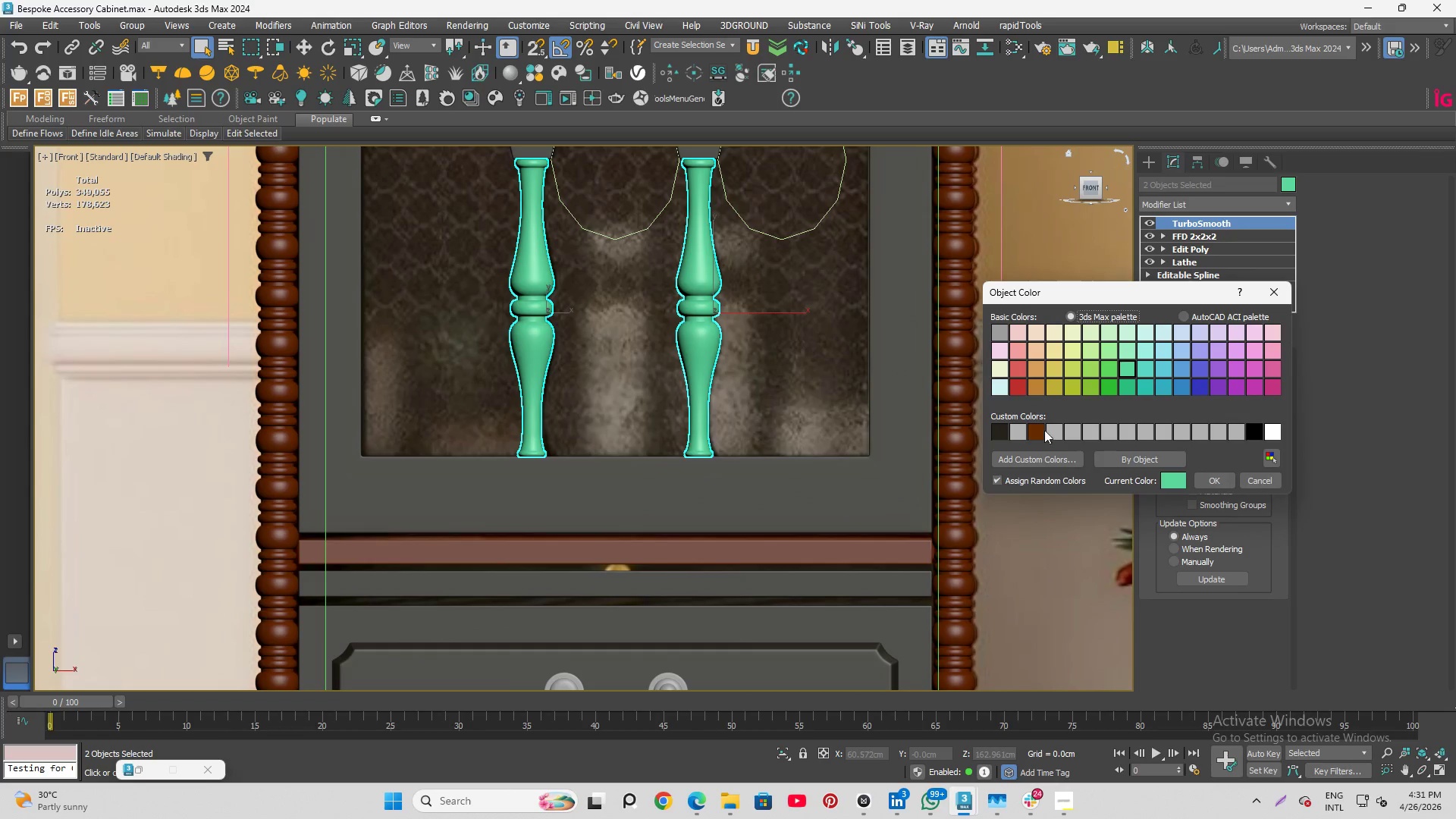 
left_click([1005, 436])
 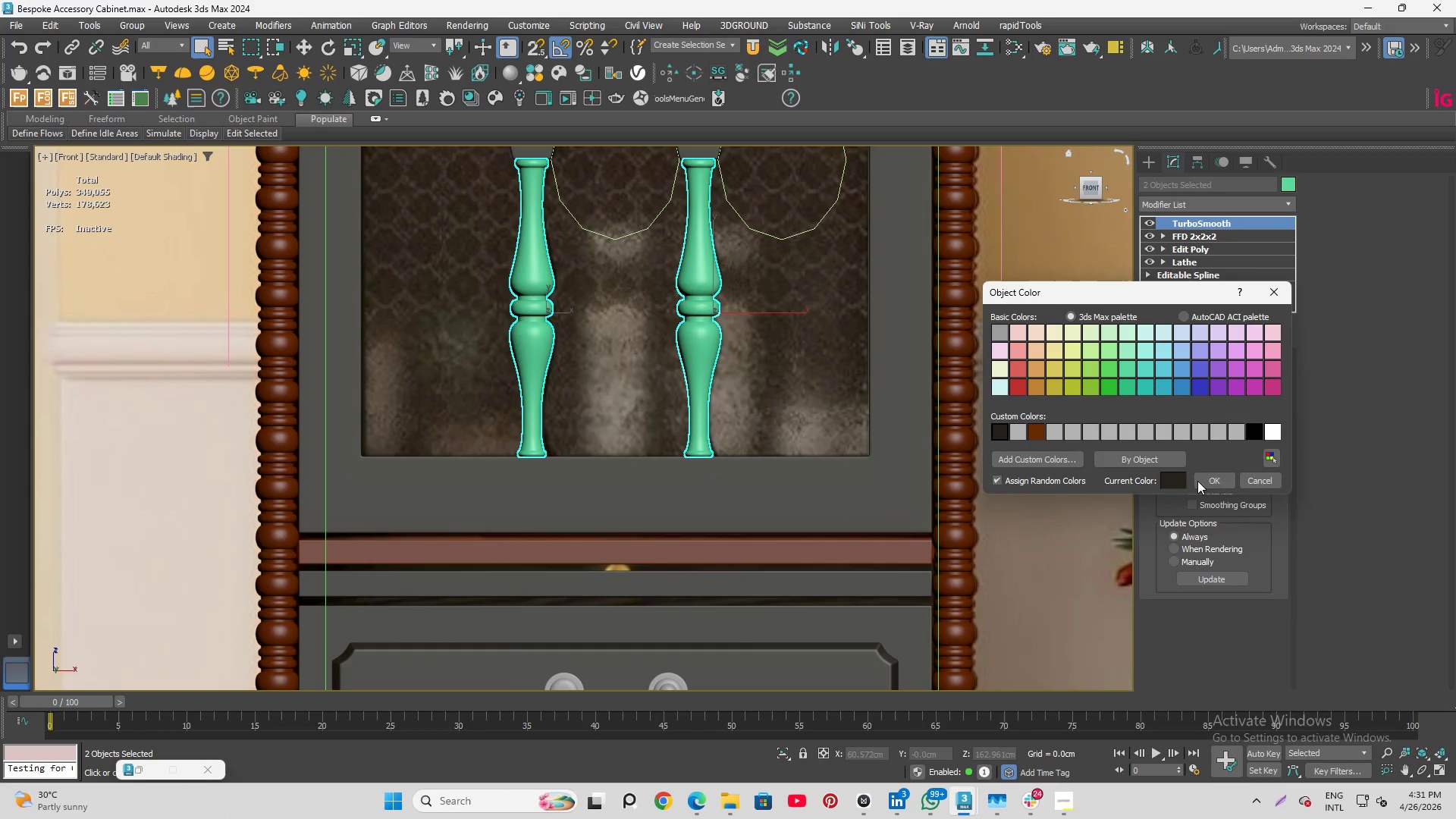 
left_click([1200, 481])
 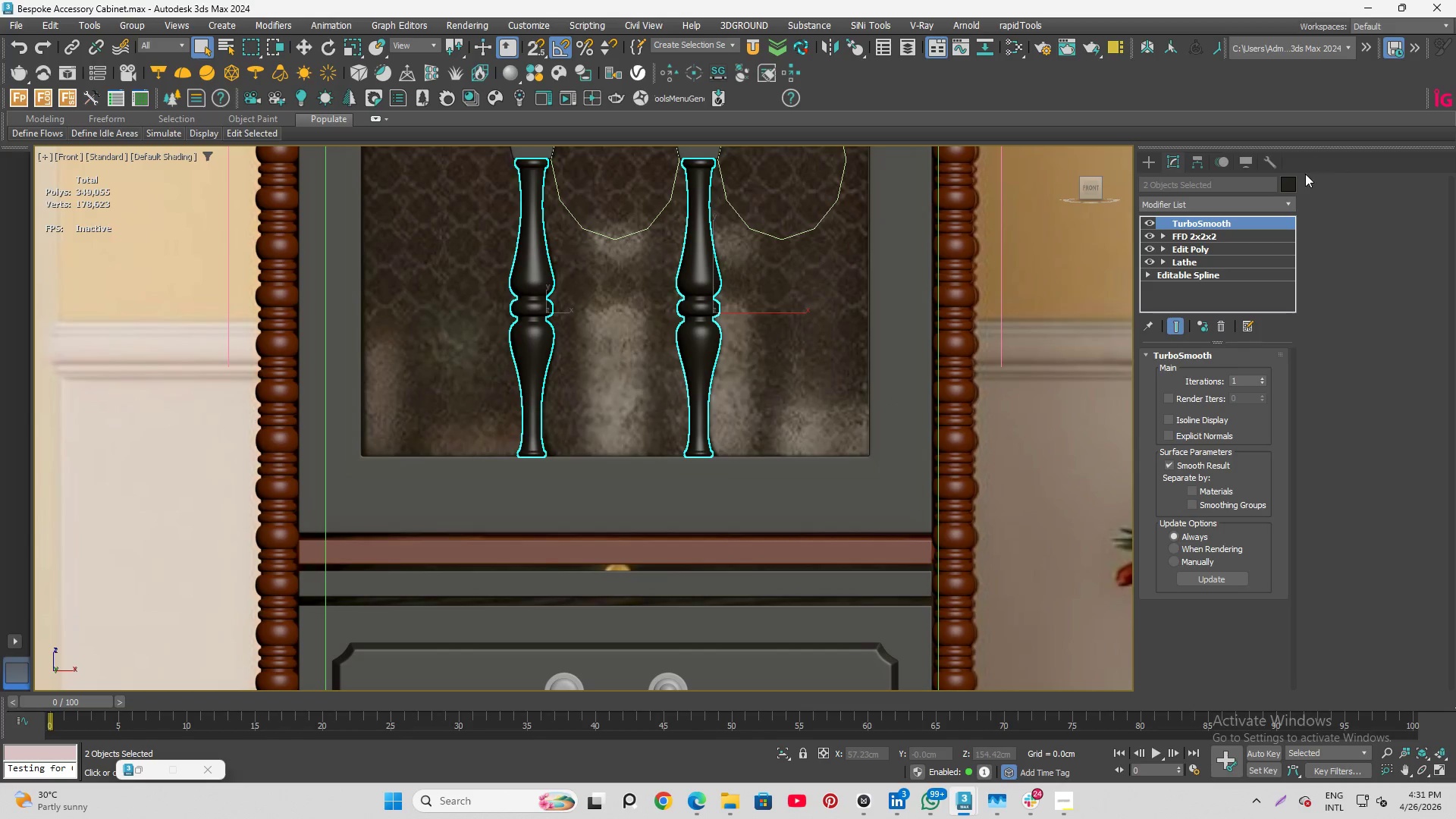 
left_click([1291, 184])
 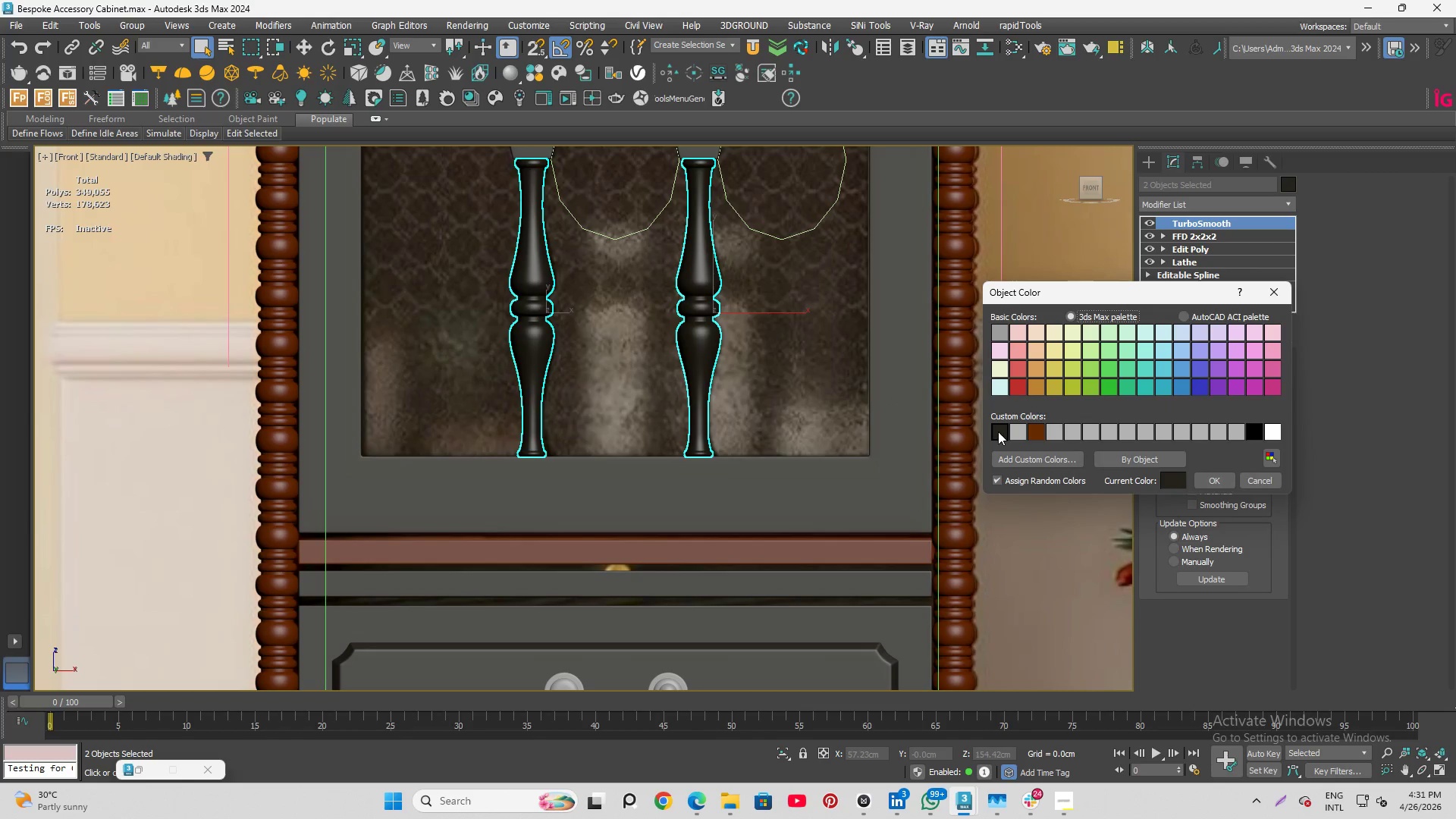 
double_click([998, 431])
 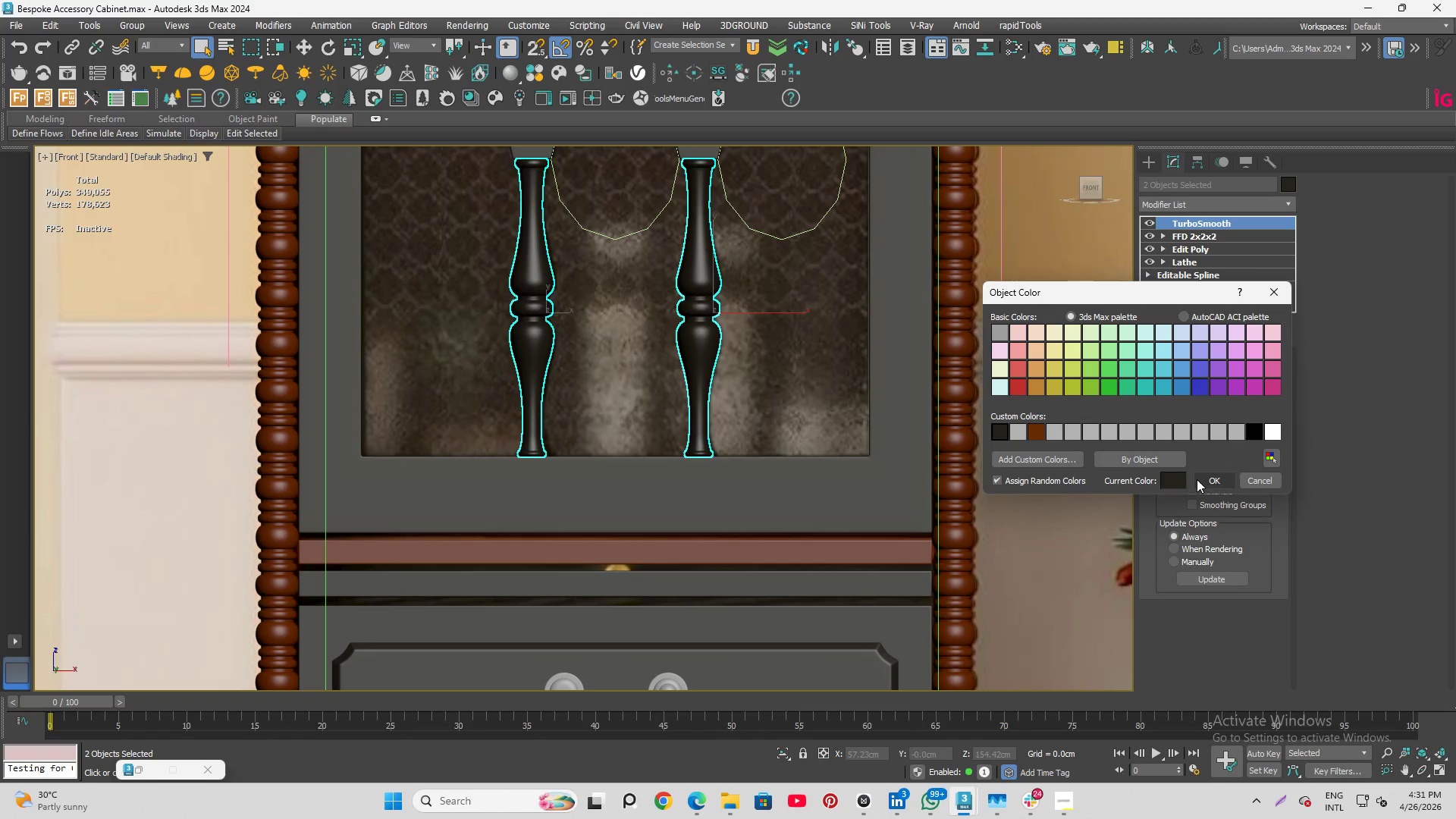 
left_click([1213, 479])
 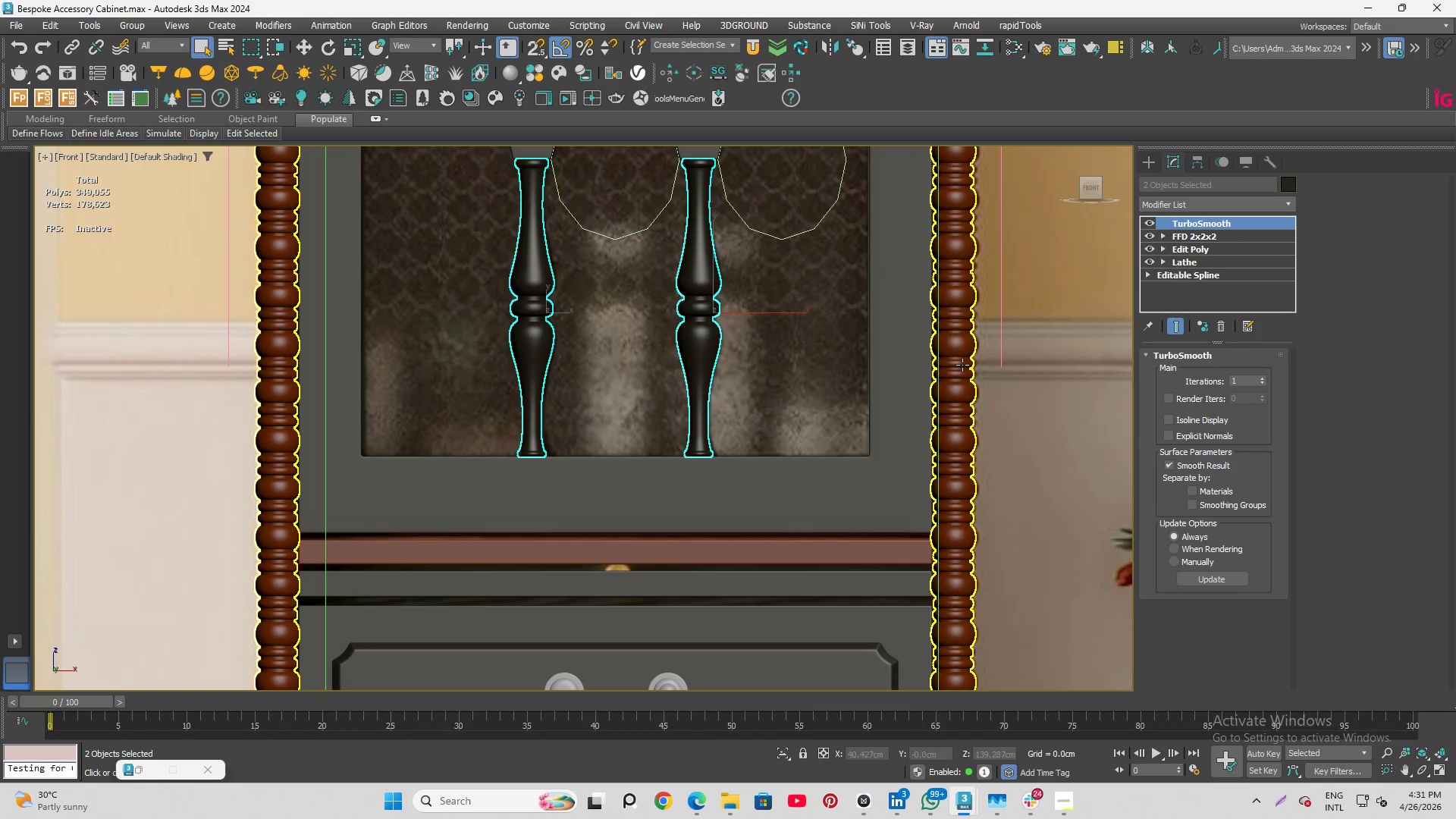 
left_click([1021, 348])
 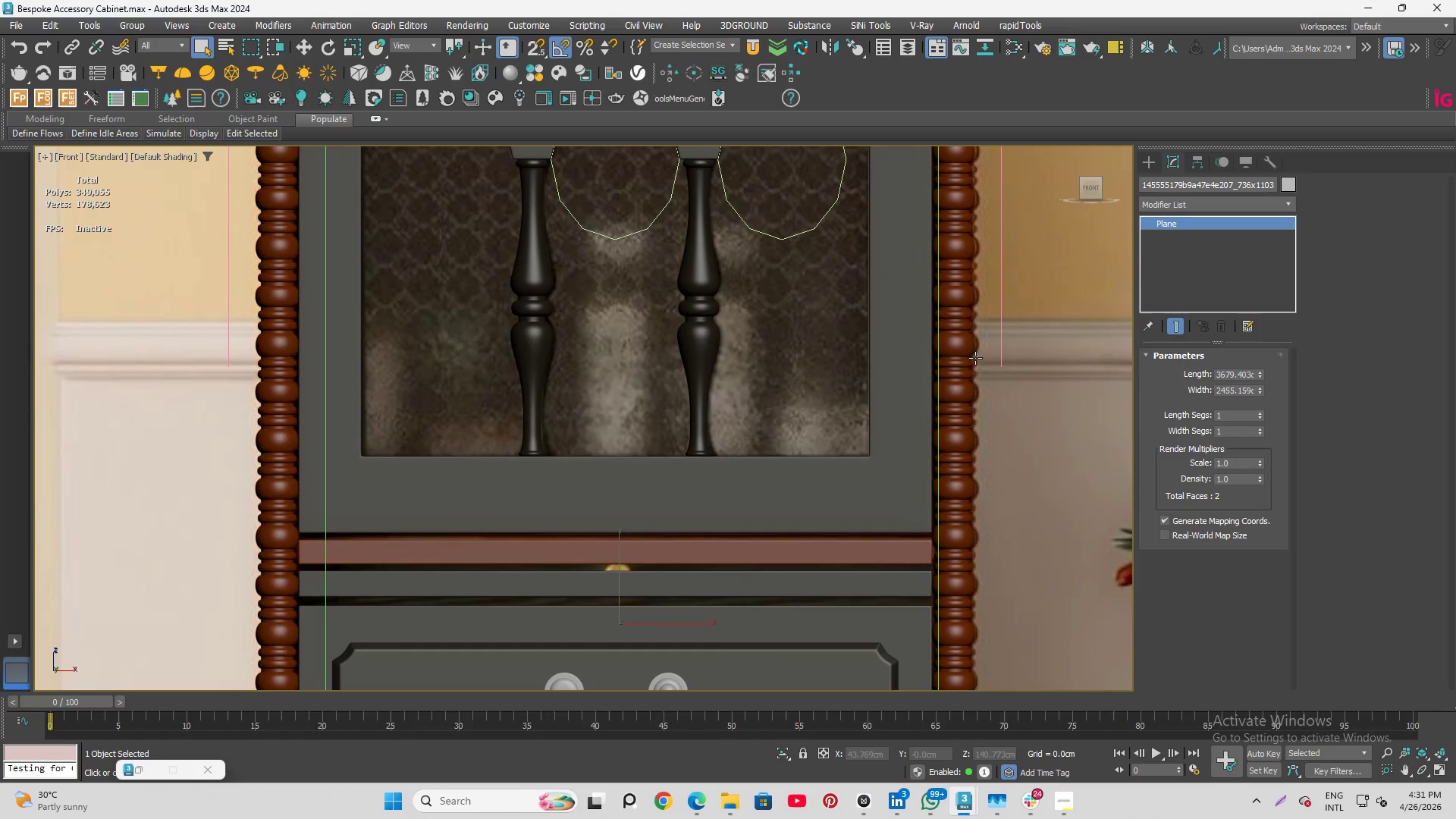 
scroll: coordinate [884, 389], scroll_direction: down, amount: 2.0
 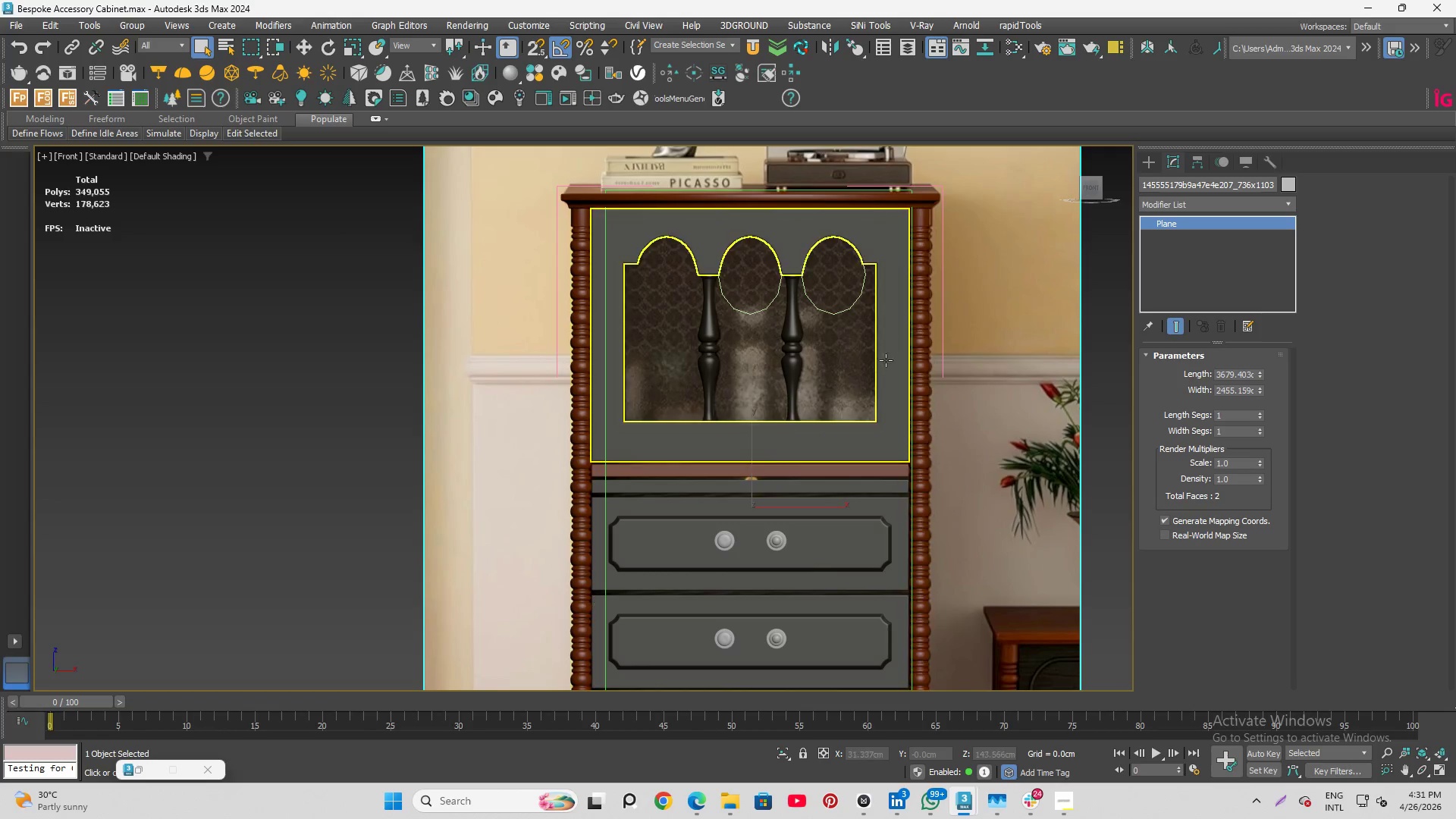 
hold_key(key=AltLeft, duration=5.95)
scroll: coordinate [825, 459], scroll_direction: up, amount: 1.0
 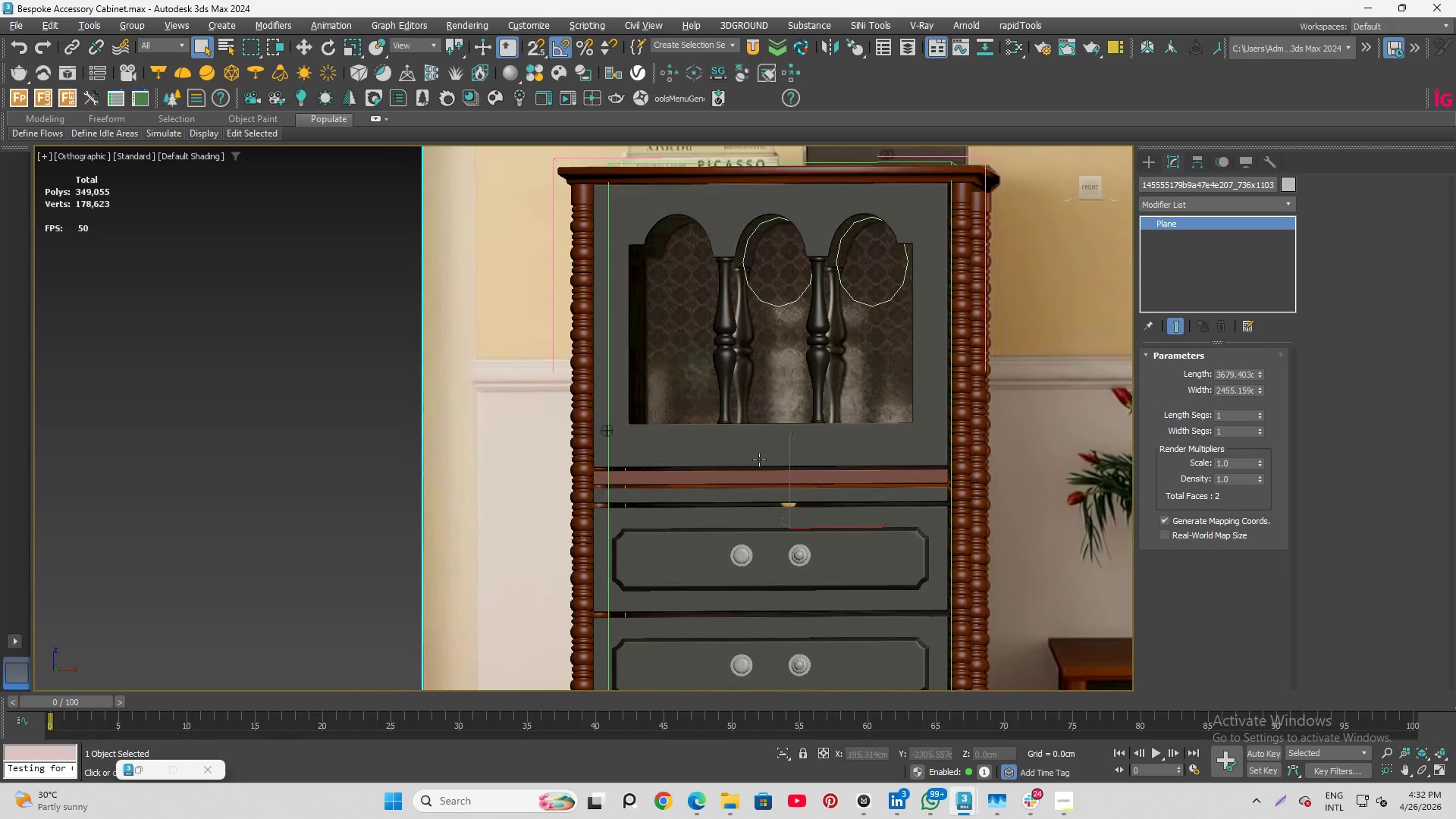 
scroll: coordinate [606, 274], scroll_direction: down, amount: 3.0
 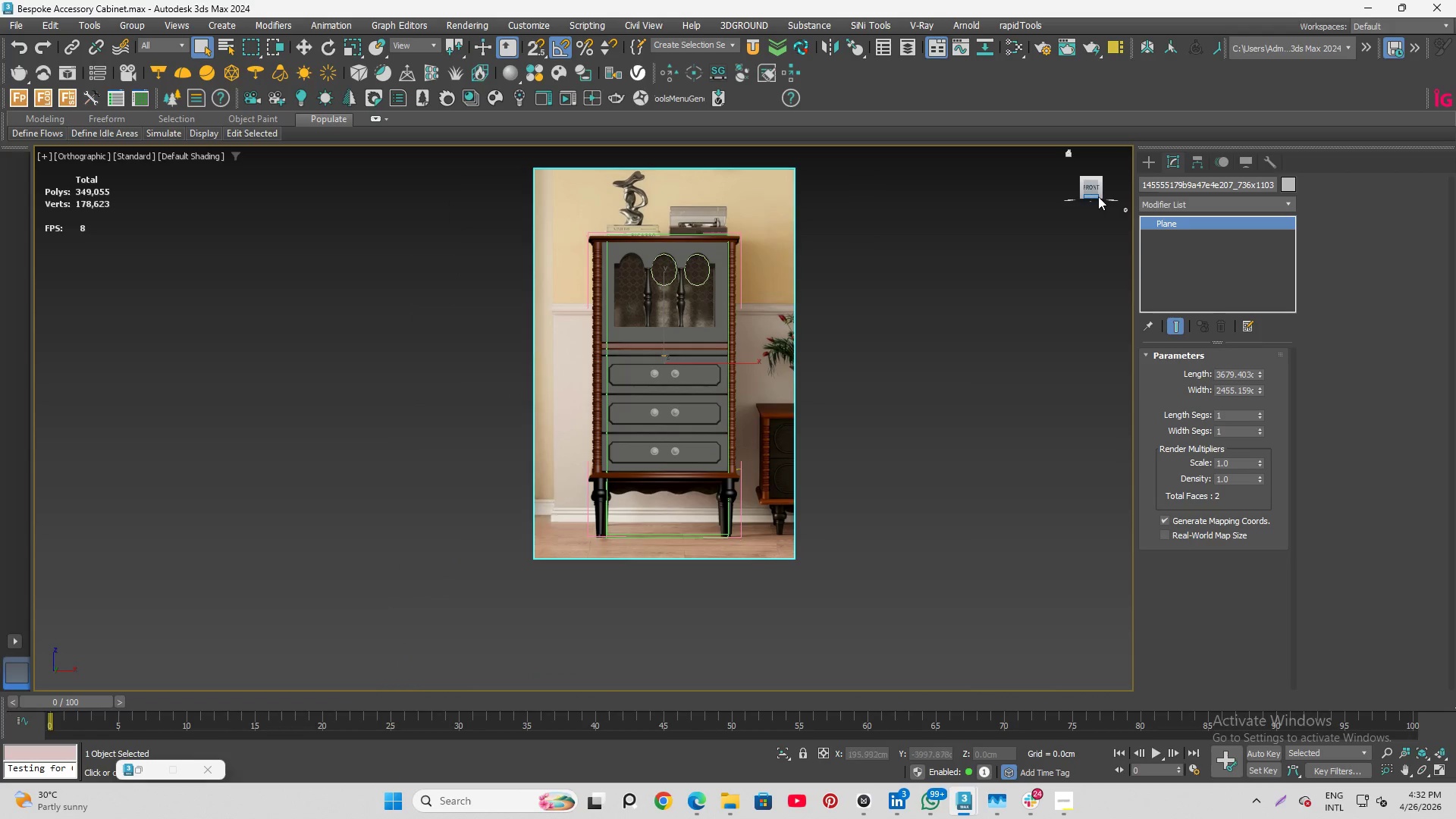 
left_click([1094, 188])
 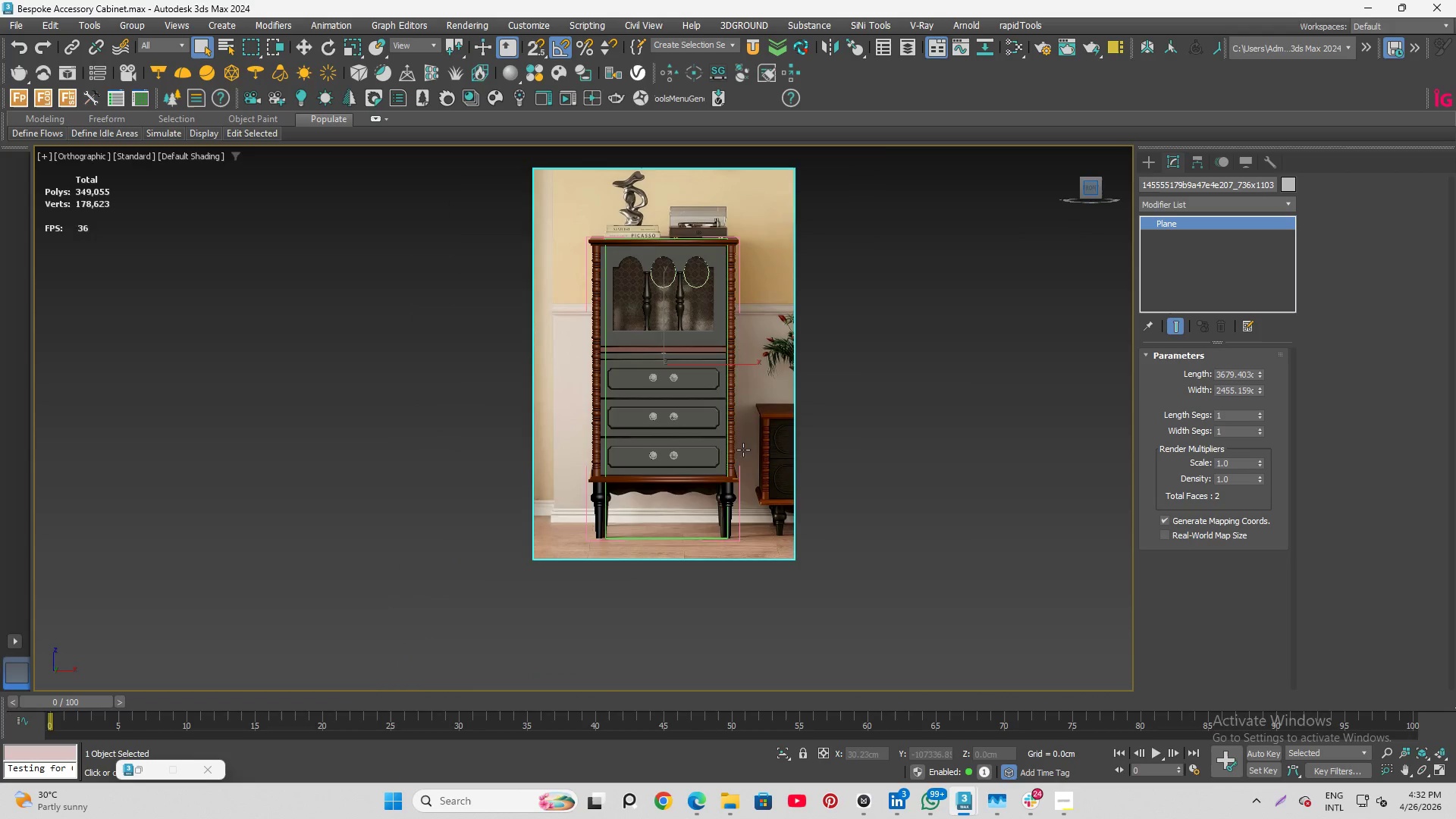 
scroll: coordinate [725, 476], scroll_direction: up, amount: 4.0
 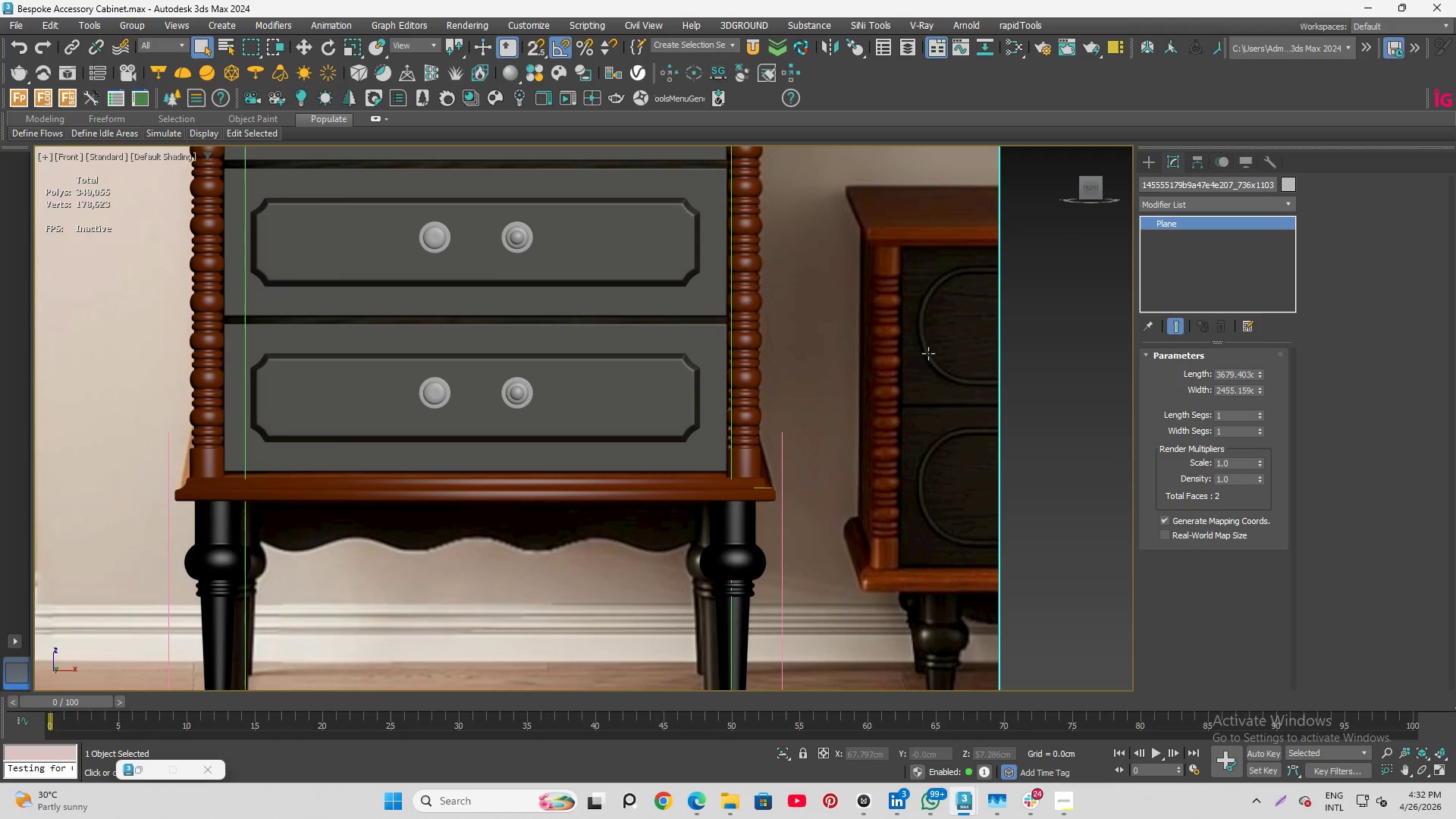 
wait(5.52)
 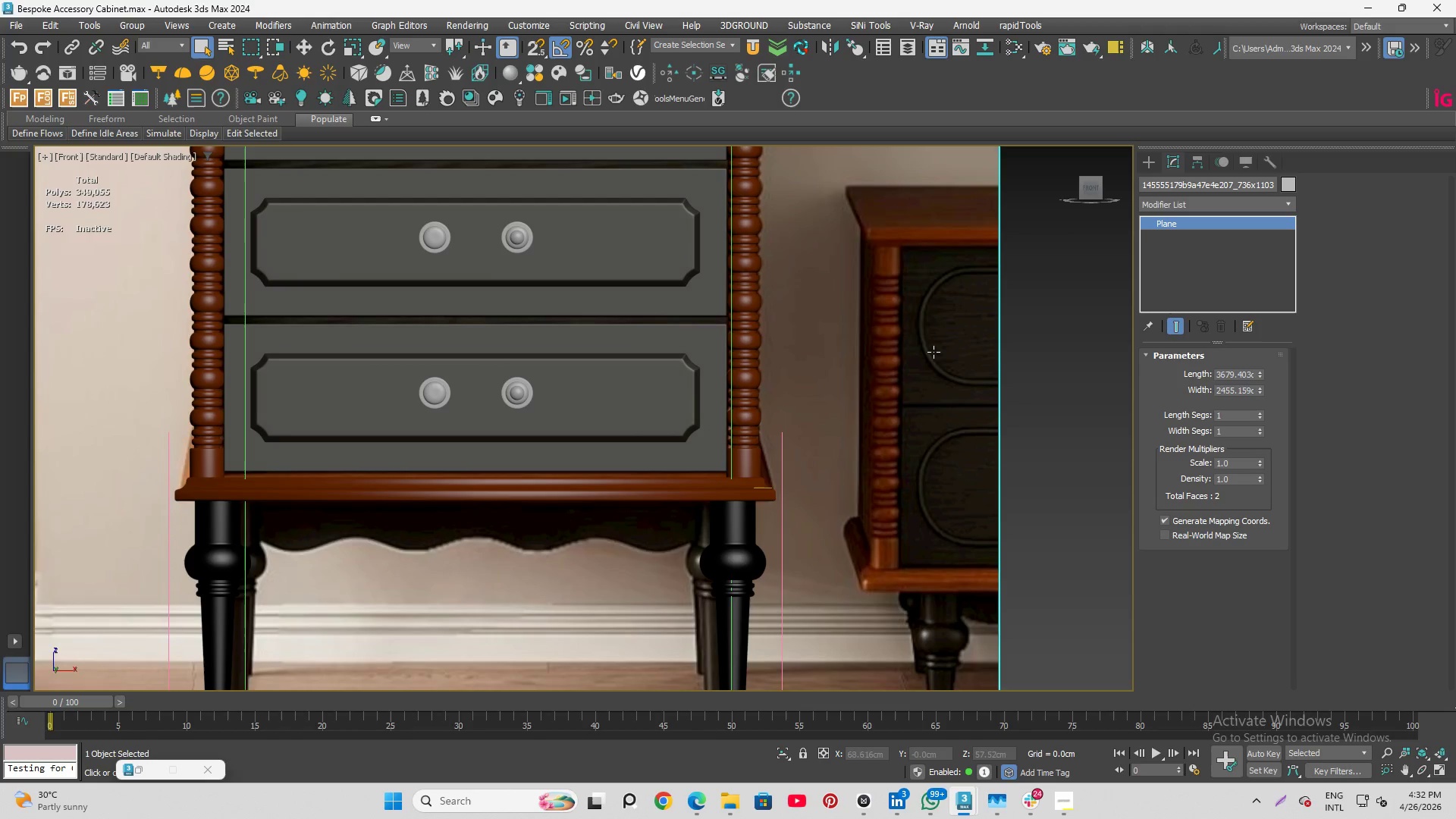 
scroll: coordinate [763, 485], scroll_direction: down, amount: 1.0
 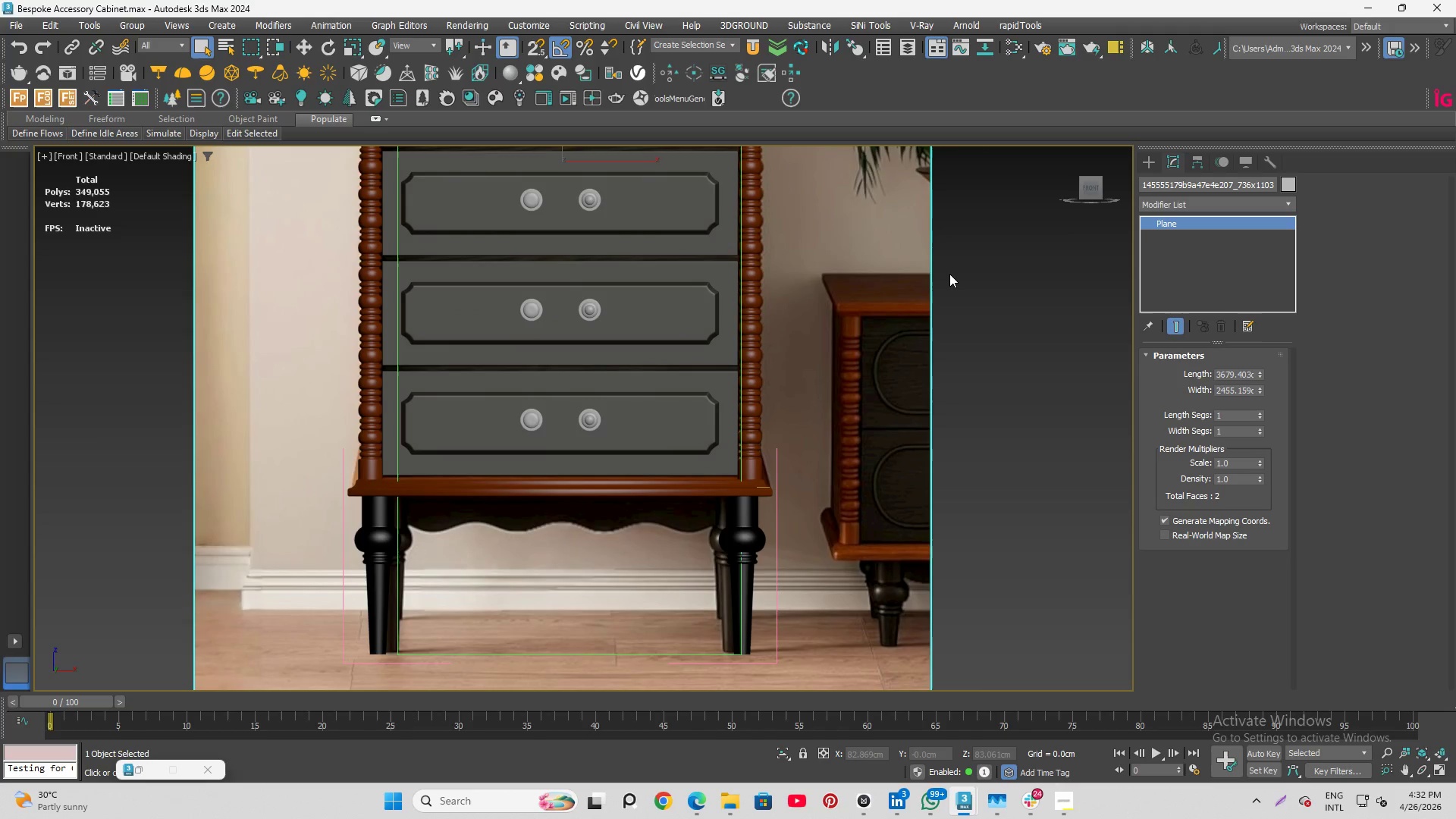 
scroll: coordinate [750, 507], scroll_direction: up, amount: 5.0
 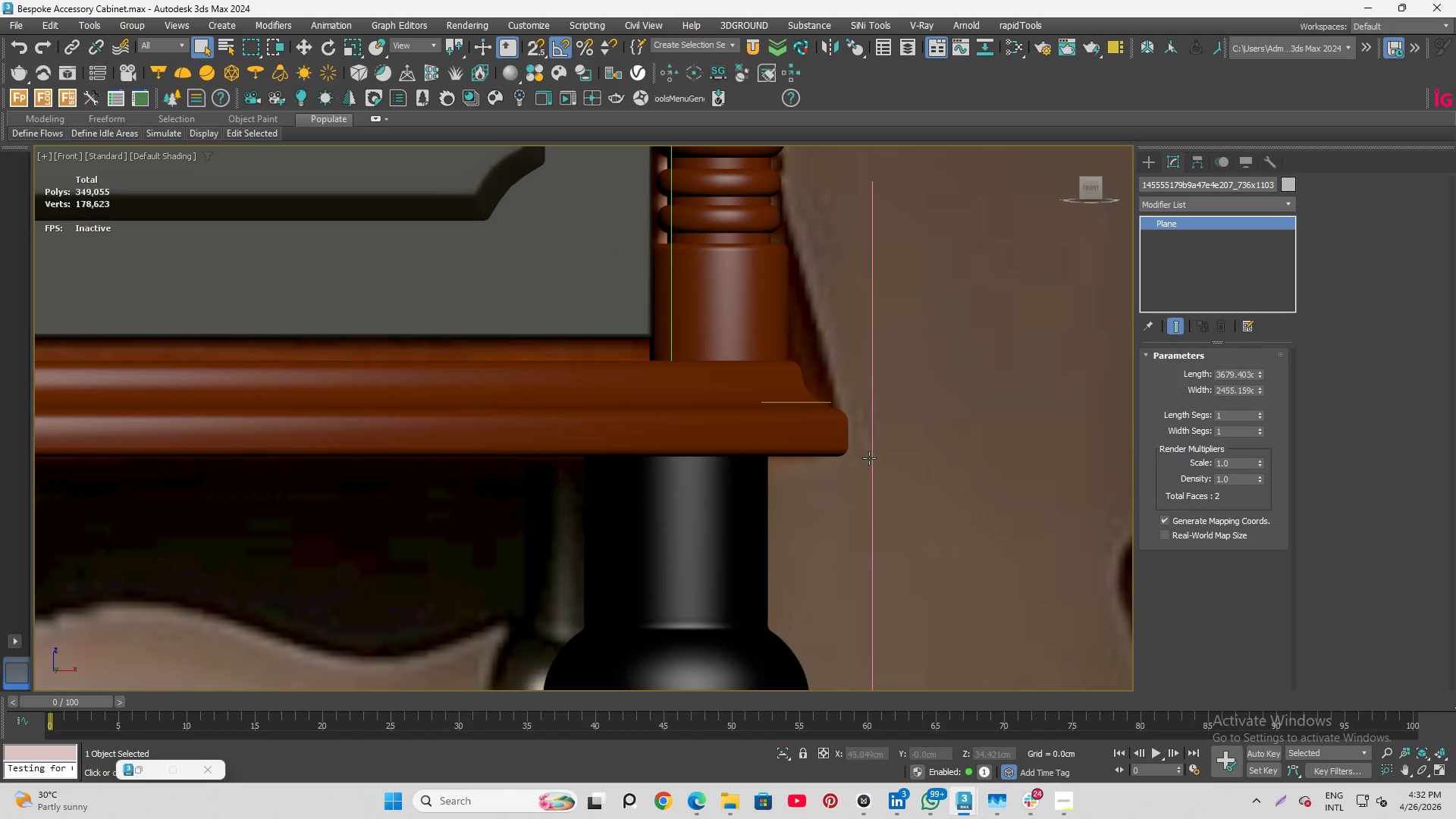 
scroll: coordinate [877, 464], scroll_direction: down, amount: 5.0
 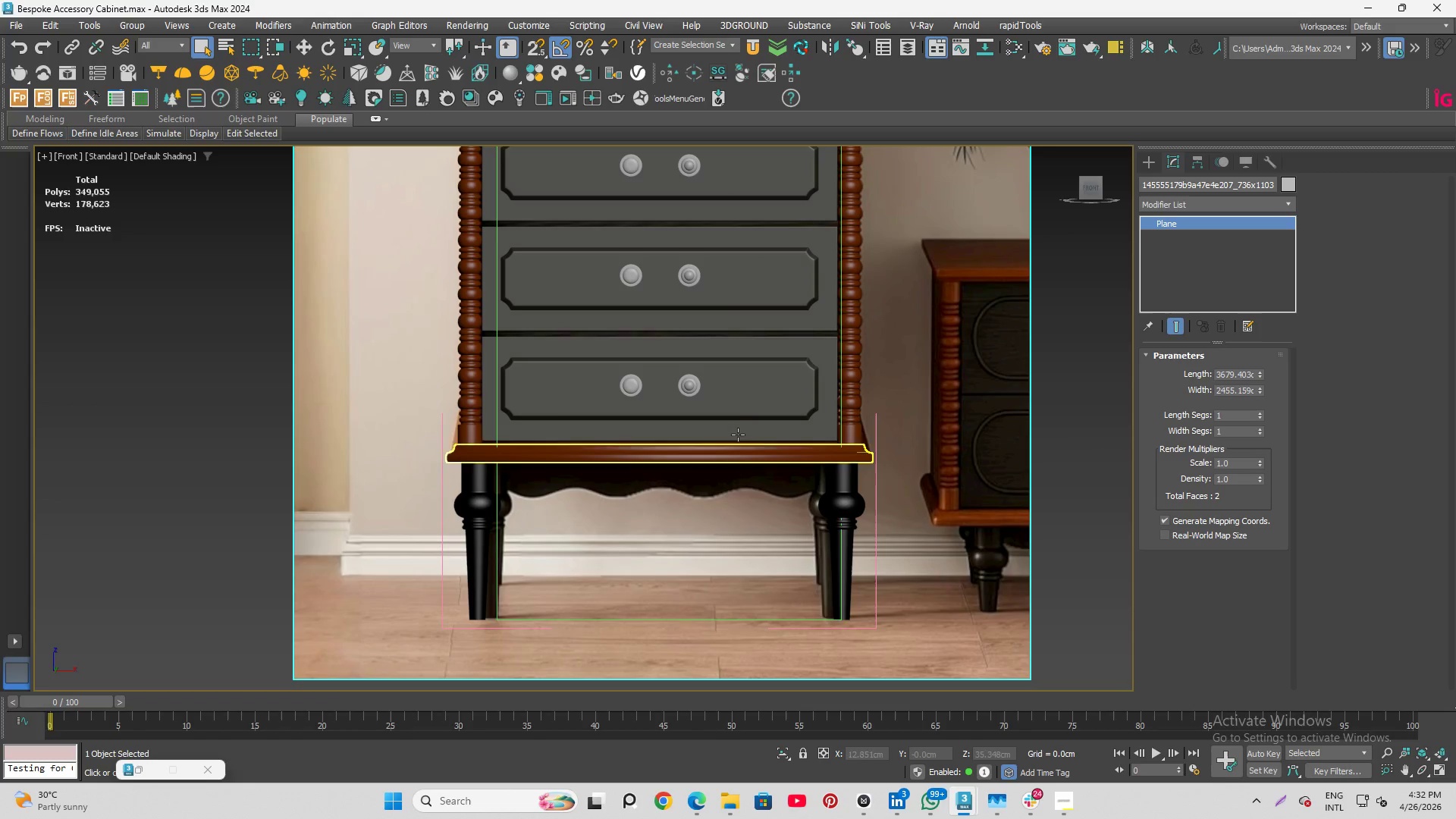 
scroll: coordinate [733, 324], scroll_direction: up, amount: 1.0
 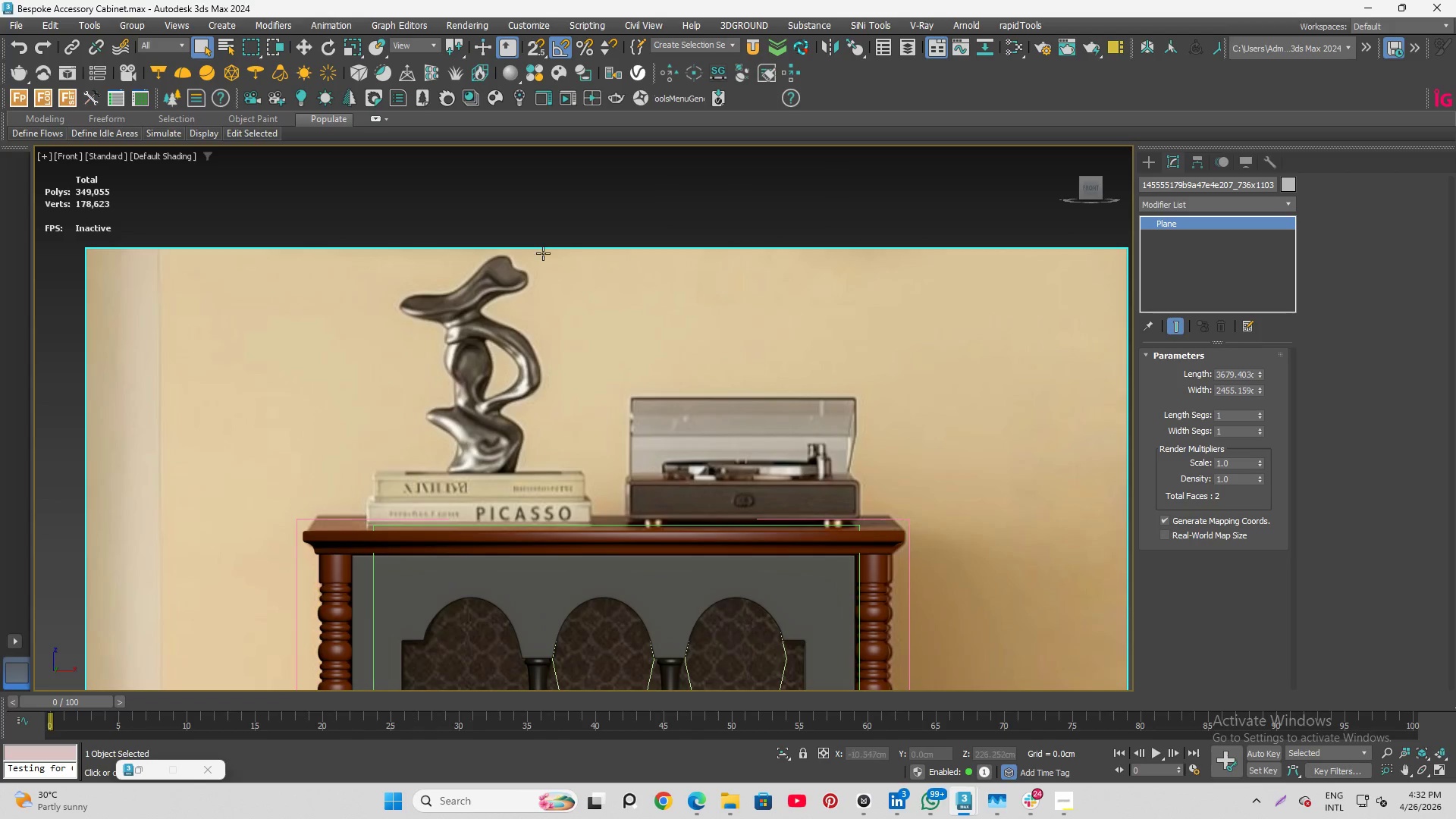 
scroll: coordinate [546, 255], scroll_direction: down, amount: 4.0
 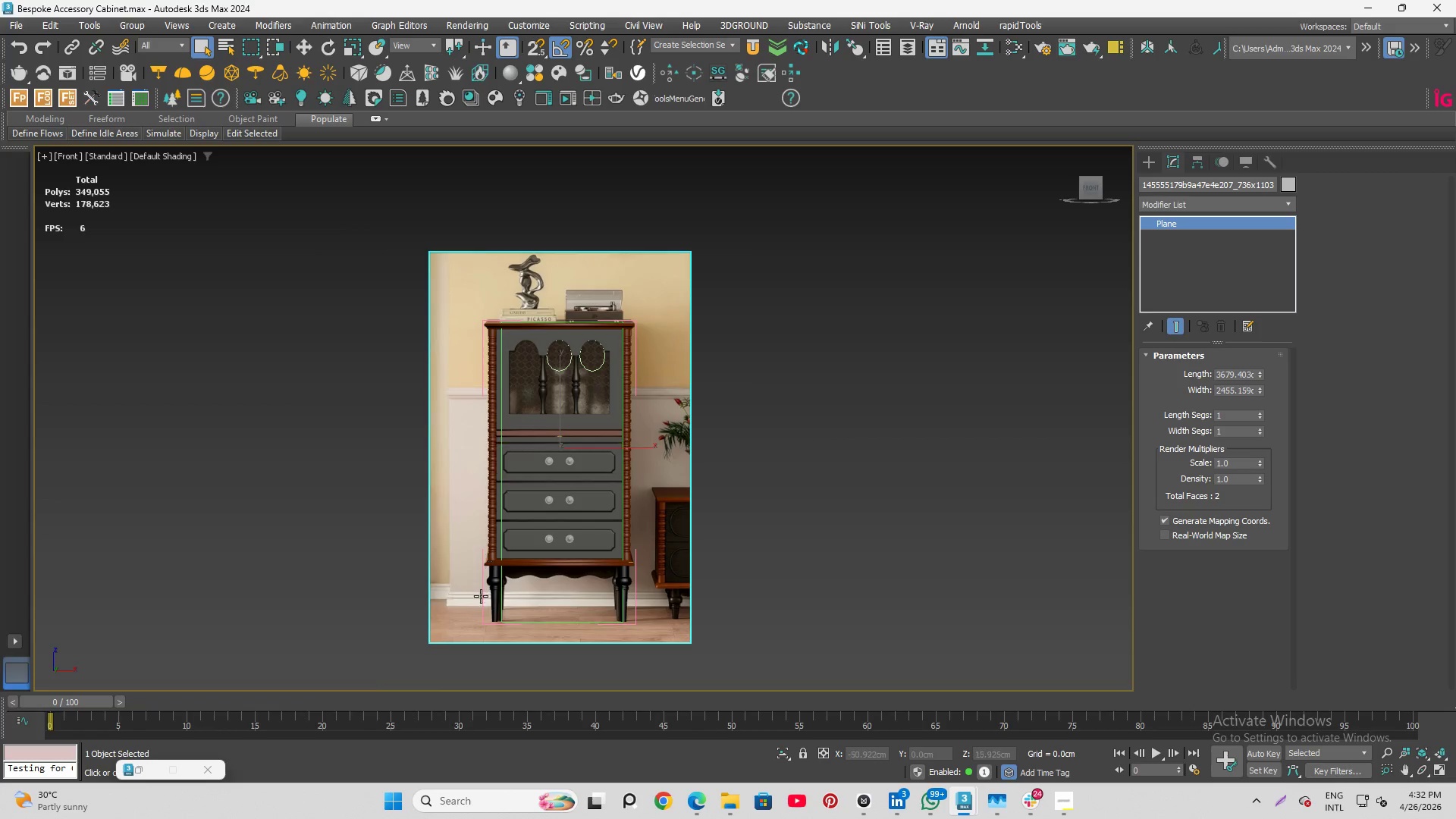 
scroll: coordinate [757, 503], scroll_direction: up, amount: 4.0
 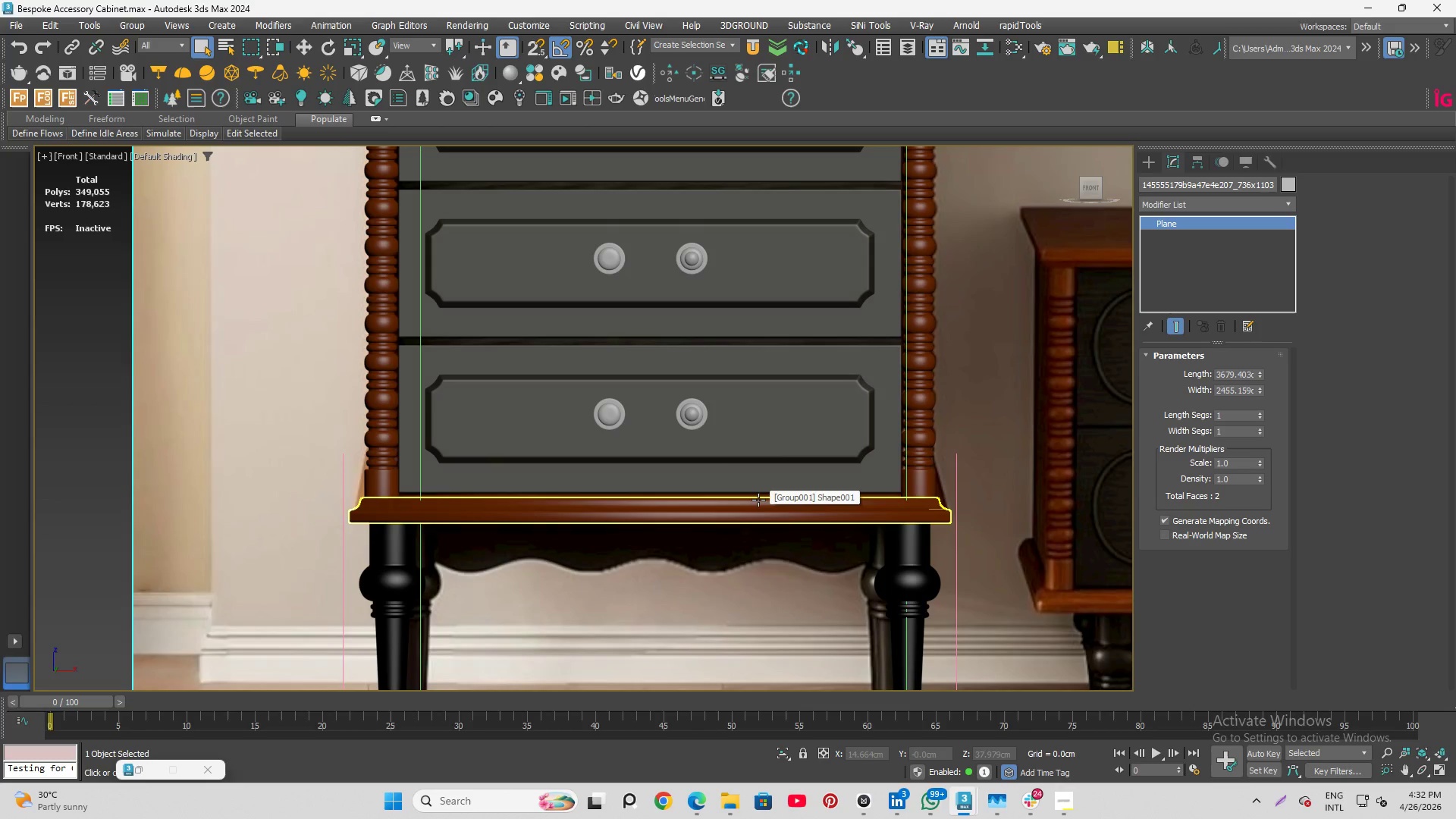 
wait(5.55)
 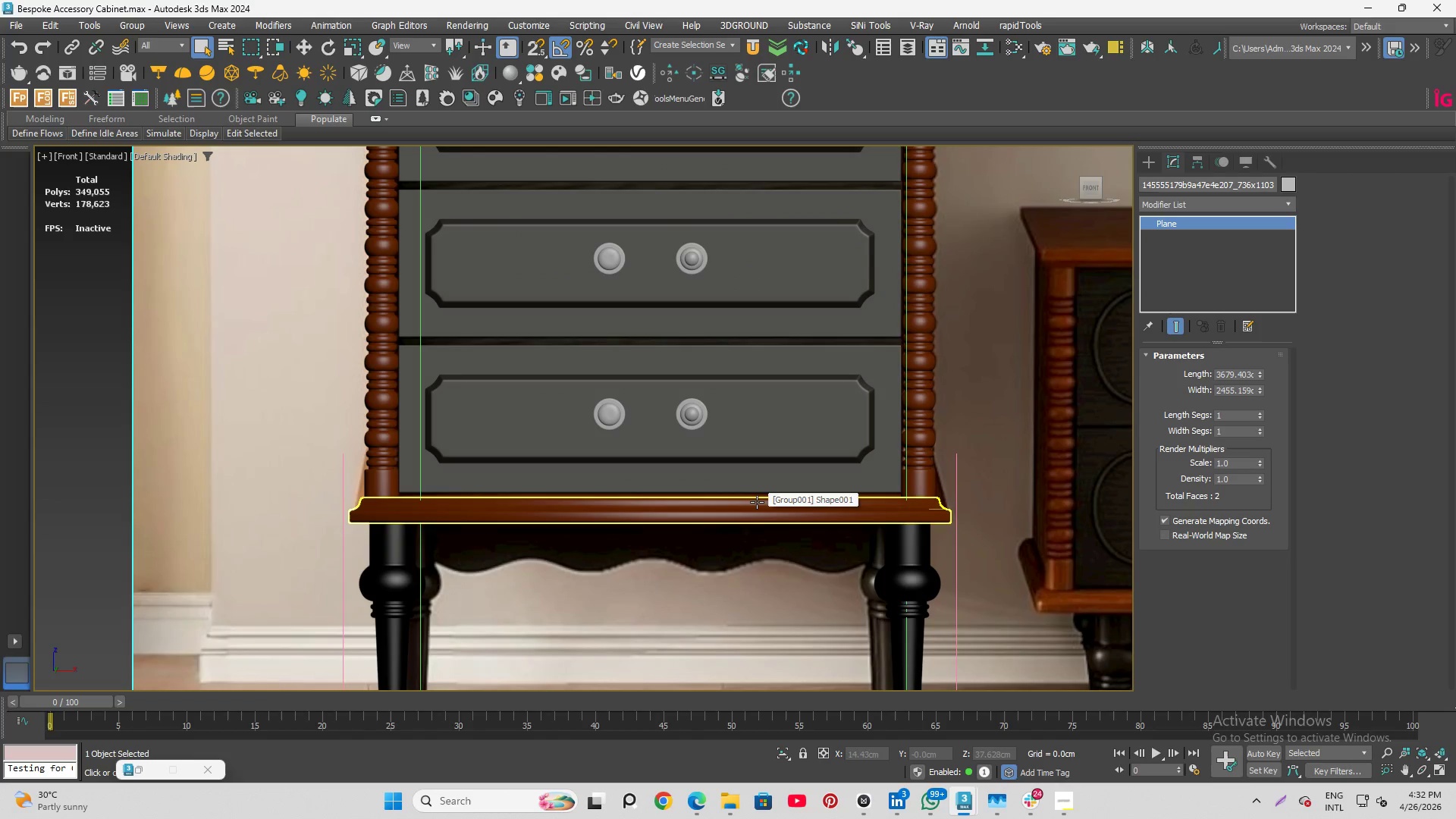 
scroll: coordinate [691, 469], scroll_direction: down, amount: 3.0
 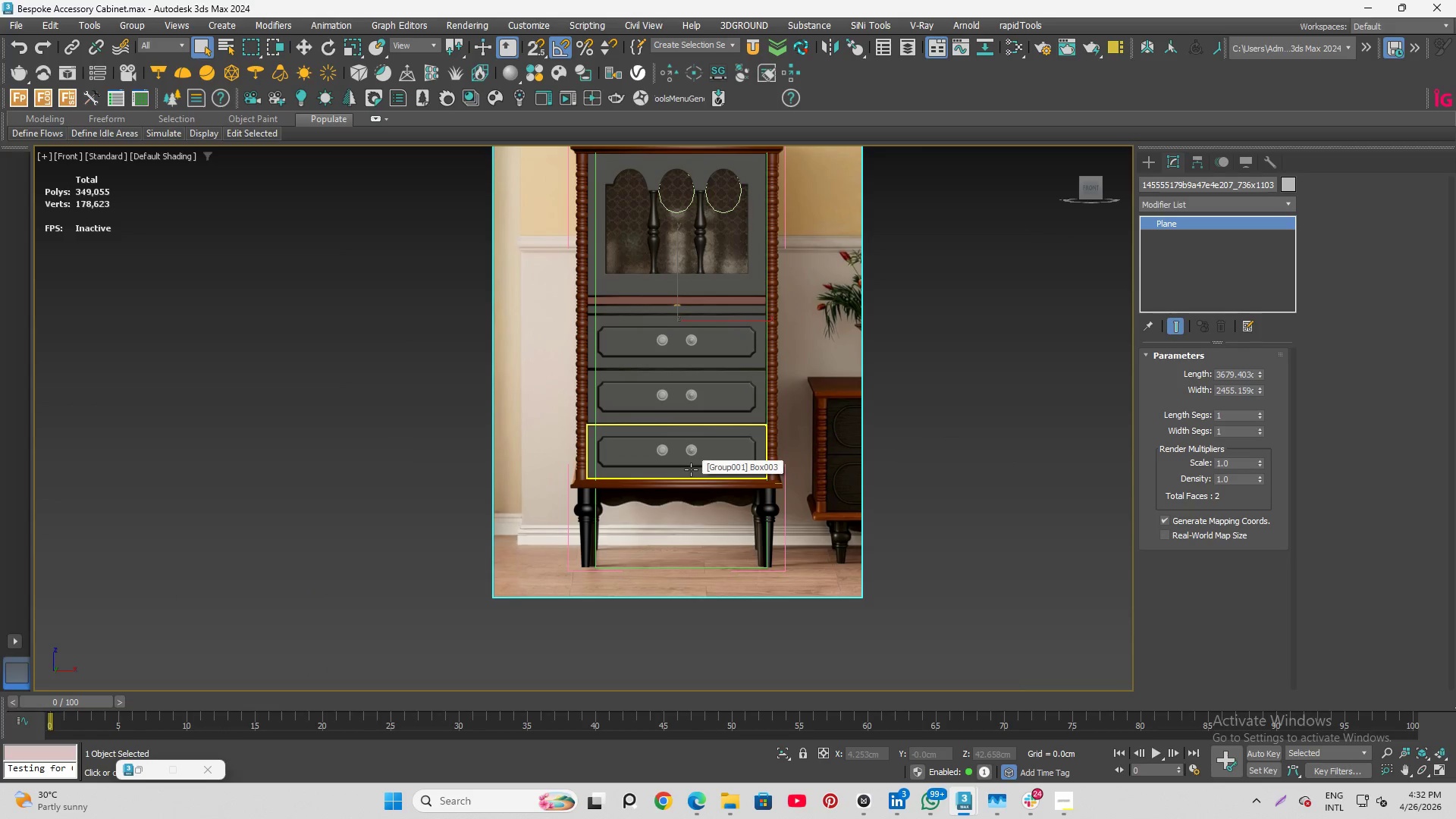 
scroll: coordinate [824, 457], scroll_direction: up, amount: 3.0
 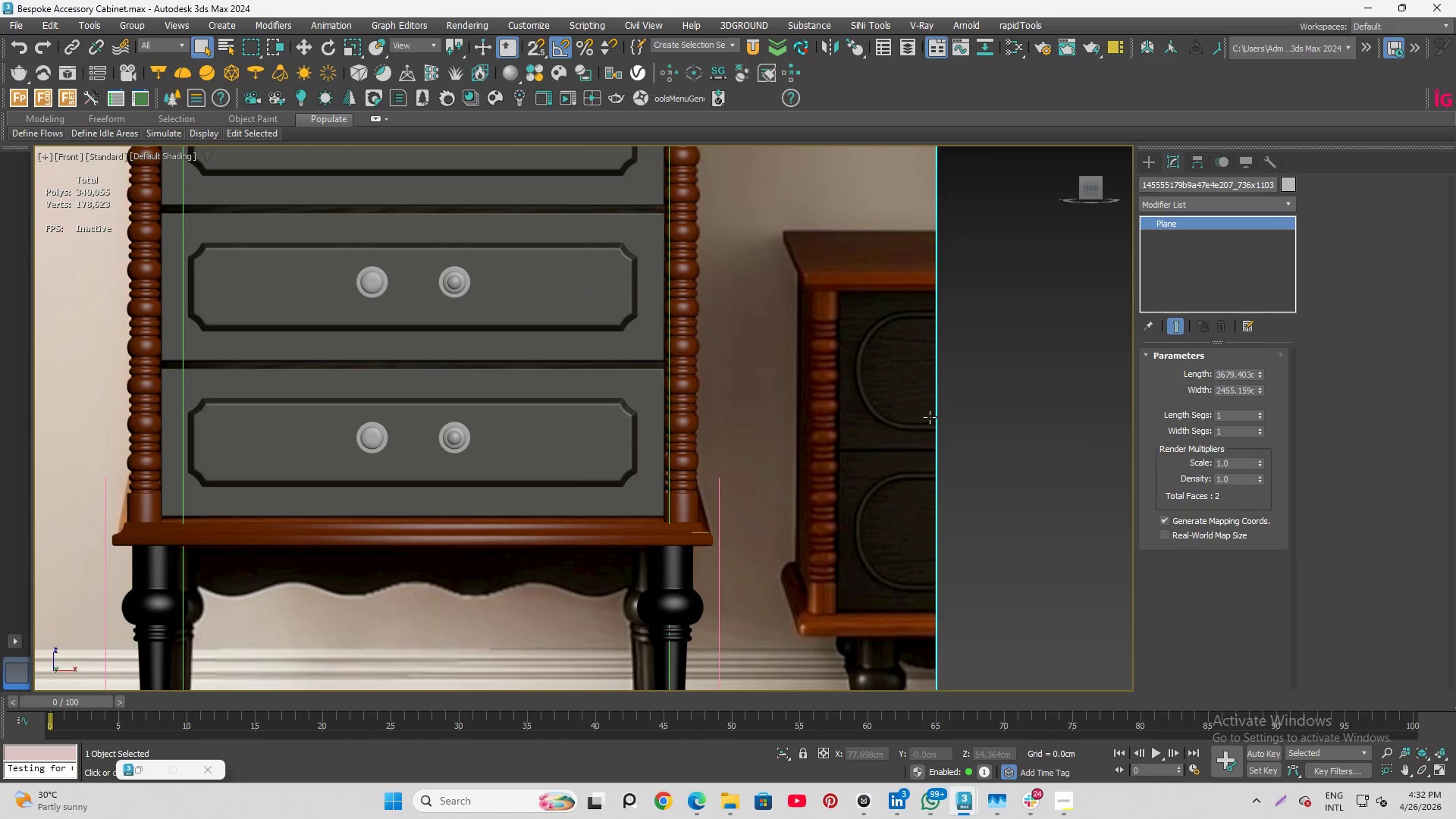 
scroll: coordinate [930, 417], scroll_direction: down, amount: 1.0
 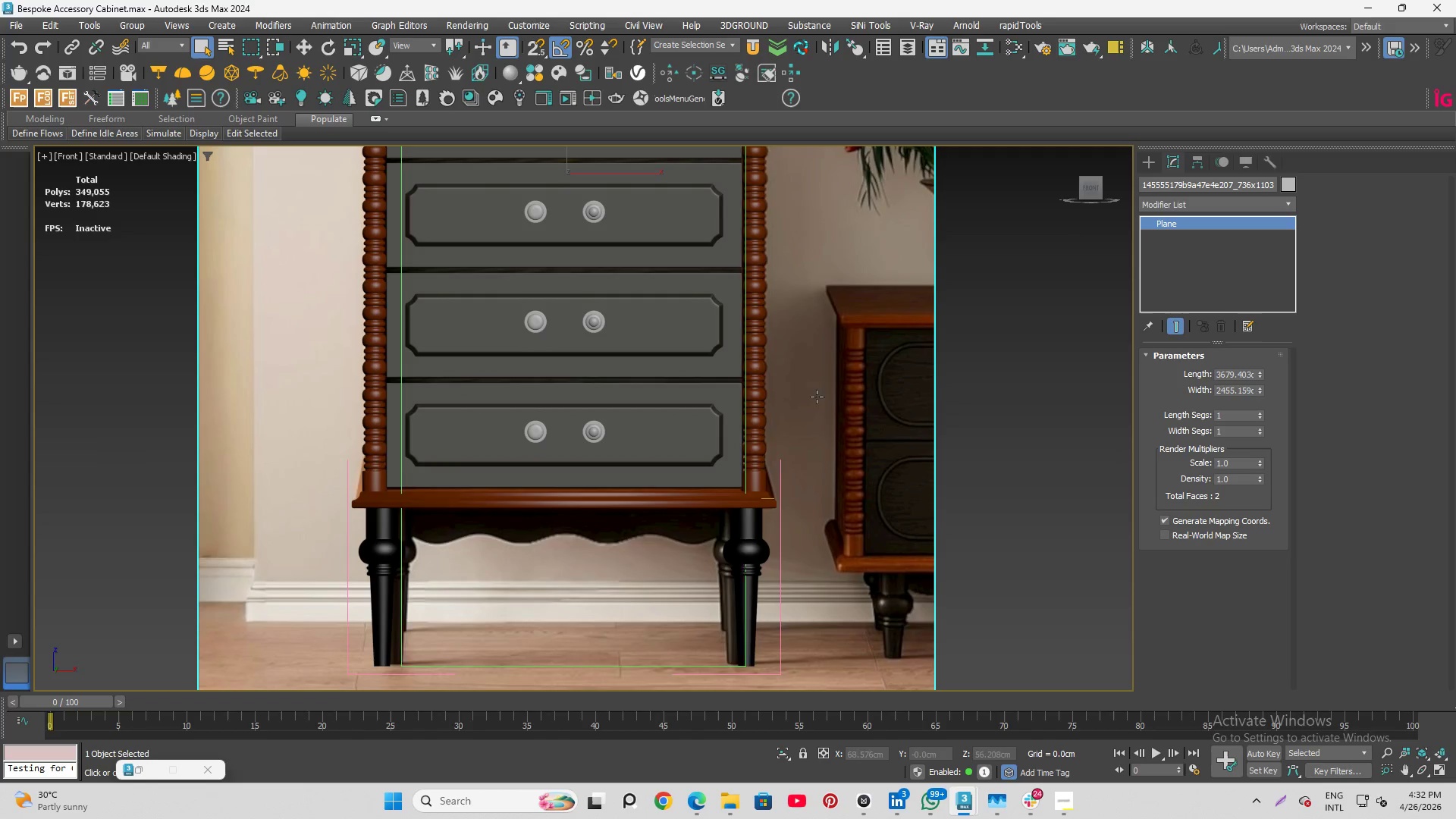 
scroll: coordinate [422, 348], scroll_direction: up, amount: 2.0
 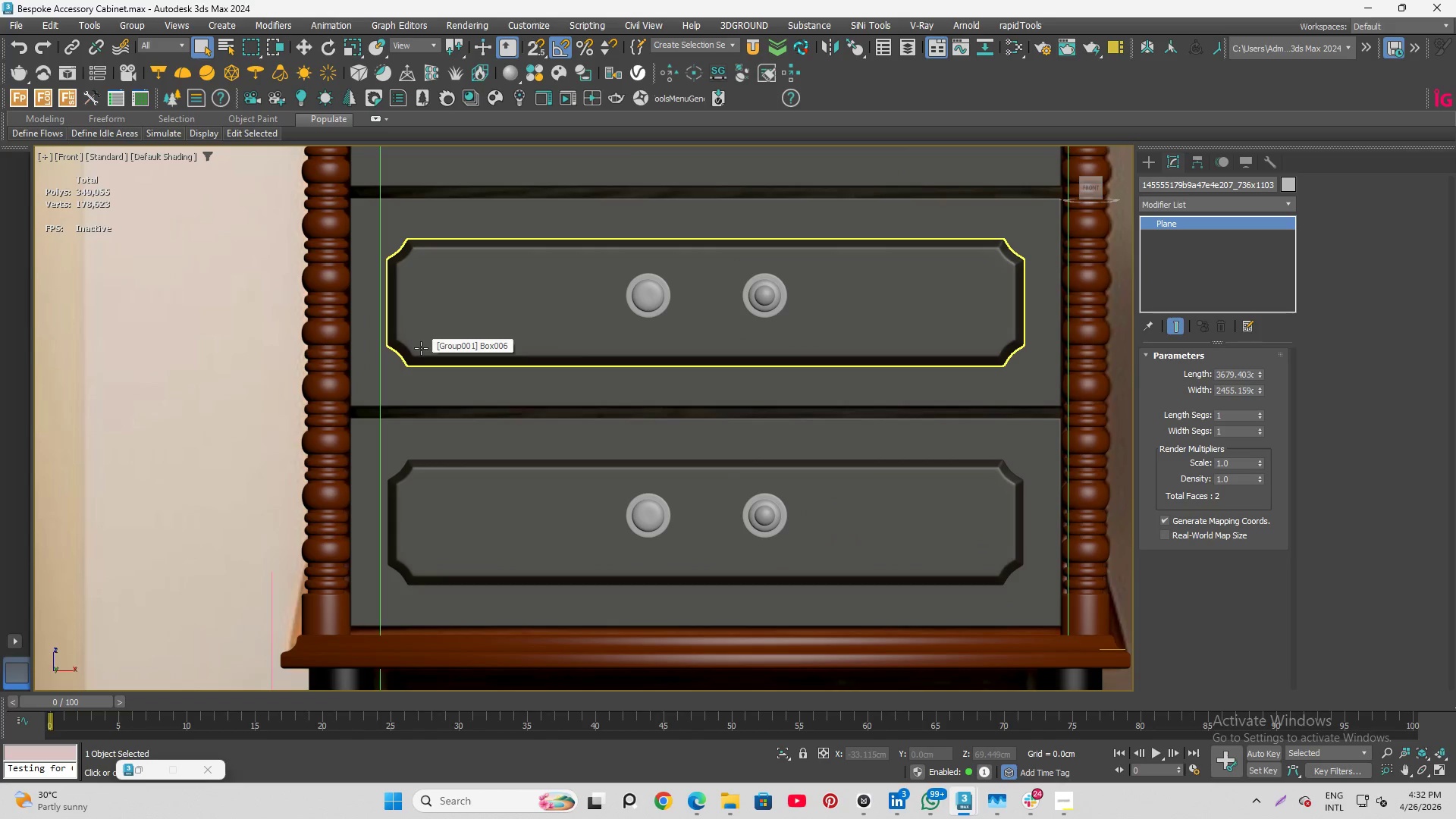 
scroll: coordinate [1018, 617], scroll_direction: down, amount: 3.0
 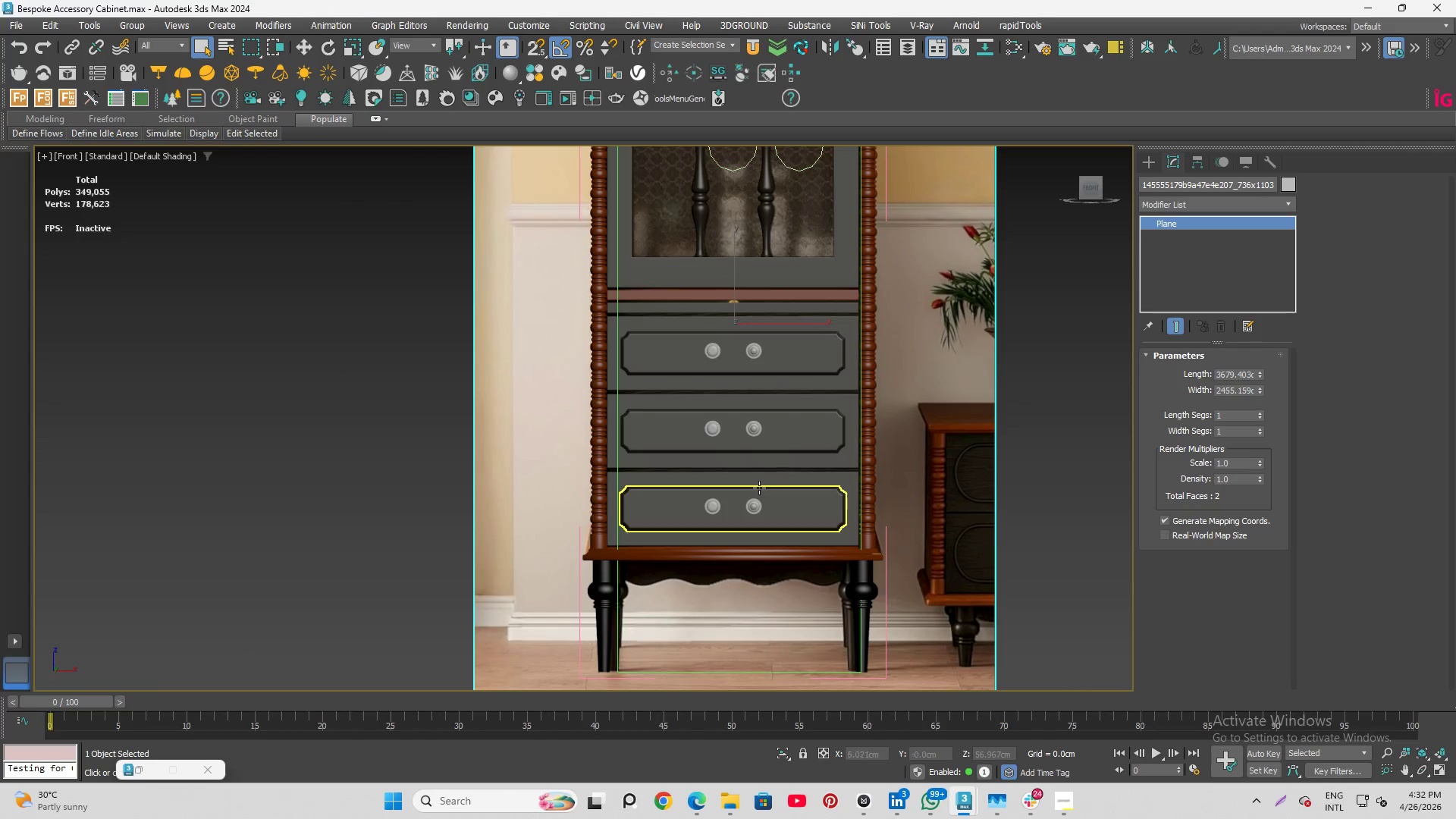 
hold_key(key=AltLeft, duration=3.19)
scroll: coordinate [758, 491], scroll_direction: down, amount: 1.0
 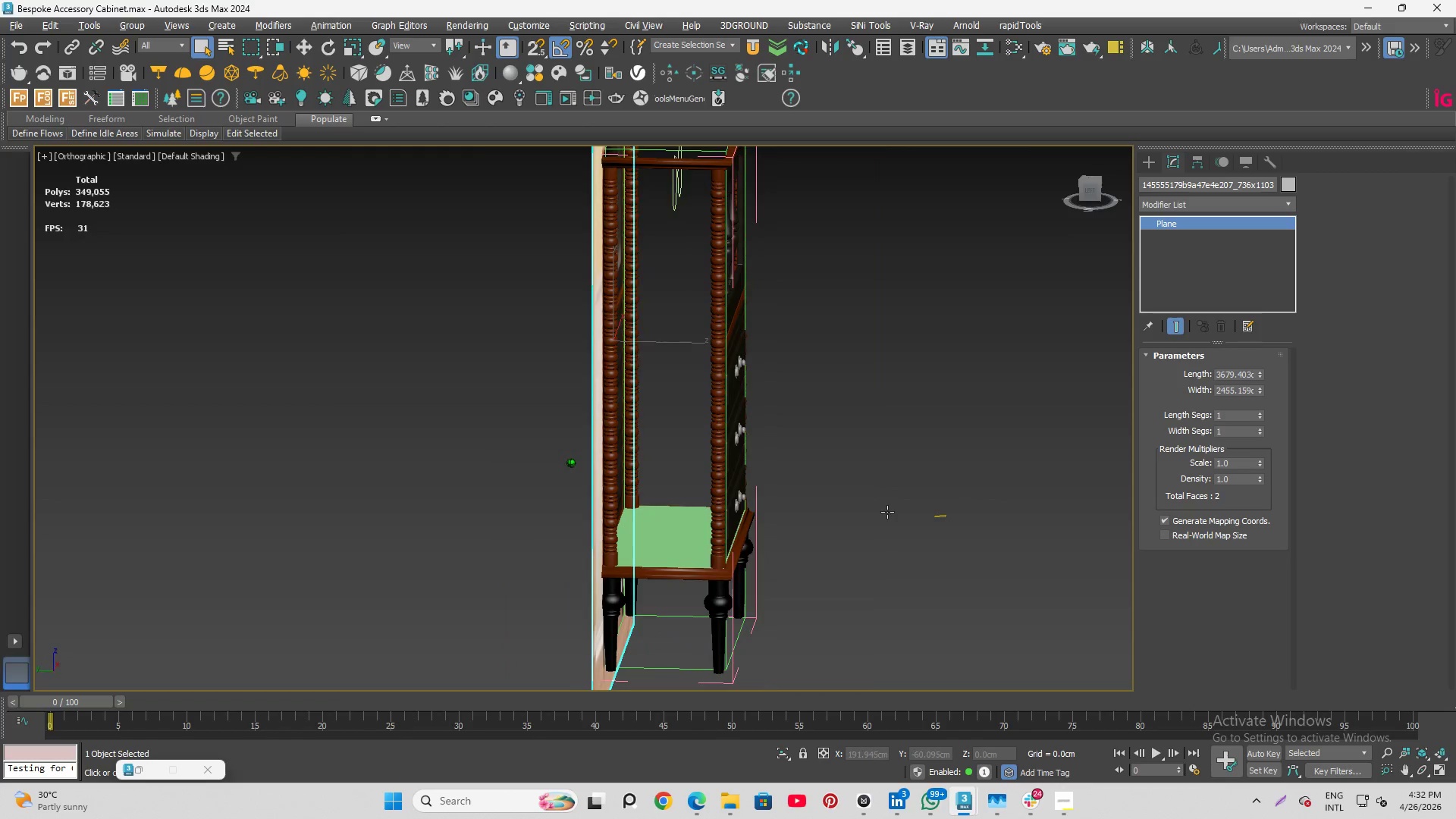 
hold_key(key=AltLeft, duration=5.36)
 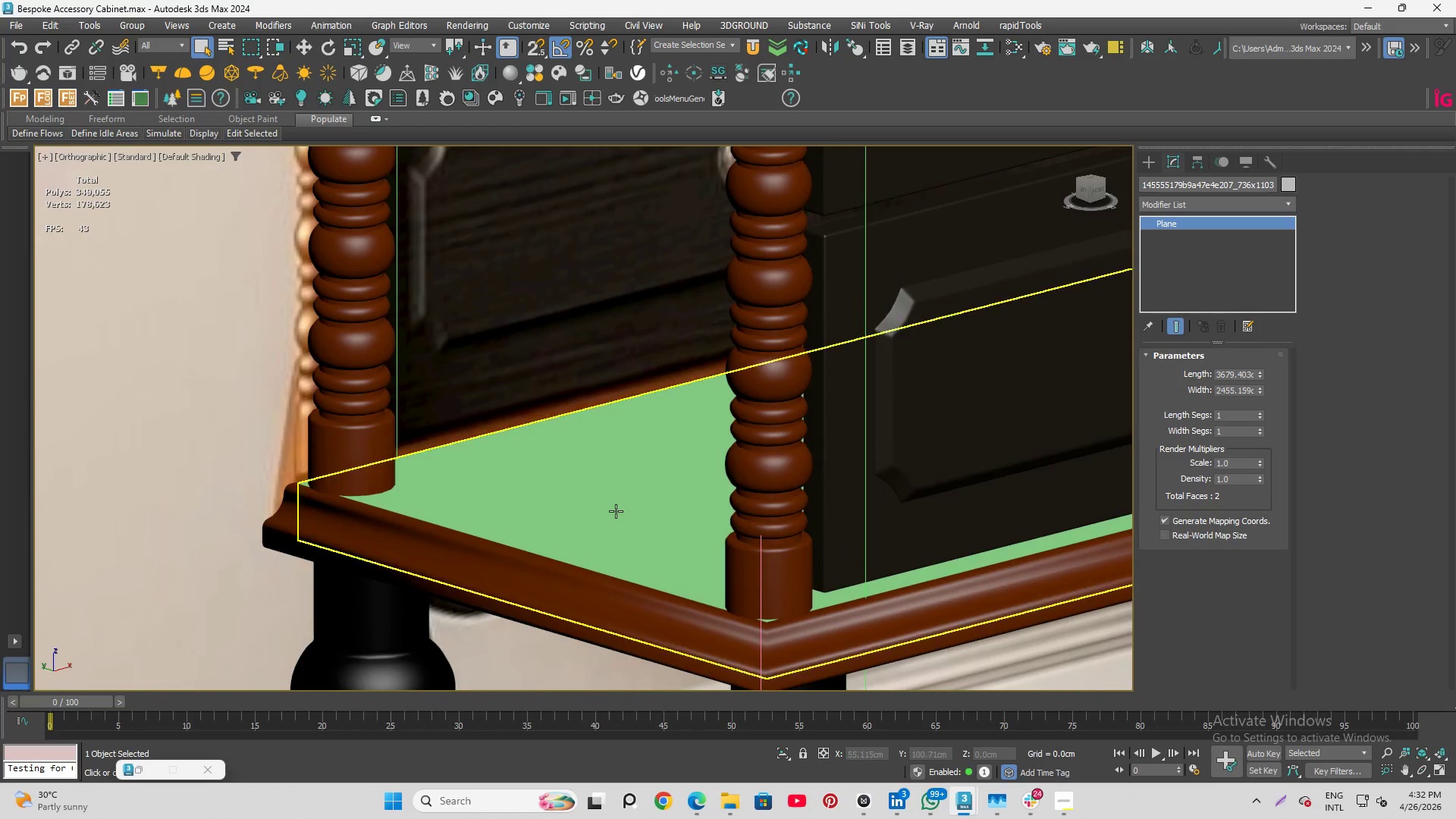 
scroll: coordinate [774, 584], scroll_direction: up, amount: 5.0
 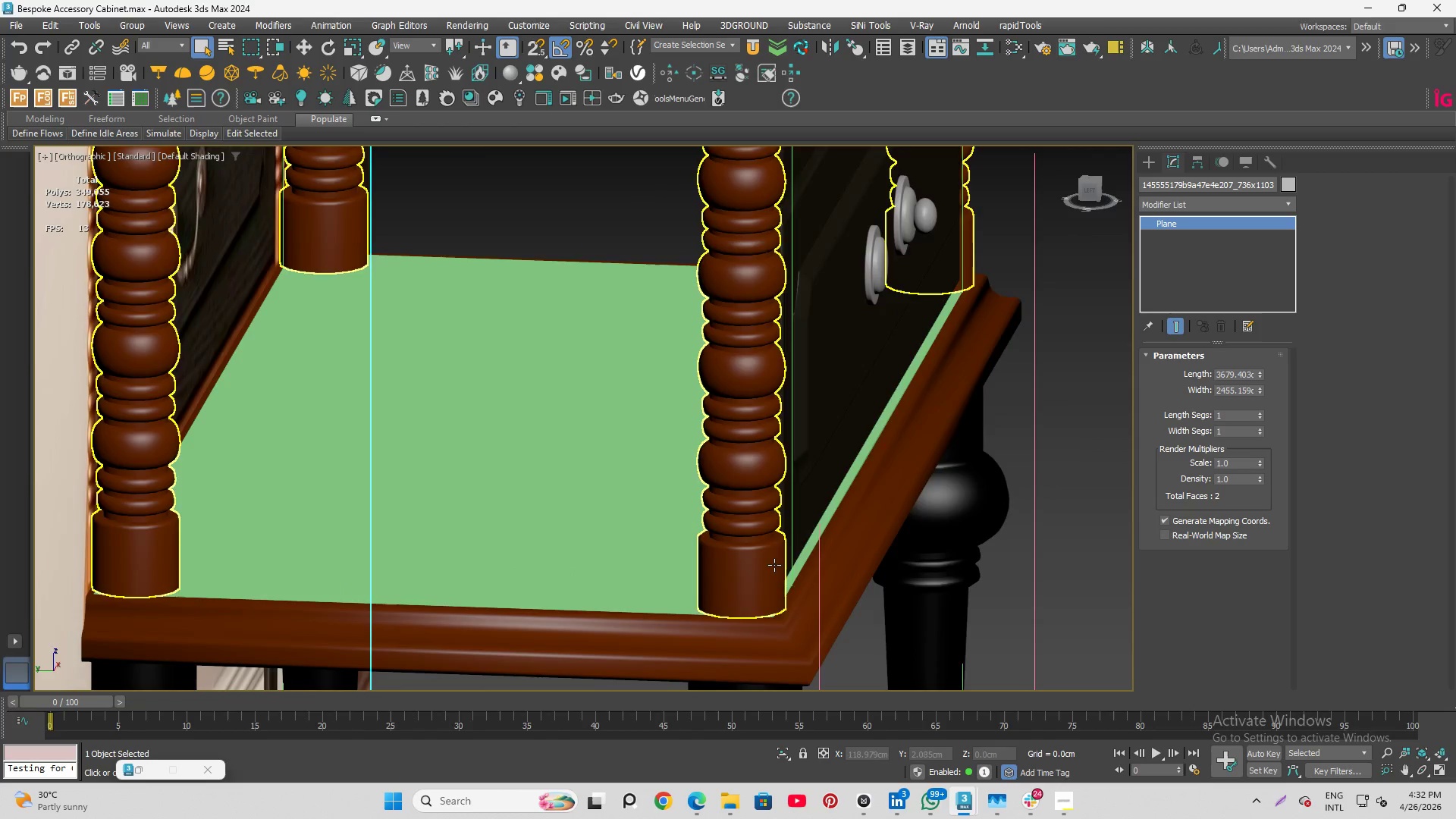 
left_click([616, 511])
 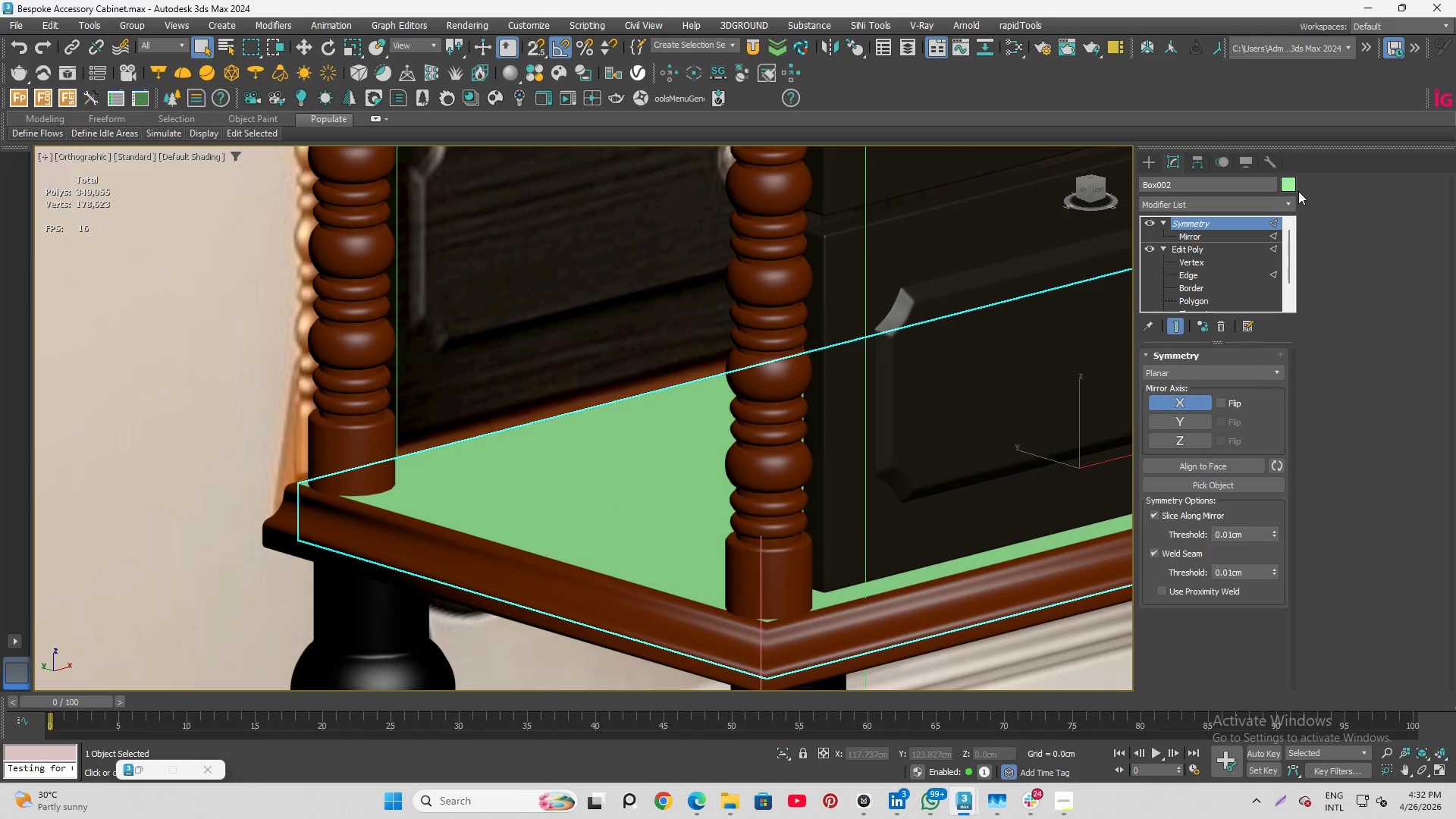 
left_click([1287, 186])
 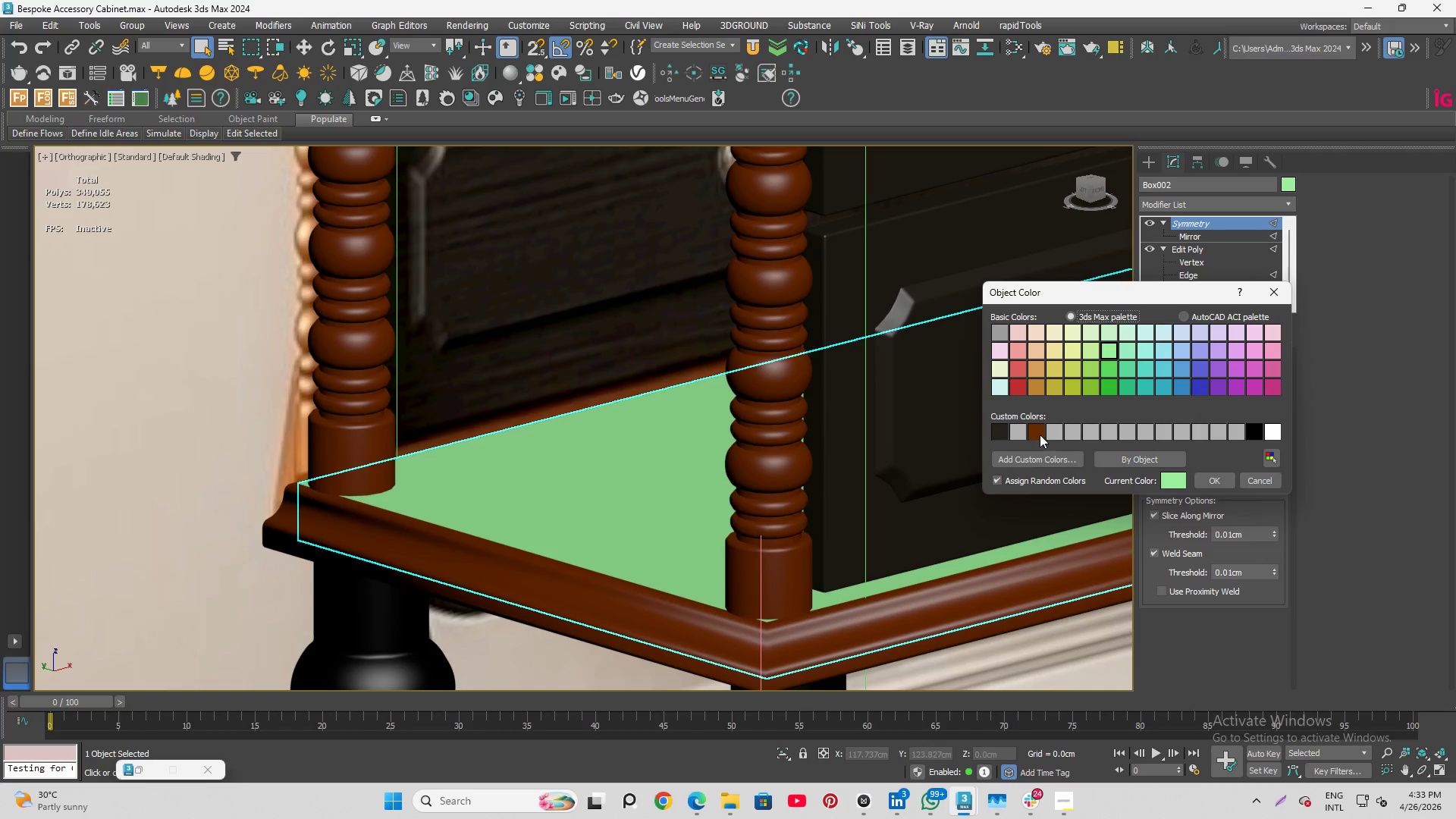 
left_click_drag(start_coordinate=[1036, 429], to_coordinate=[1040, 427])
 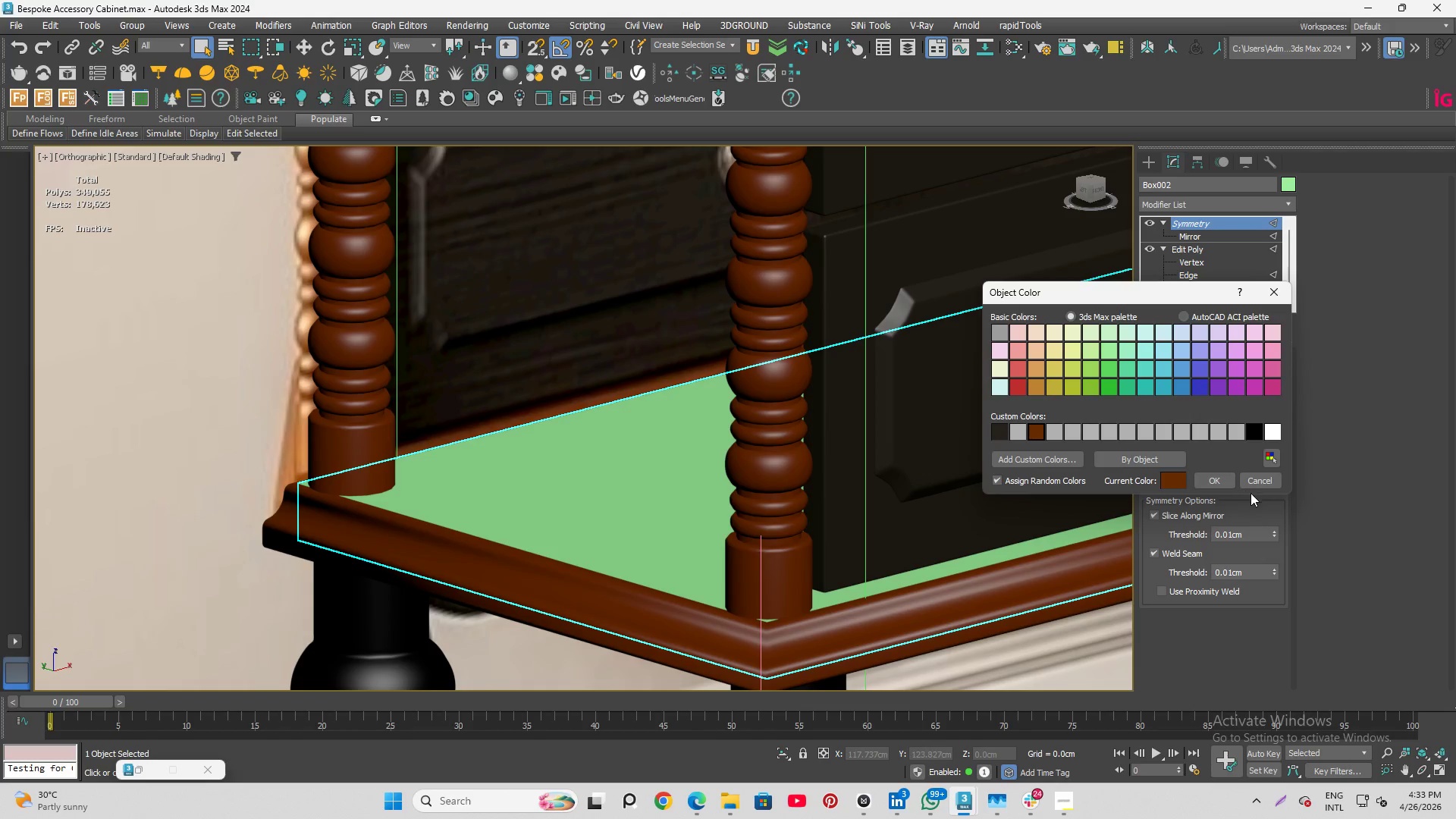 
left_click([1209, 478])
 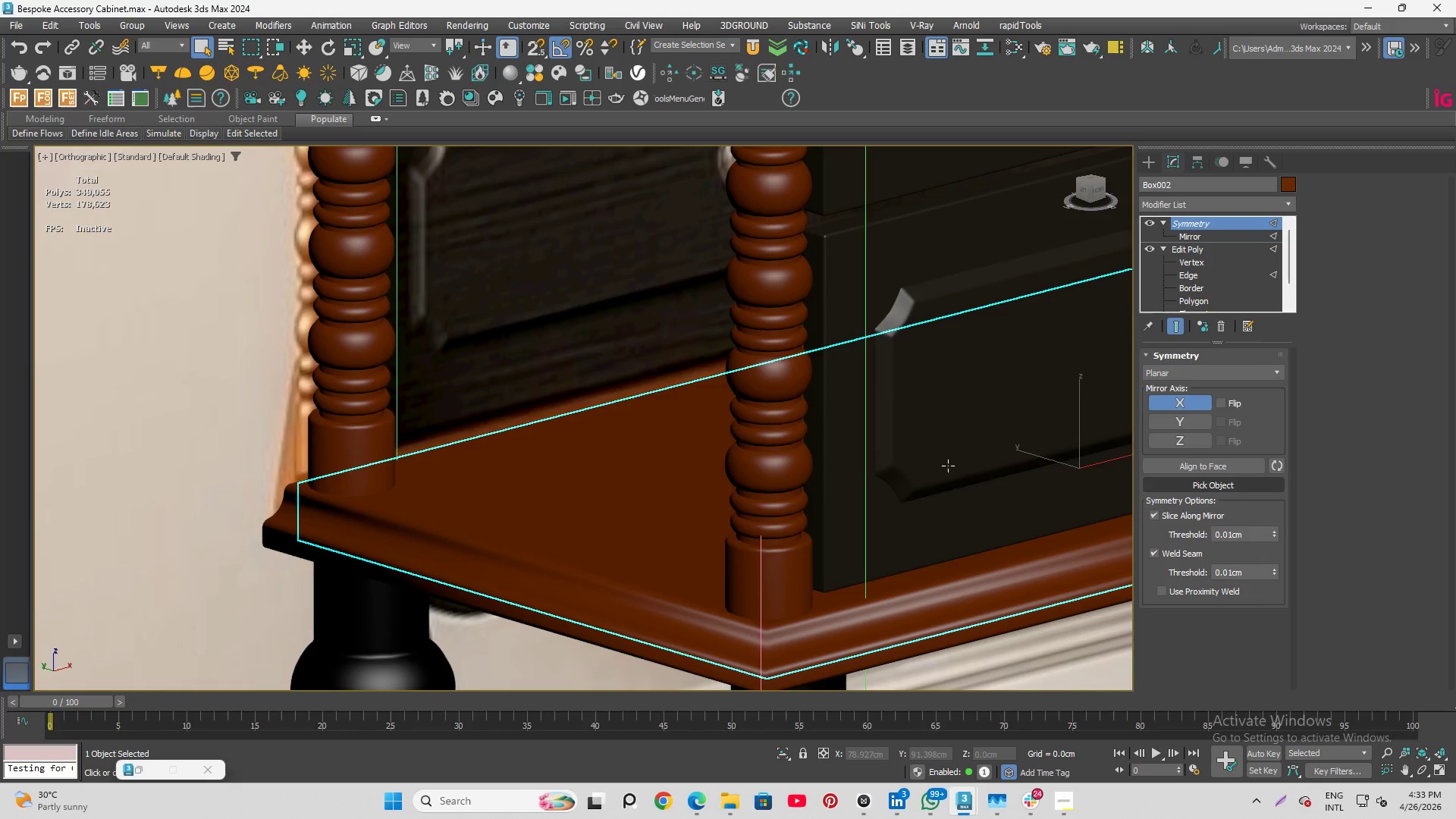 
hold_key(key=AltLeft, duration=4.12)
 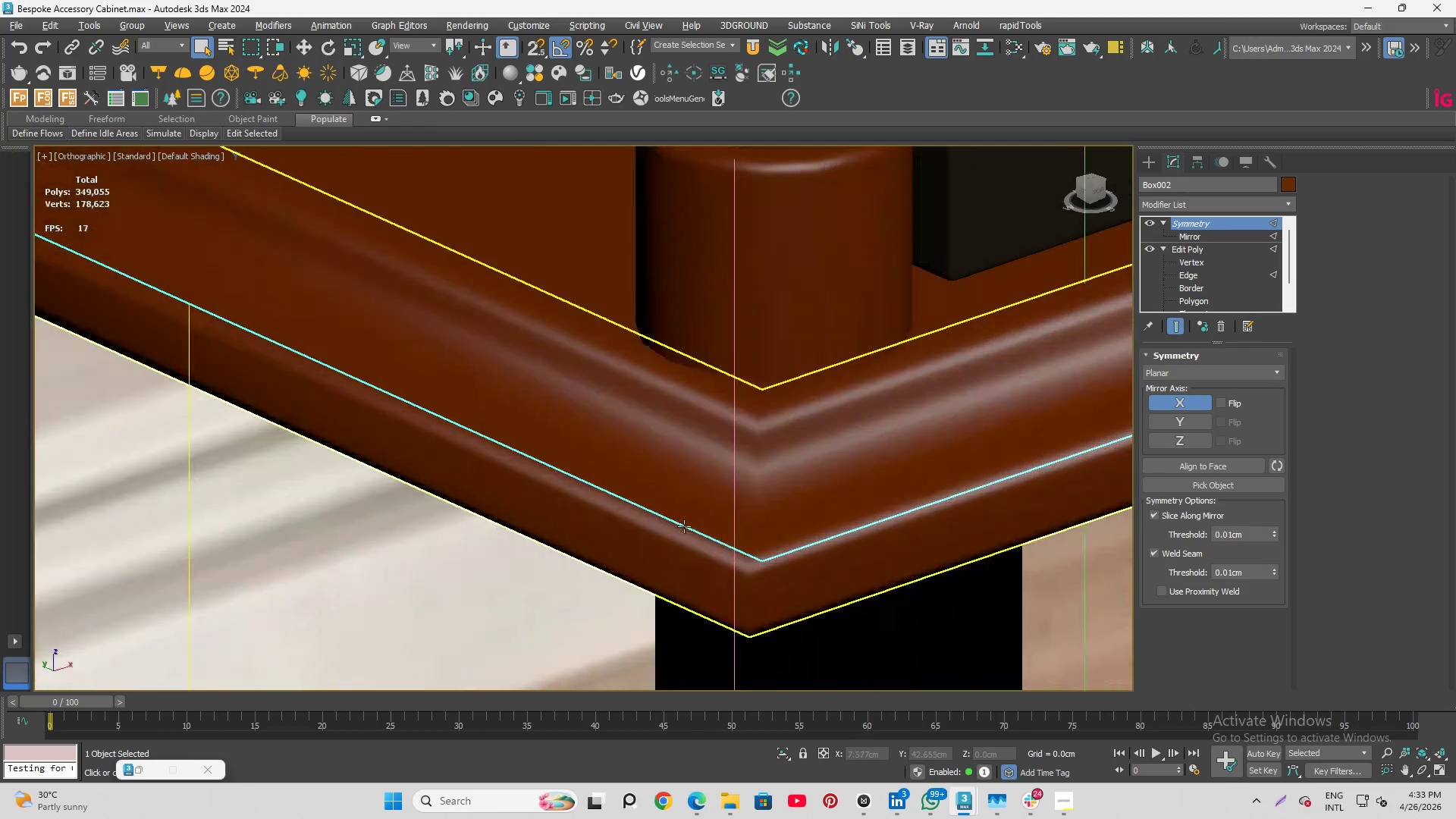 
scroll: coordinate [651, 460], scroll_direction: down, amount: 4.0
 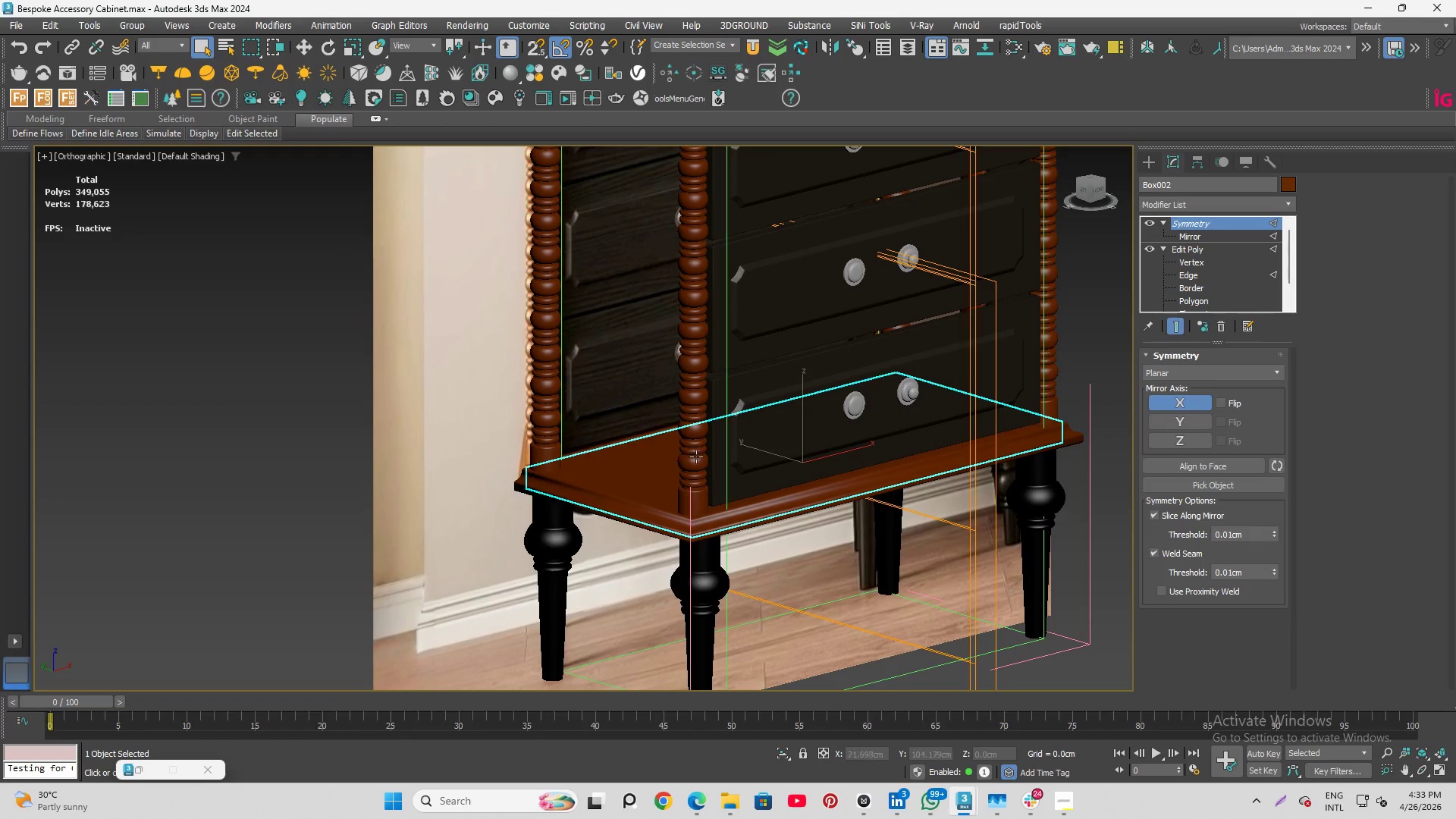 
scroll: coordinate [683, 531], scroll_direction: up, amount: 7.0
 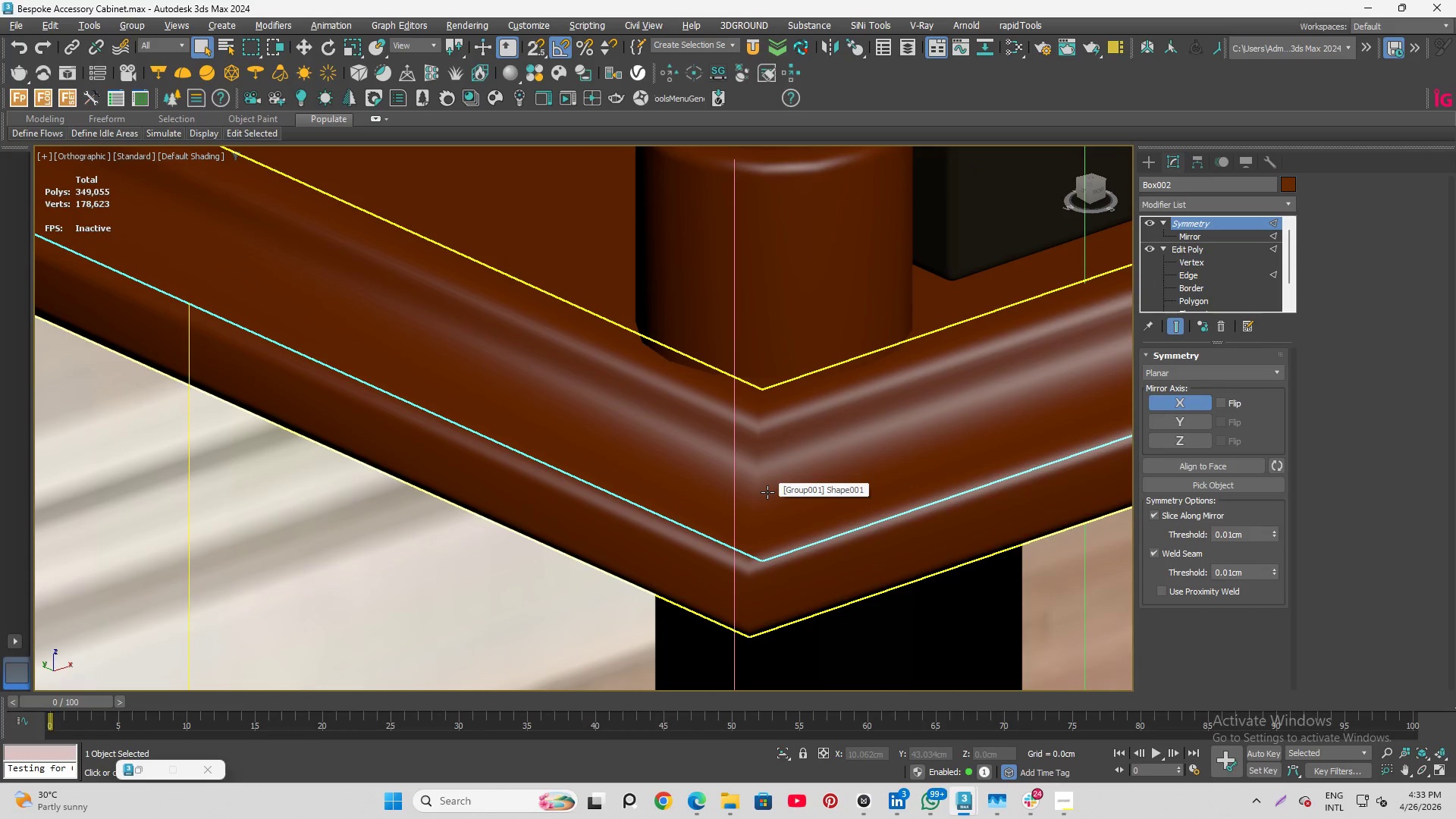 
scroll: coordinate [667, 487], scroll_direction: down, amount: 1.0
 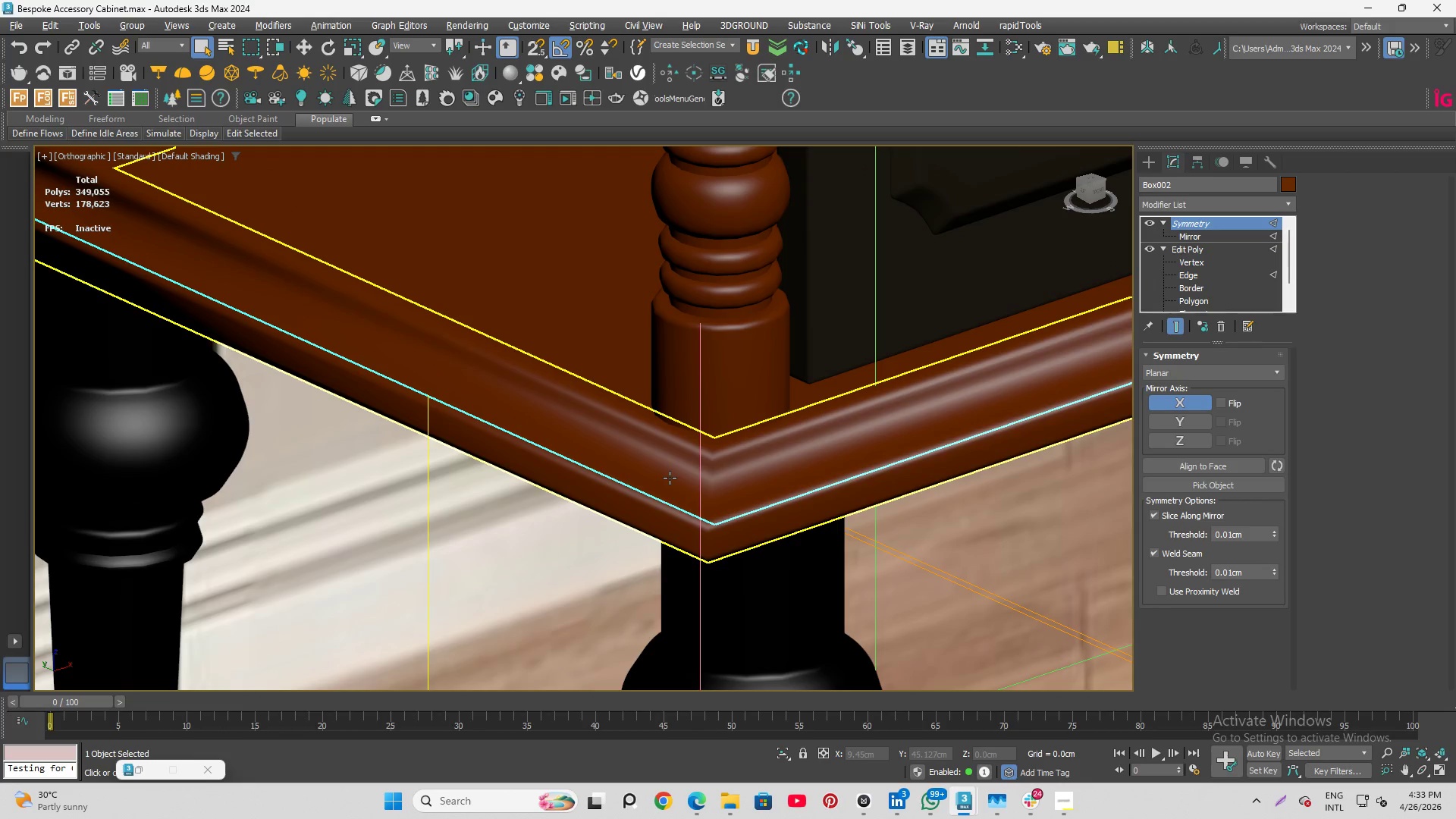 
hold_key(key=AltLeft, duration=13.72)
 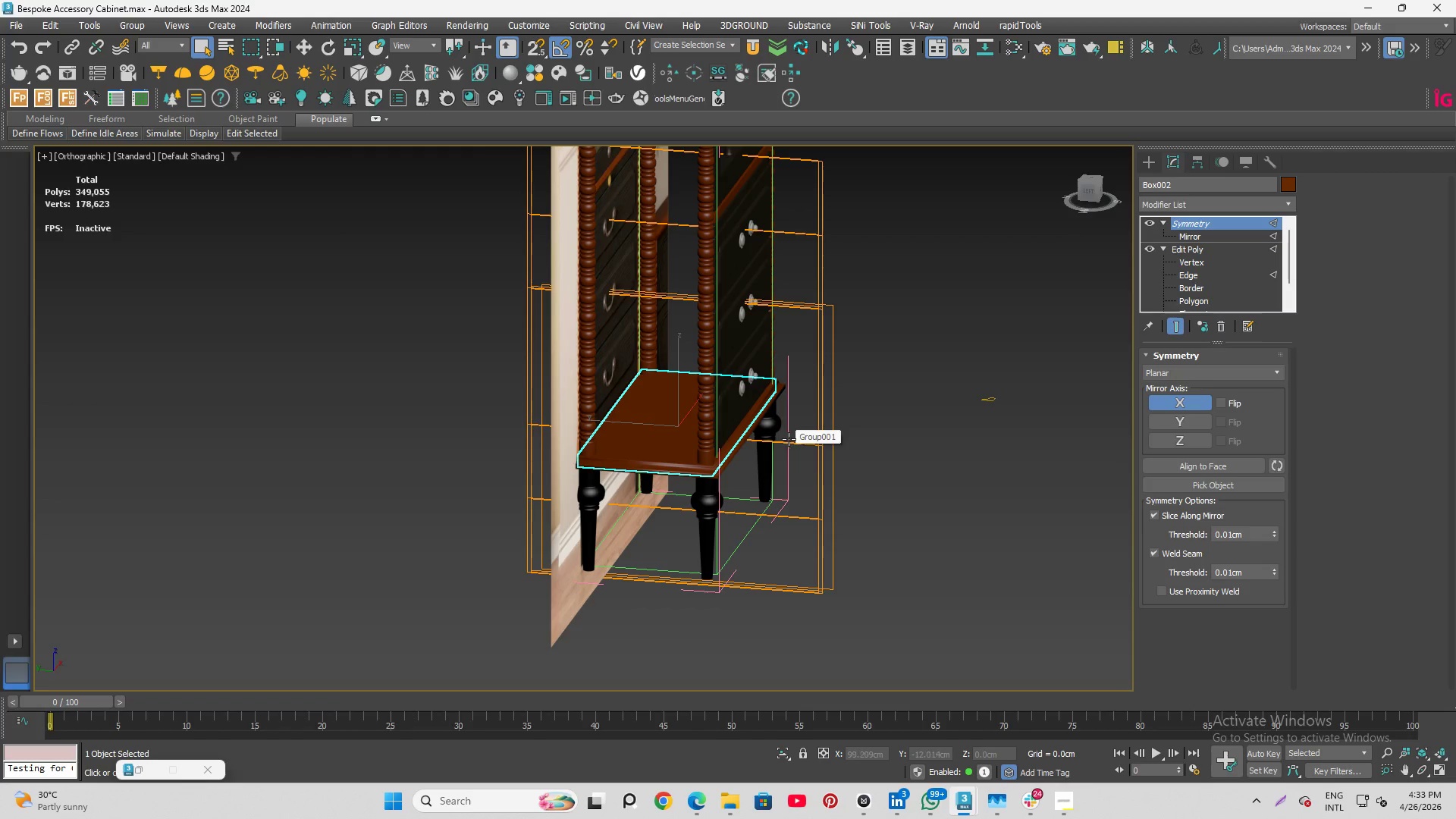 
scroll: coordinate [672, 463], scroll_direction: down, amount: 6.0
 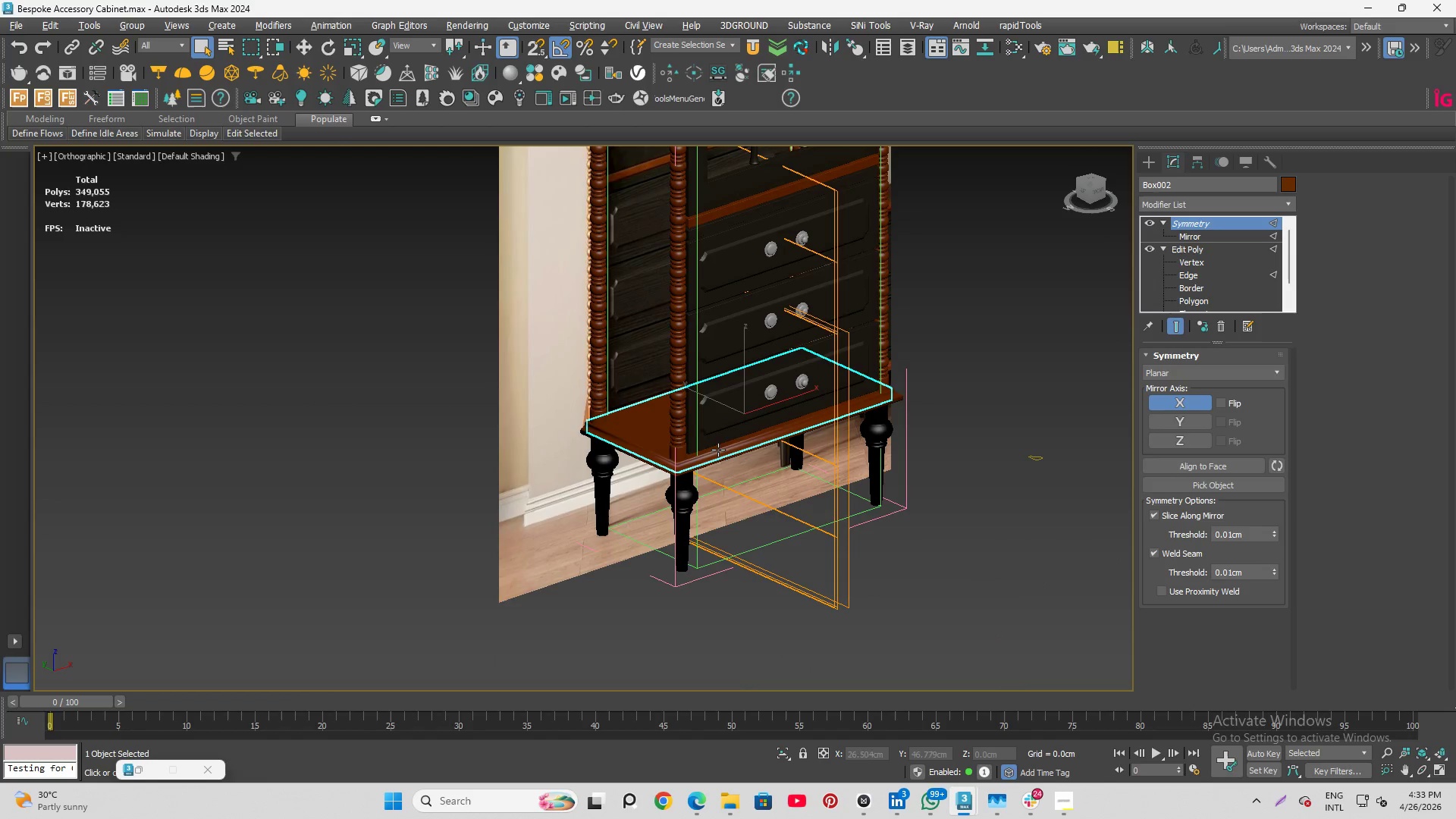 
scroll: coordinate [761, 335], scroll_direction: up, amount: 2.0
 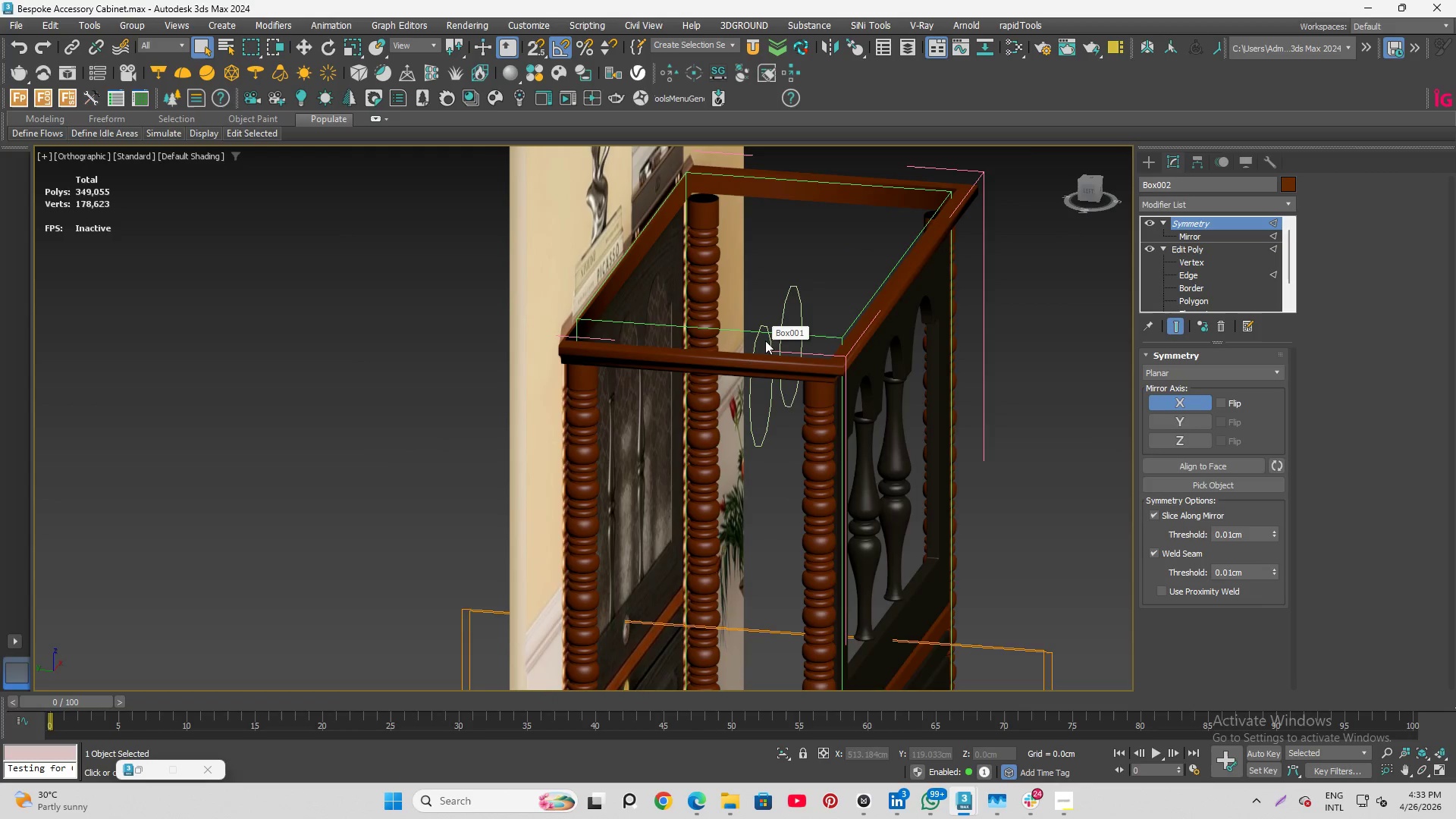 
hold_key(key=AltLeft, duration=6.97)
scroll: coordinate [843, 357], scroll_direction: up, amount: 3.0
 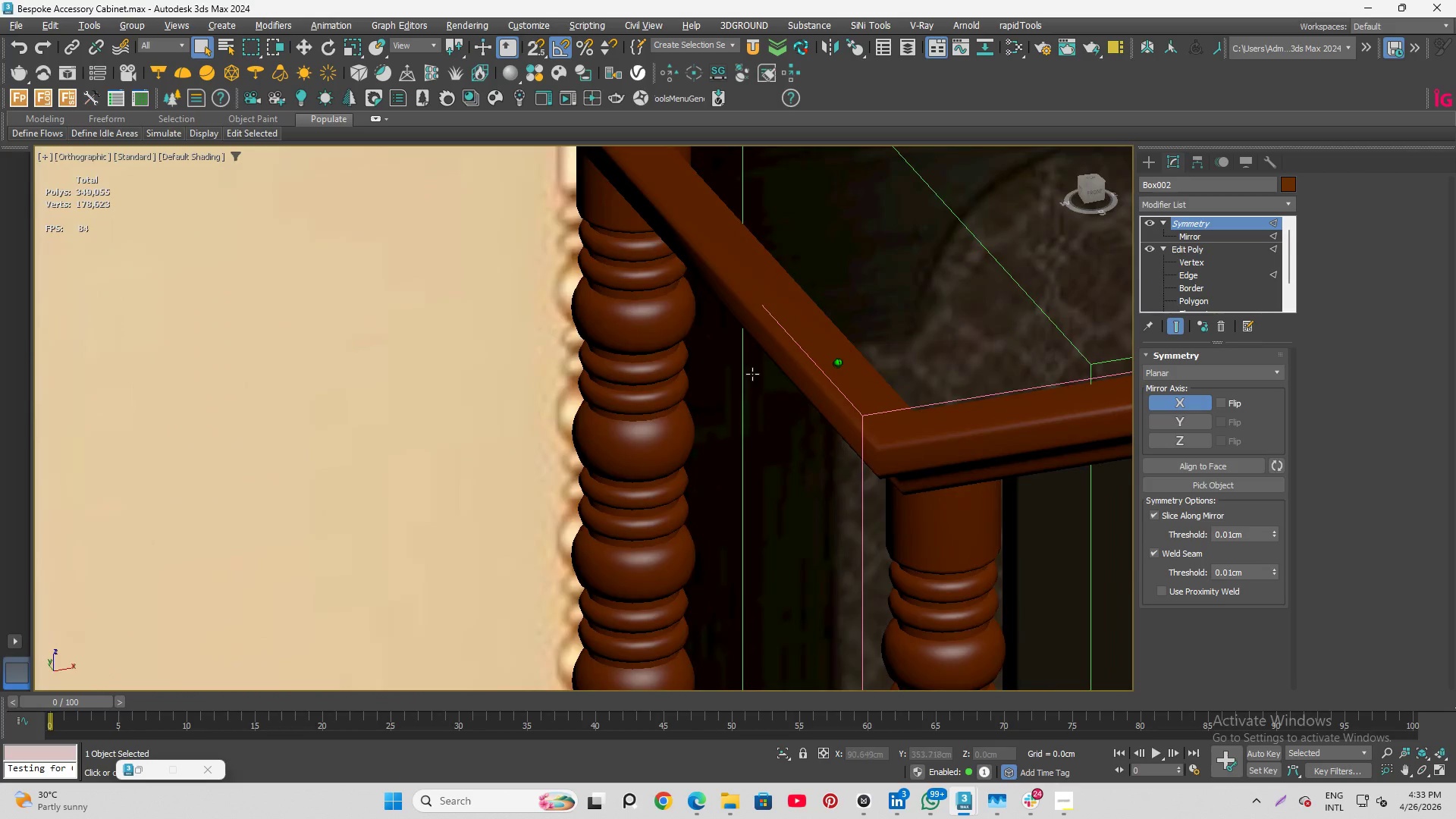 
scroll: coordinate [755, 389], scroll_direction: down, amount: 8.0
 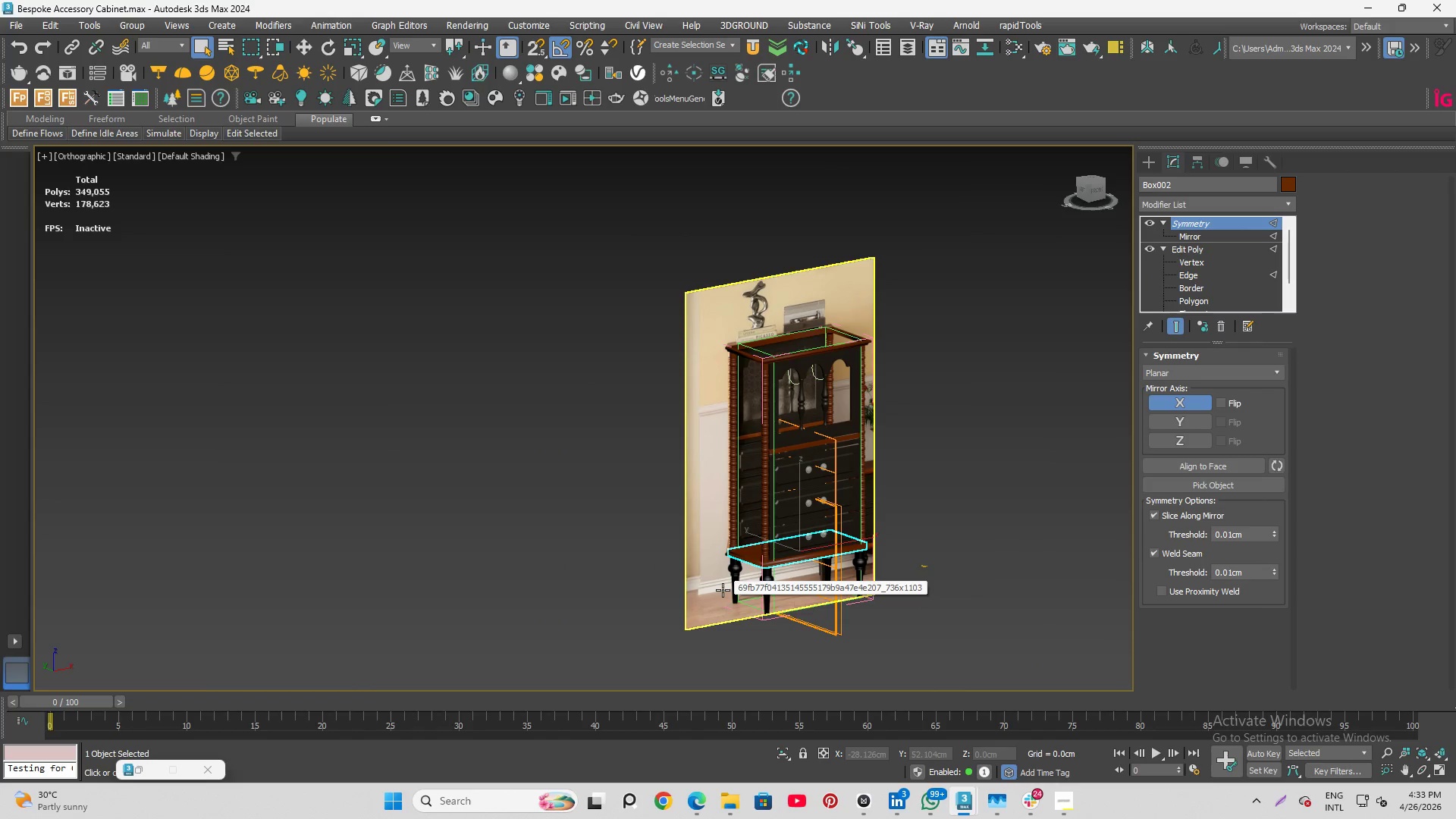 
hold_key(key=AltLeft, duration=2.67)
 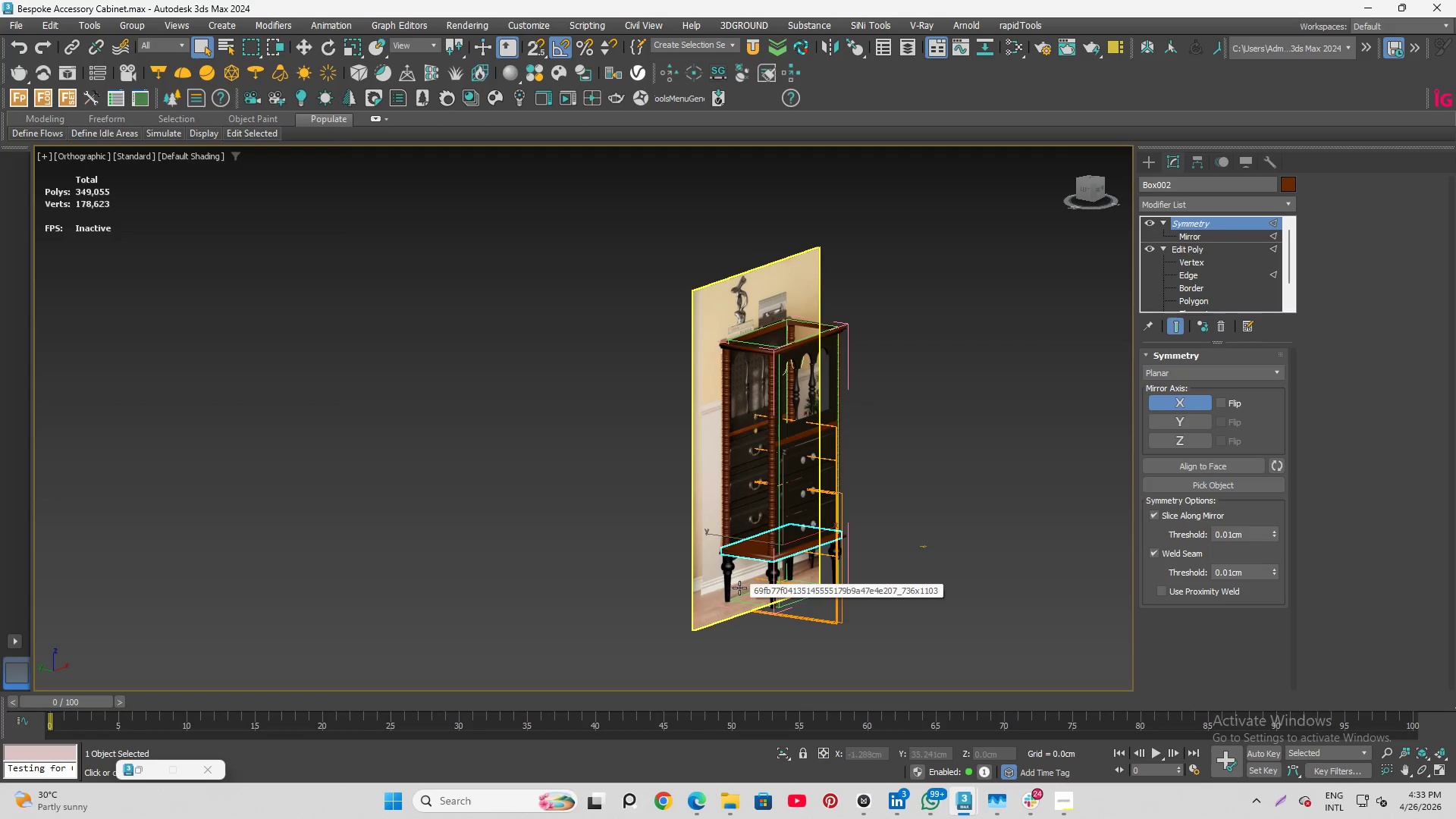 
scroll: coordinate [739, 588], scroll_direction: up, amount: 2.0
 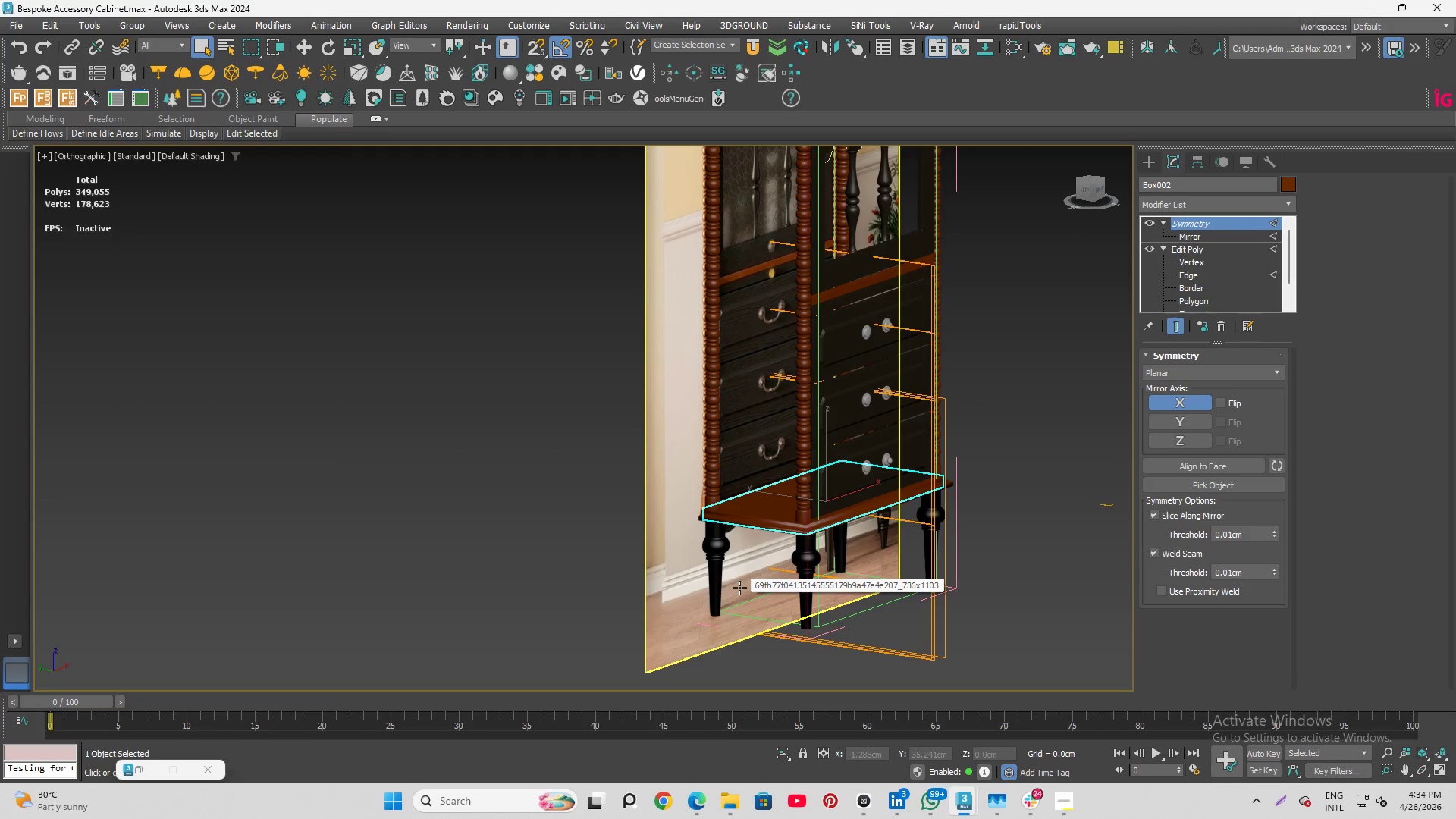 
scroll: coordinate [739, 588], scroll_direction: down, amount: 1.0
 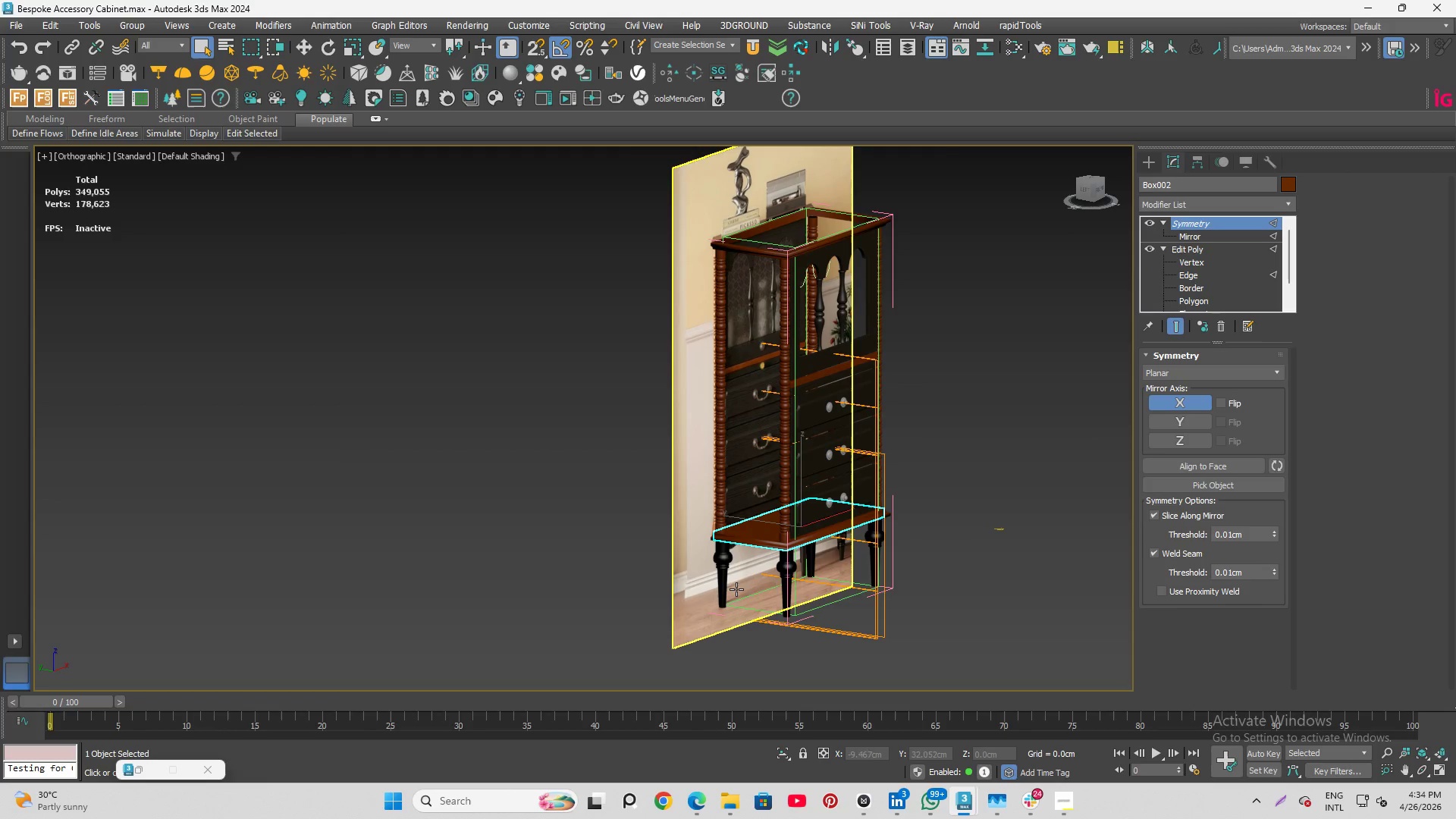 
scroll: coordinate [736, 567], scroll_direction: up, amount: 3.0
 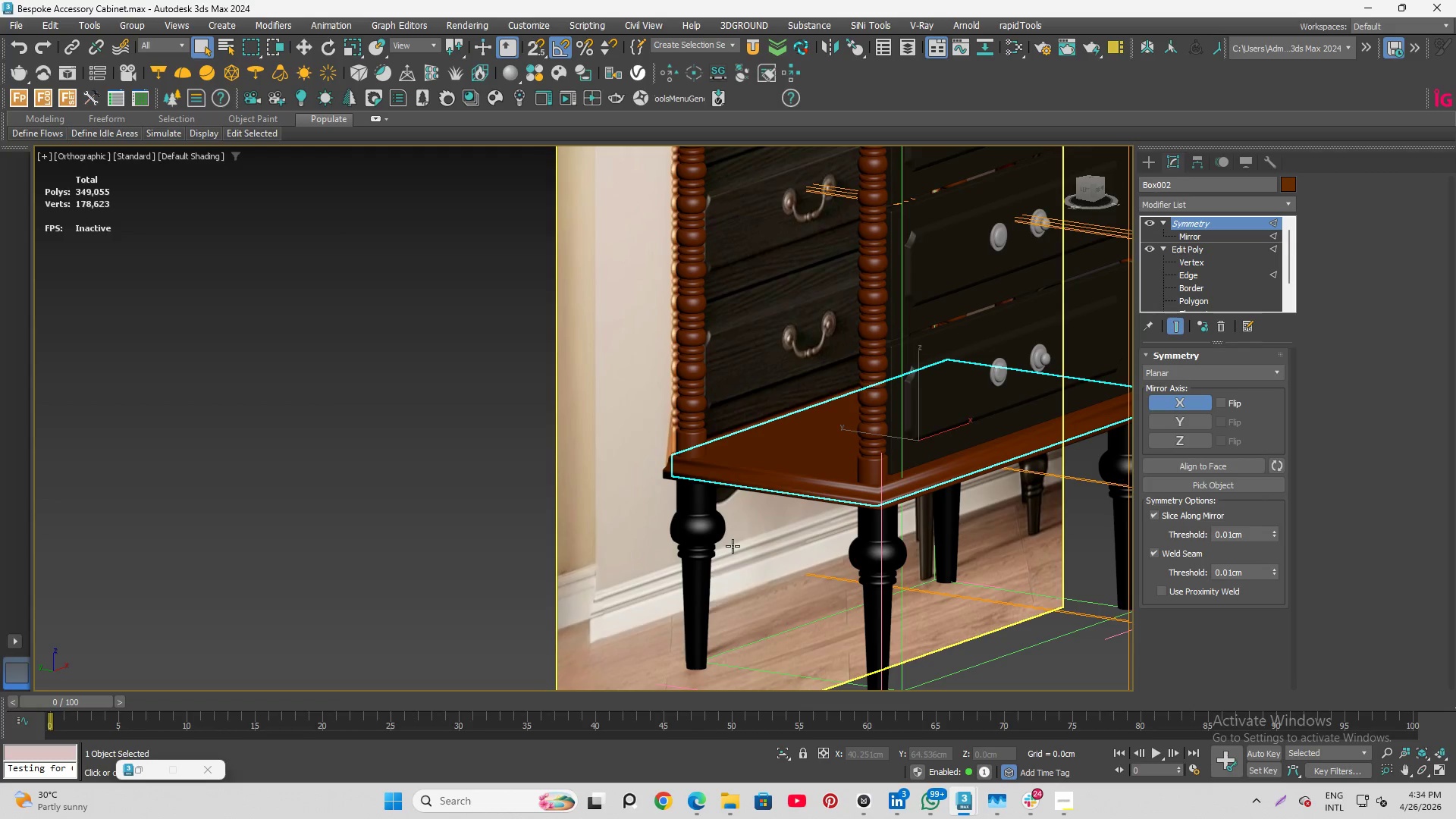 
hold_key(key=AltLeft, duration=10.53)
 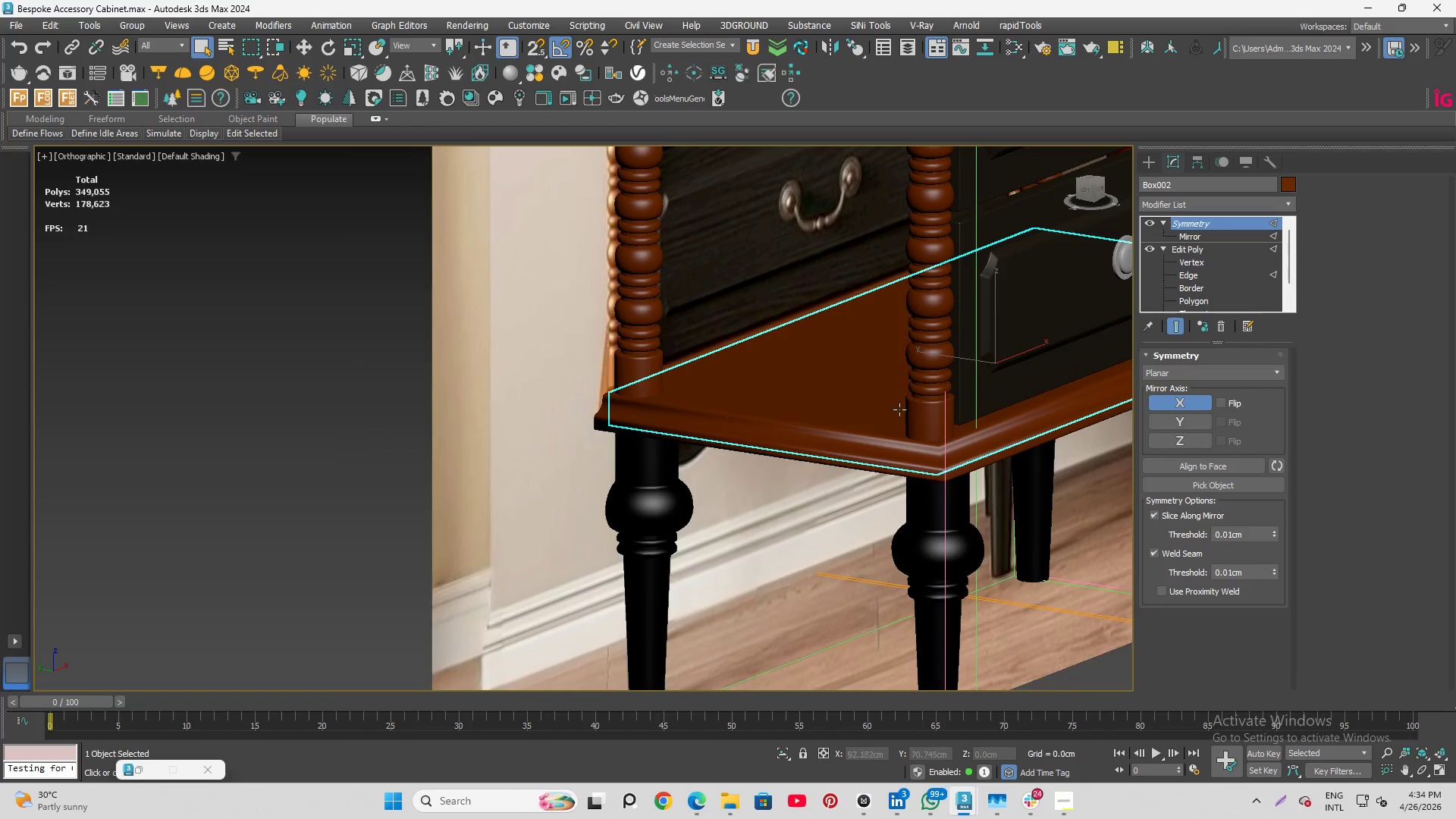 
scroll: coordinate [733, 546], scroll_direction: down, amount: 1.0
 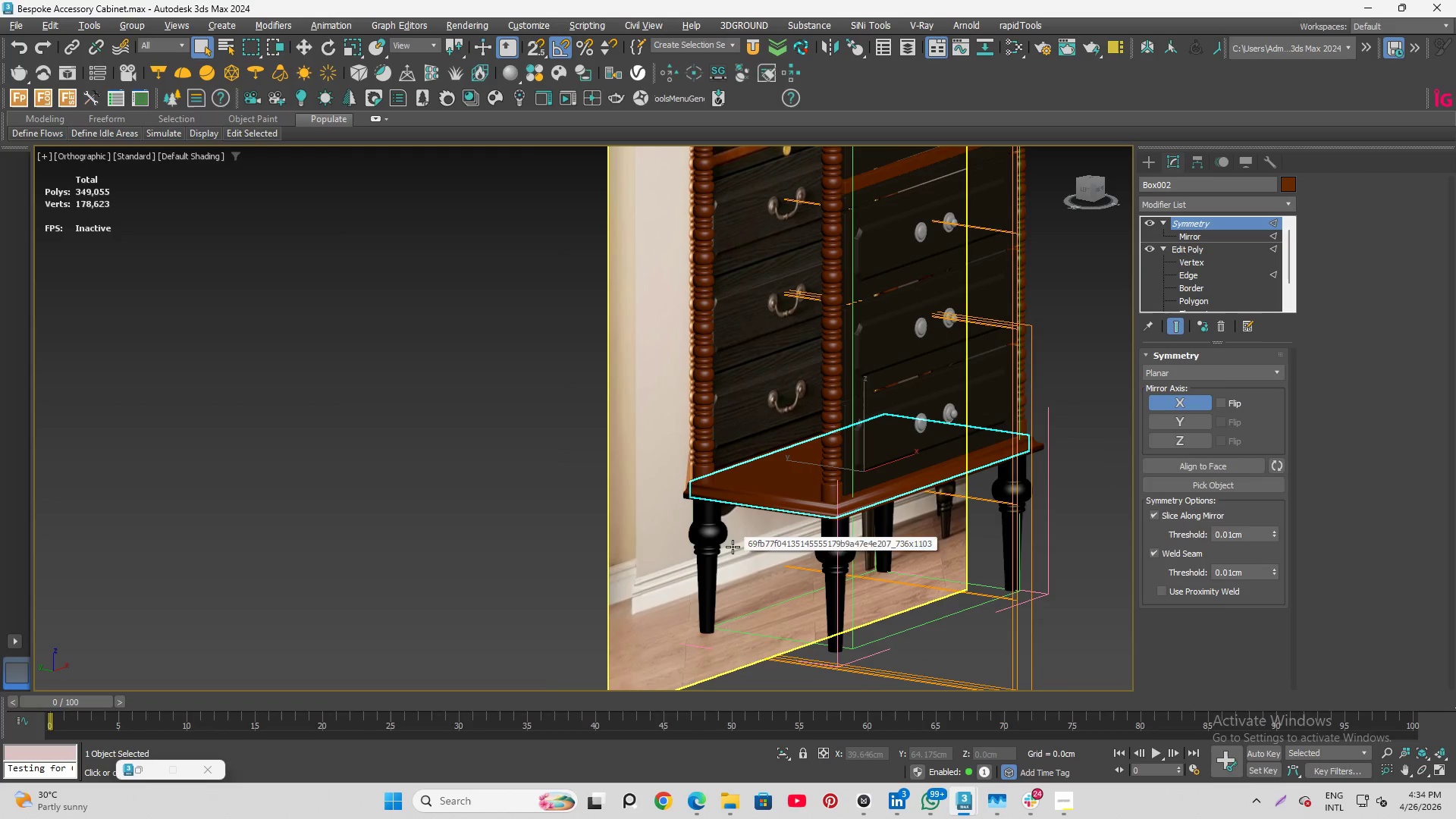 
left_click([967, 542])
 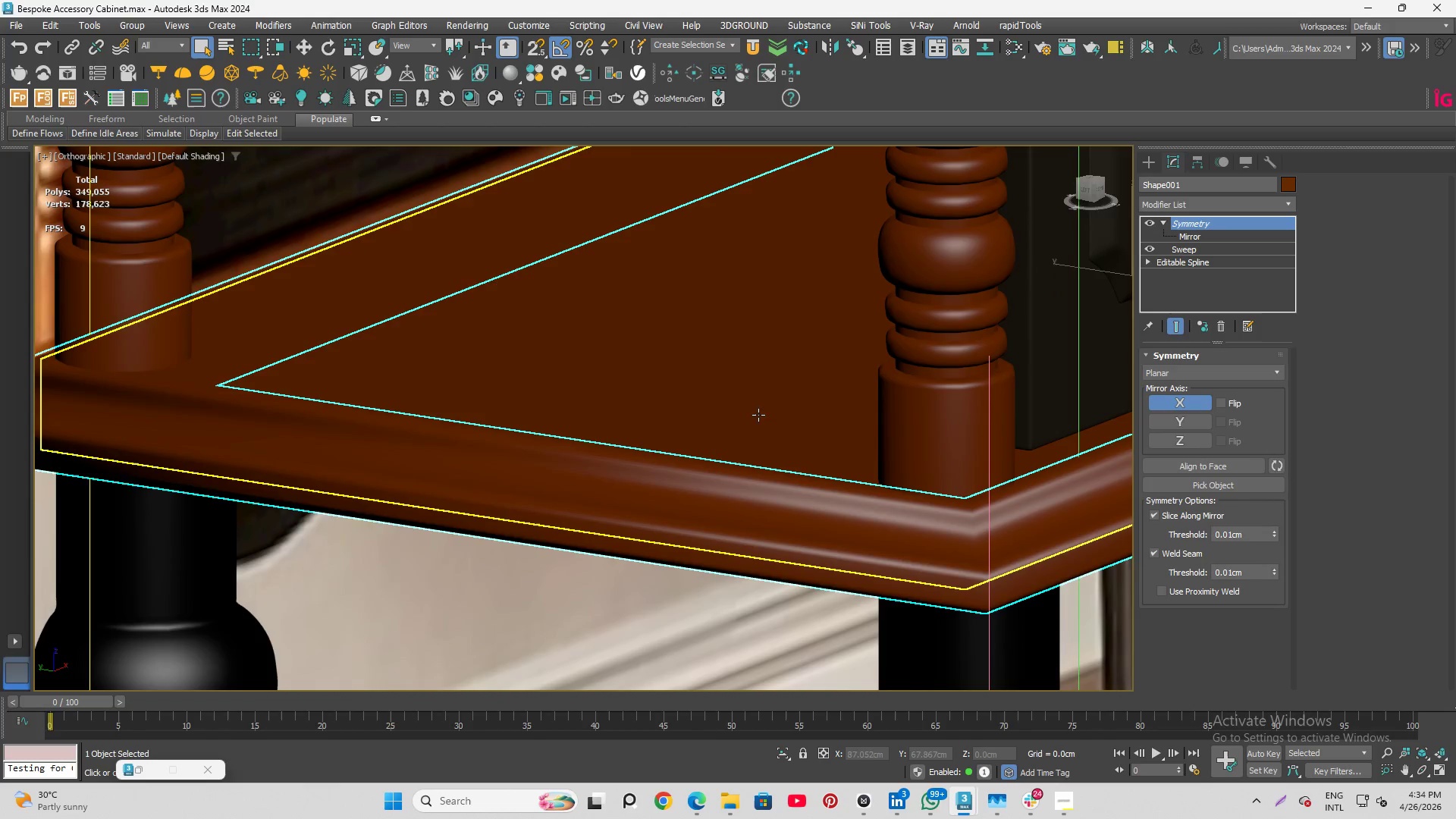 
scroll: coordinate [927, 418], scroll_direction: up, amount: 6.0
 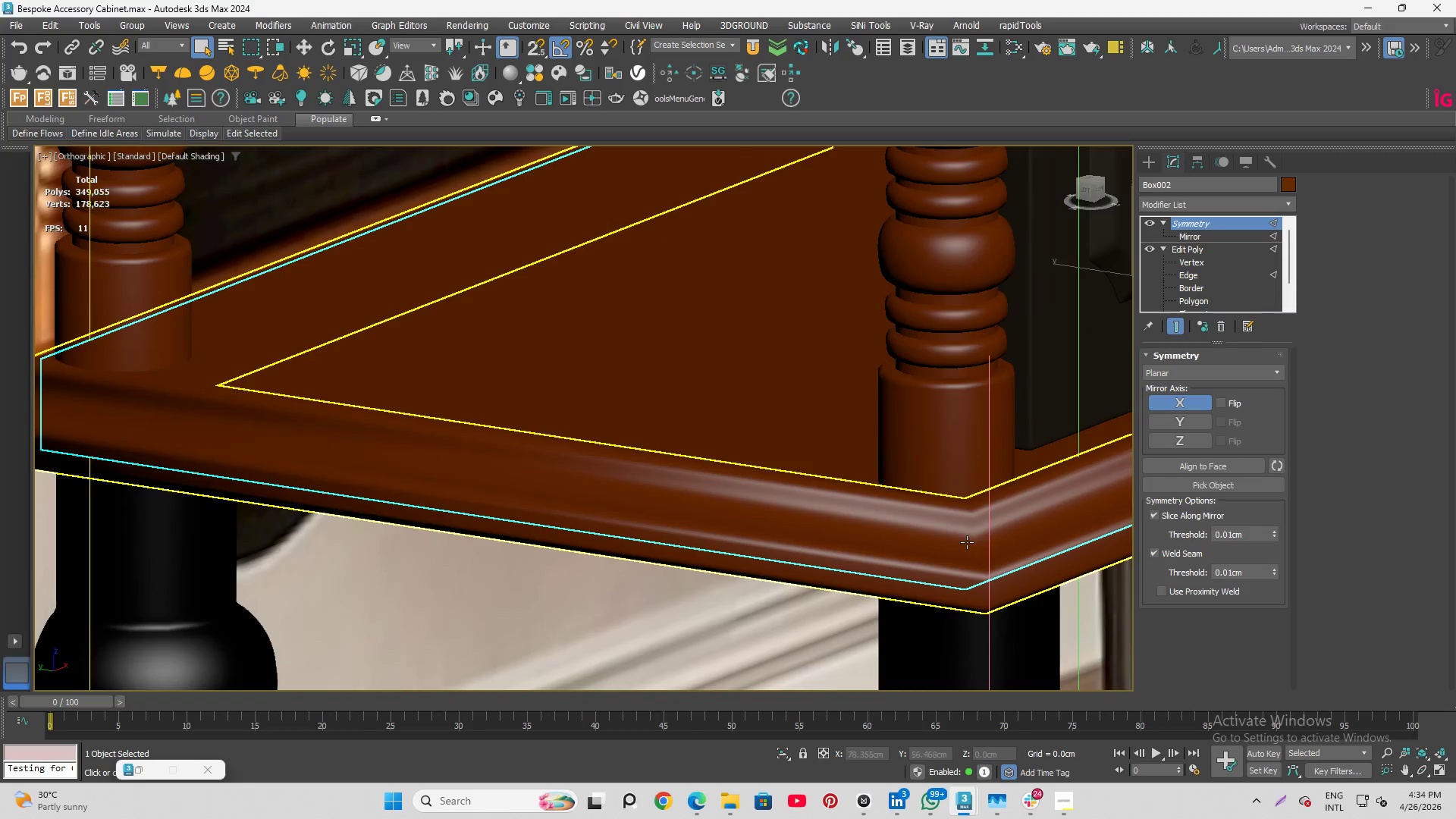 
scroll: coordinate [677, 379], scroll_direction: down, amount: 3.0
 